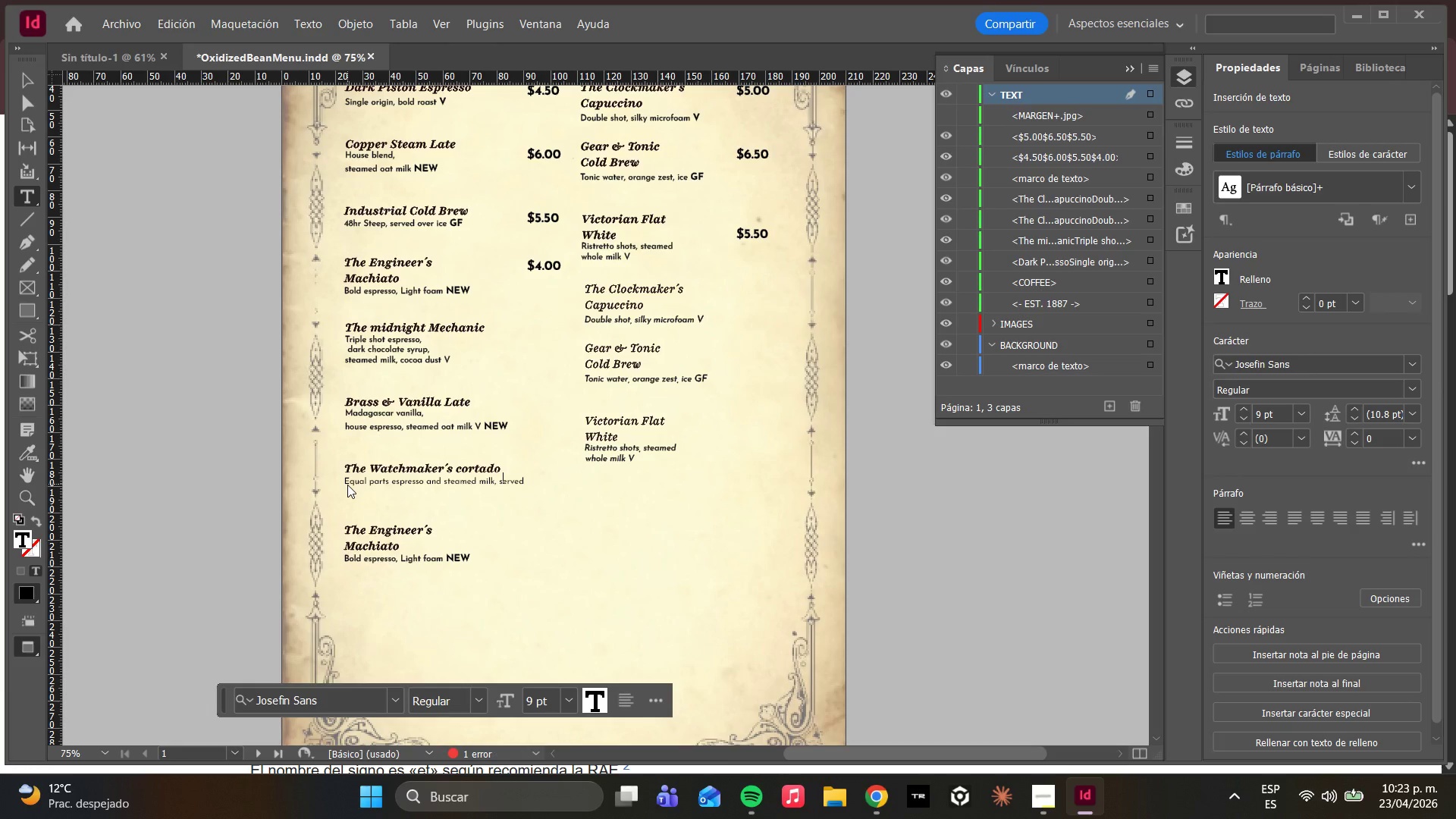 
key(ArrowLeft)
 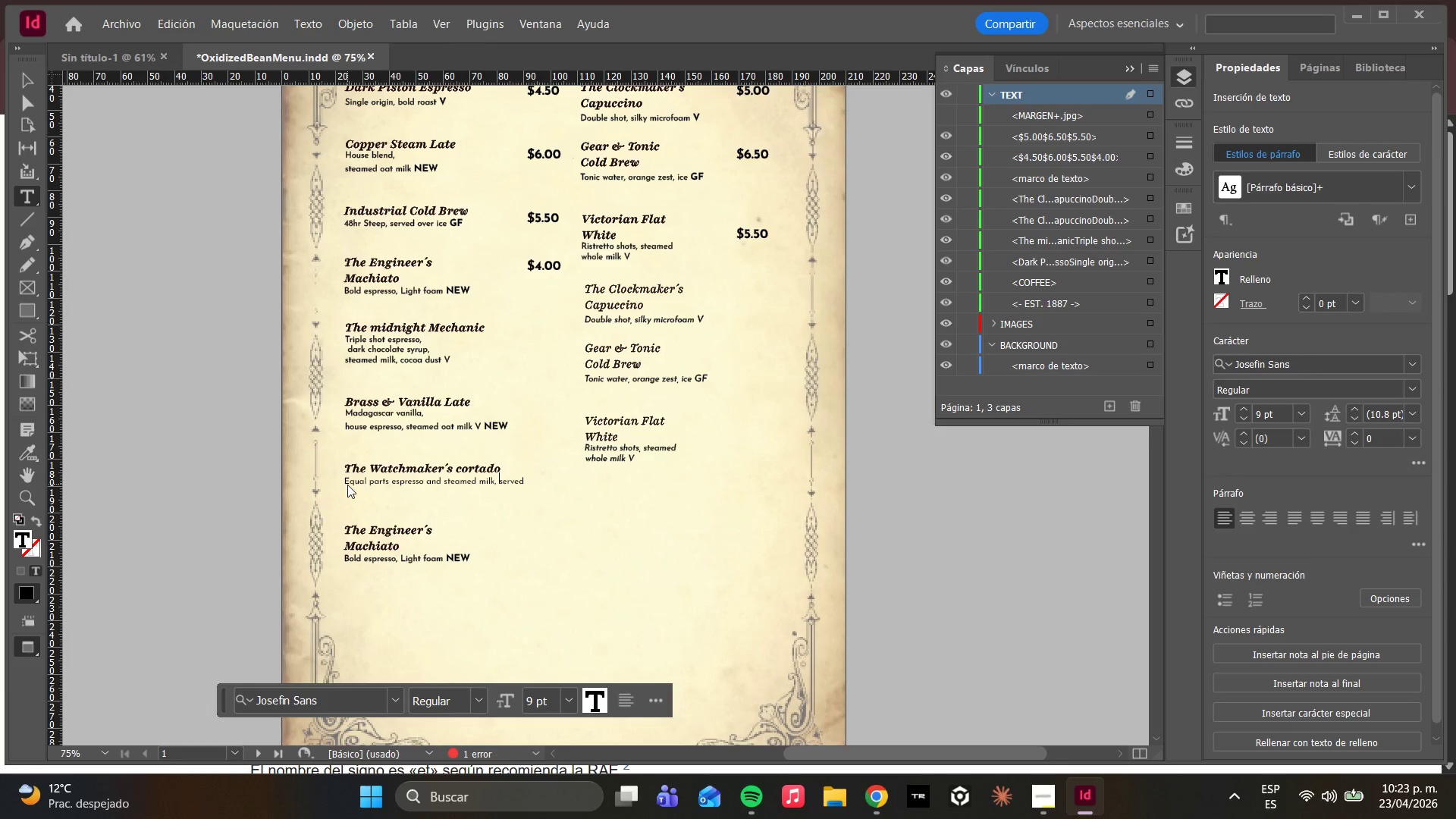 
key(Enter)
 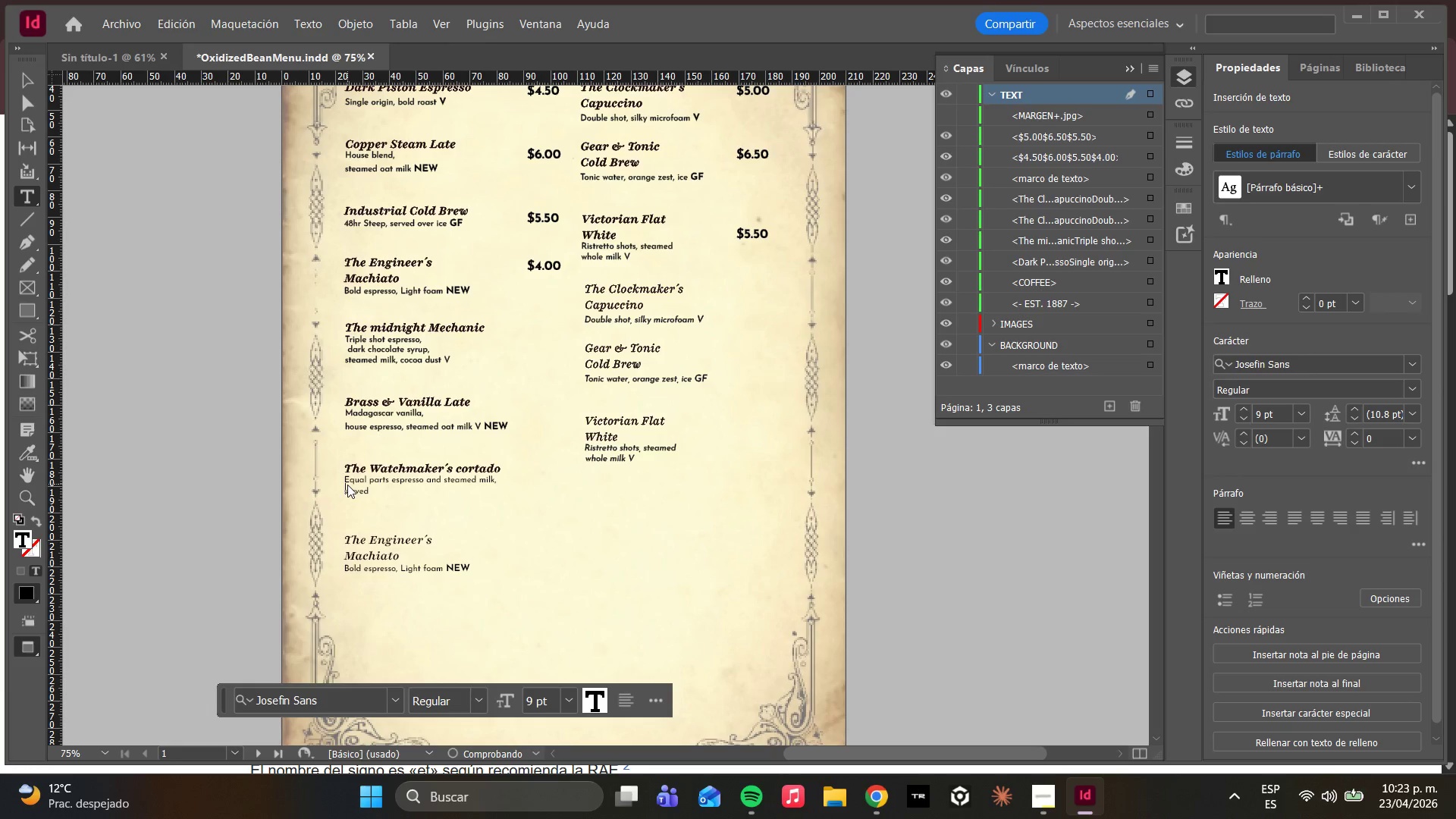 
key(ArrowRight)
 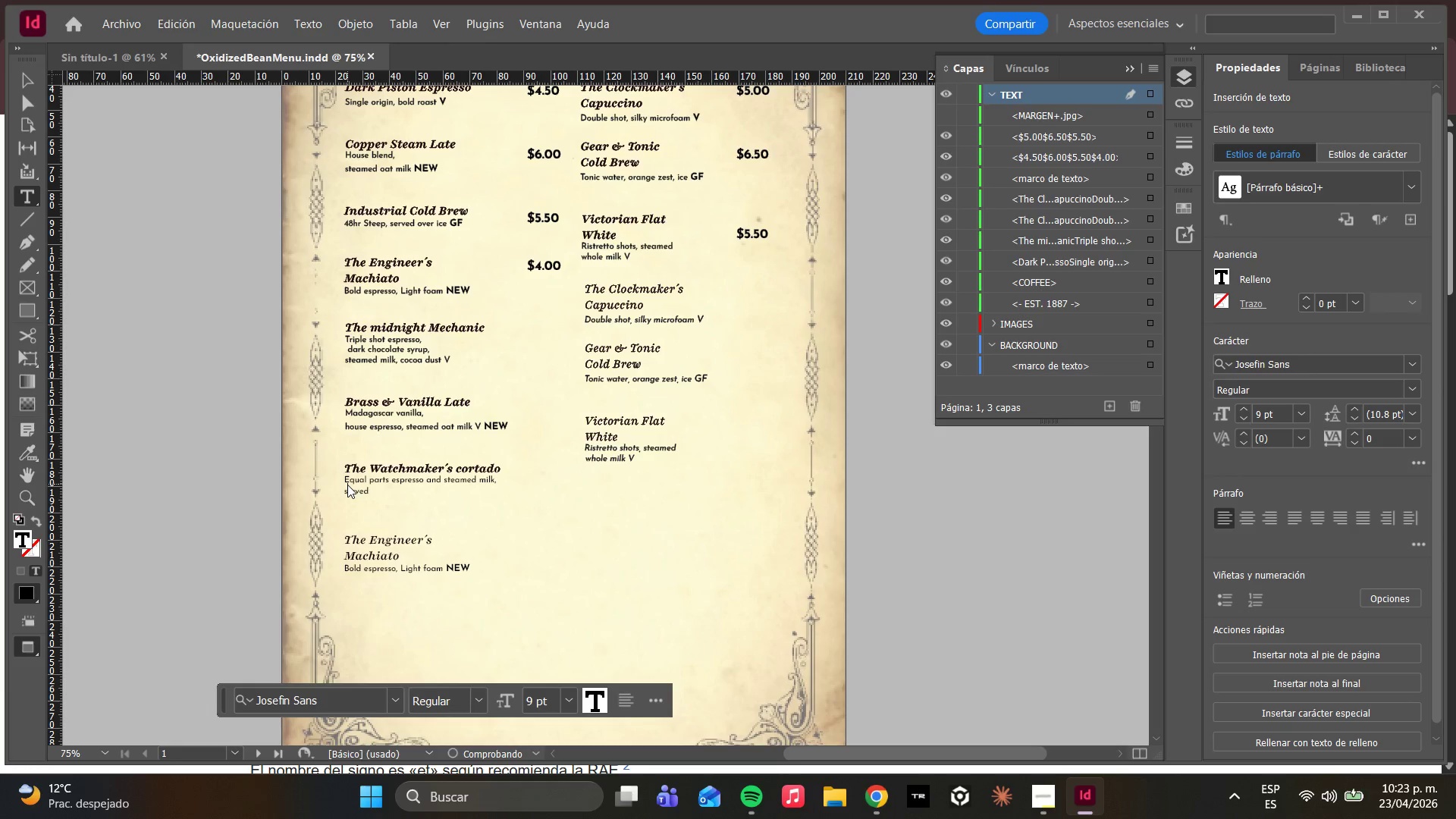 
key(ArrowRight)
 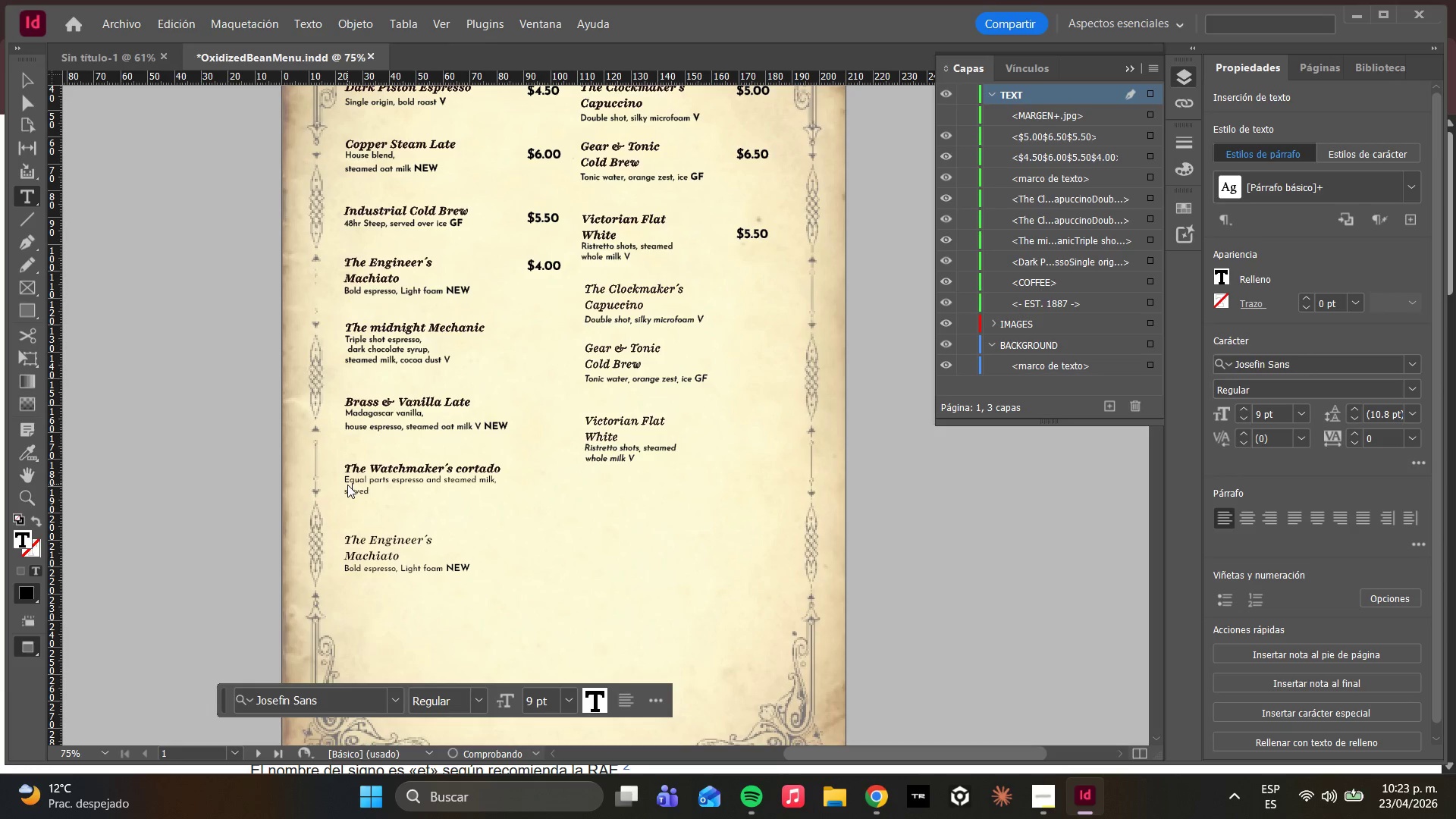 
key(ArrowRight)
 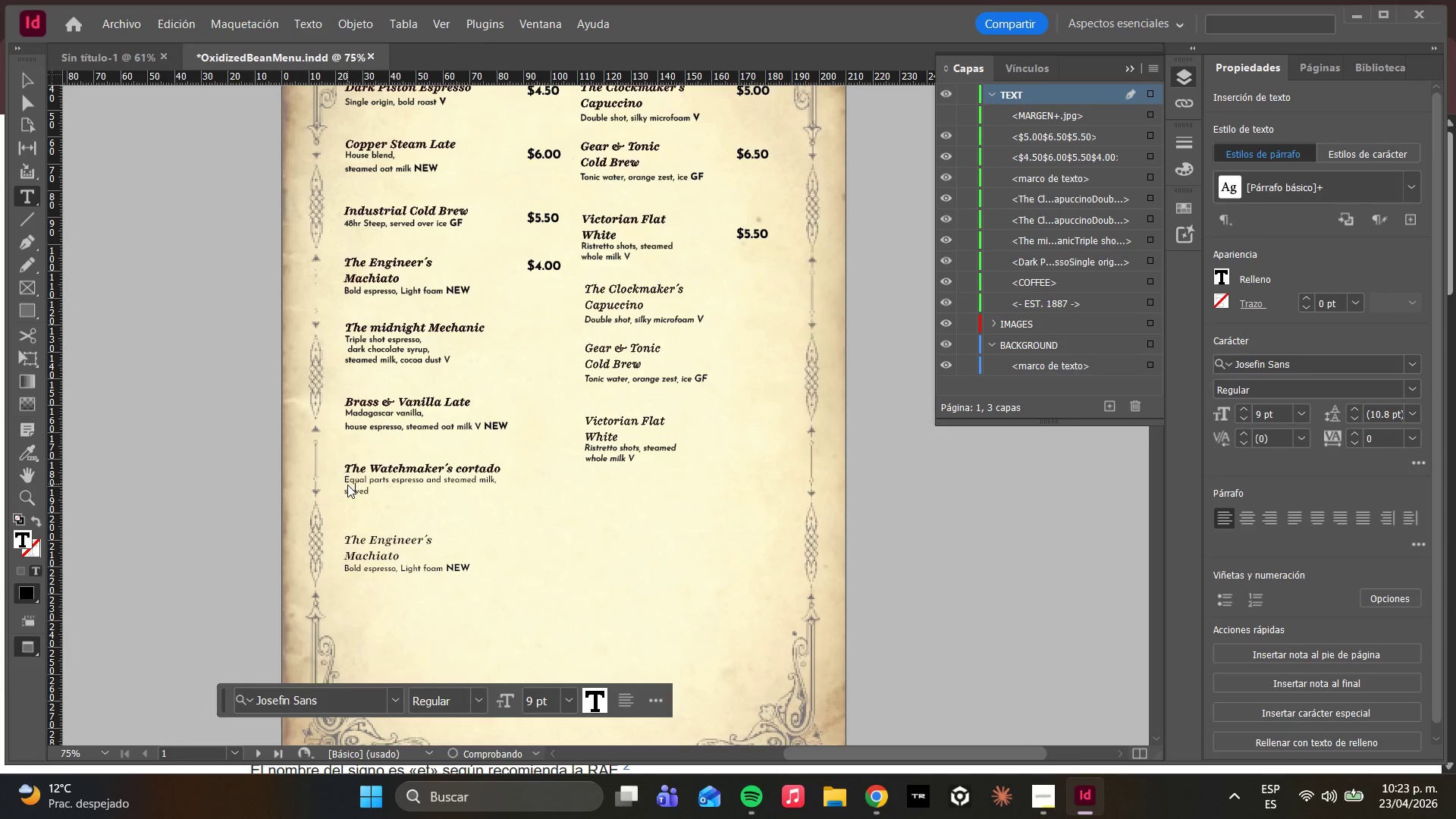 
key(ArrowRight)
 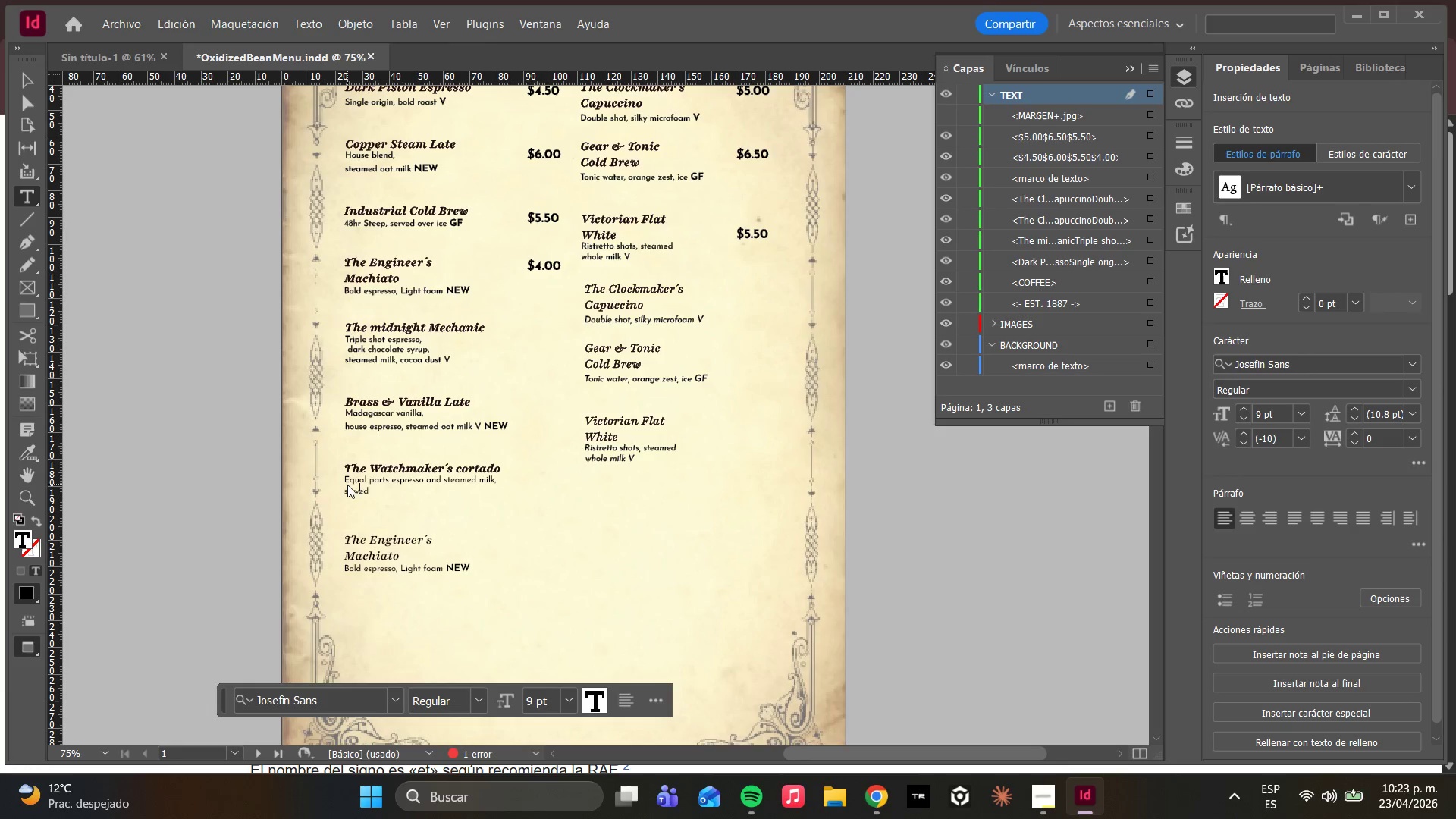 
key(ArrowRight)
 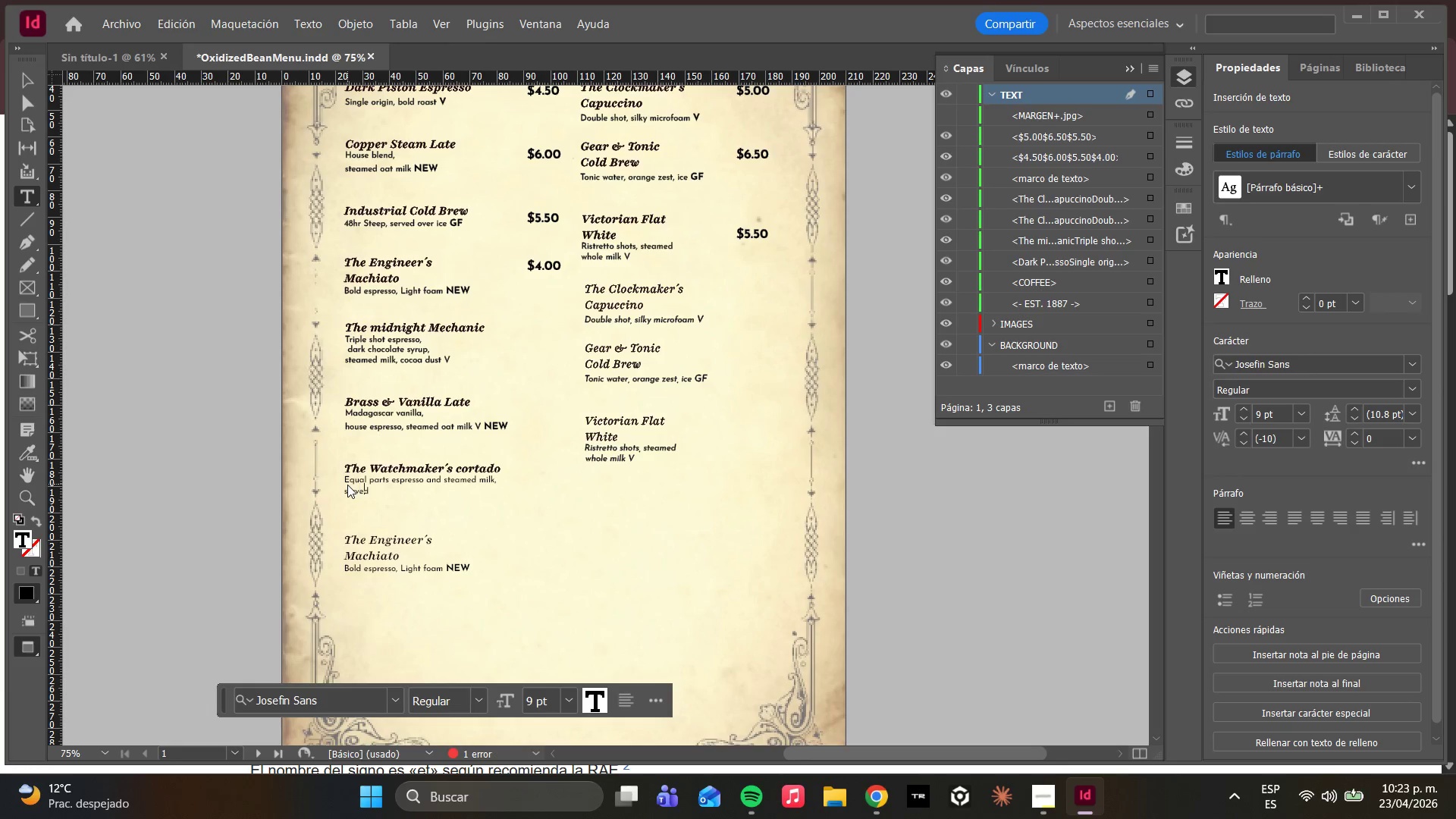 
key(ArrowRight)
 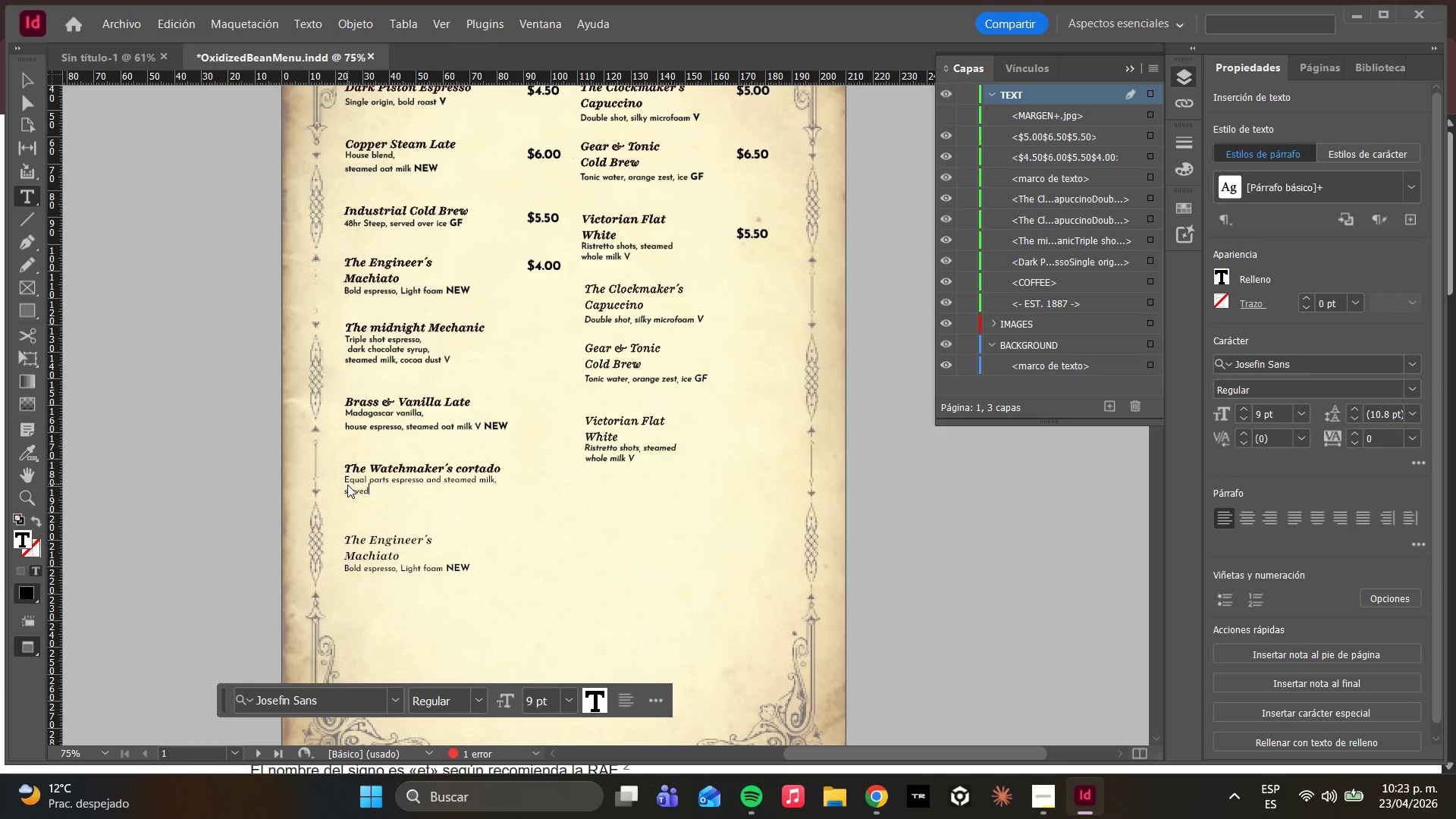 
type( in coo)
key(Backspace)
type(pper glass DG)
key(Backspace)
key(Backspace)
type(GF)
 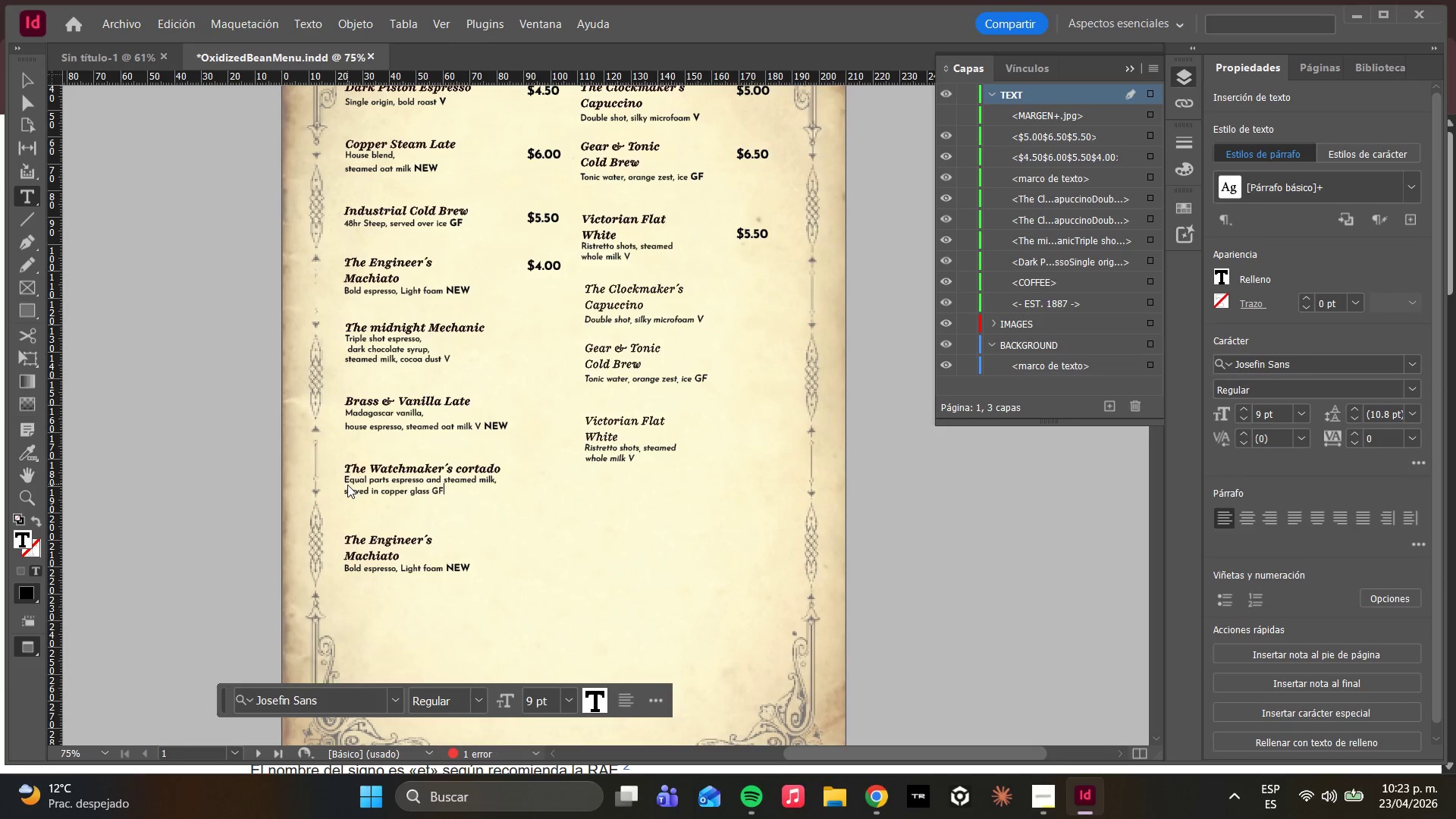 
wait(19.89)
 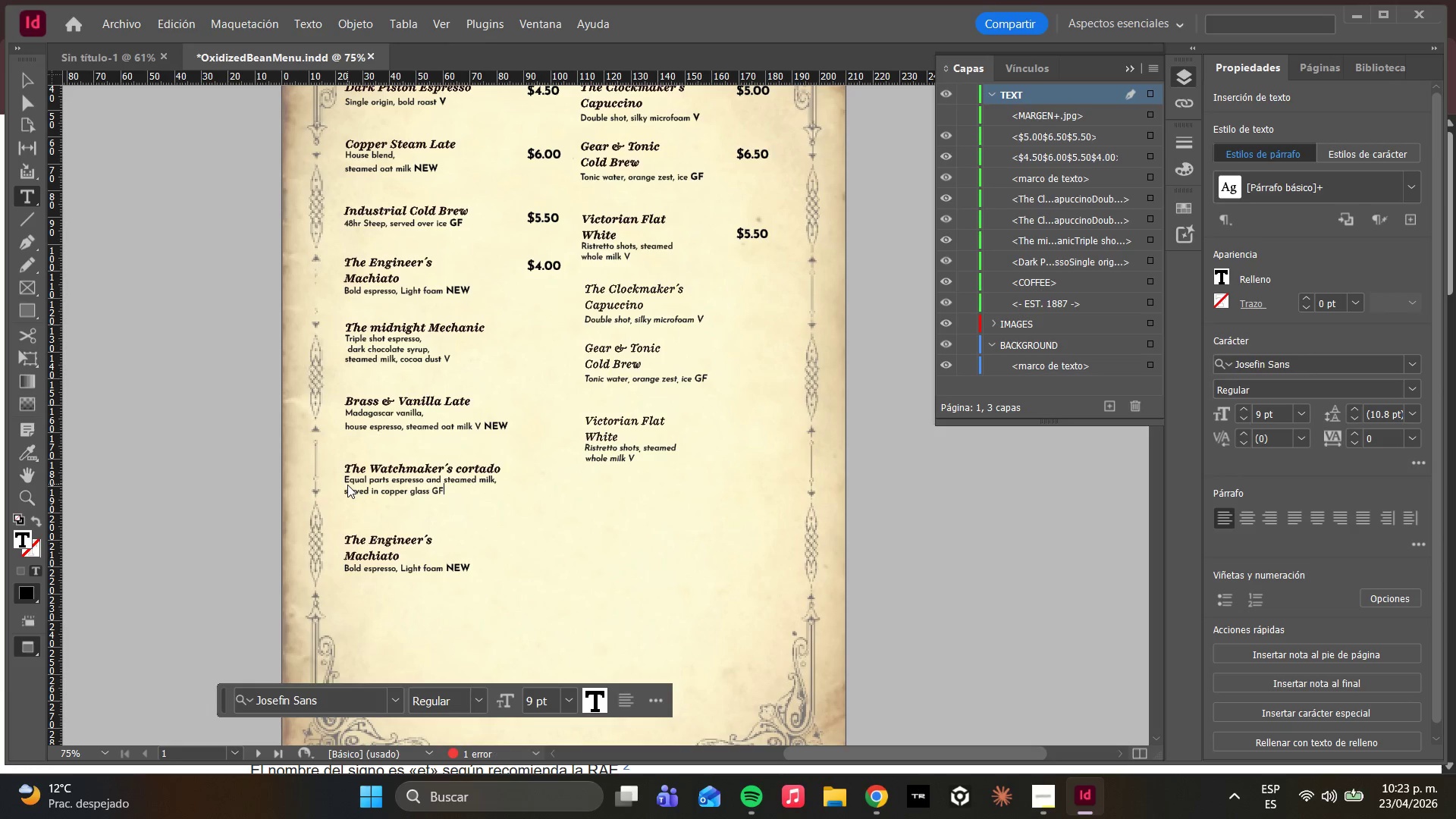 
scroll: coordinate [598, 436], scroll_direction: up, amount: 3.0
 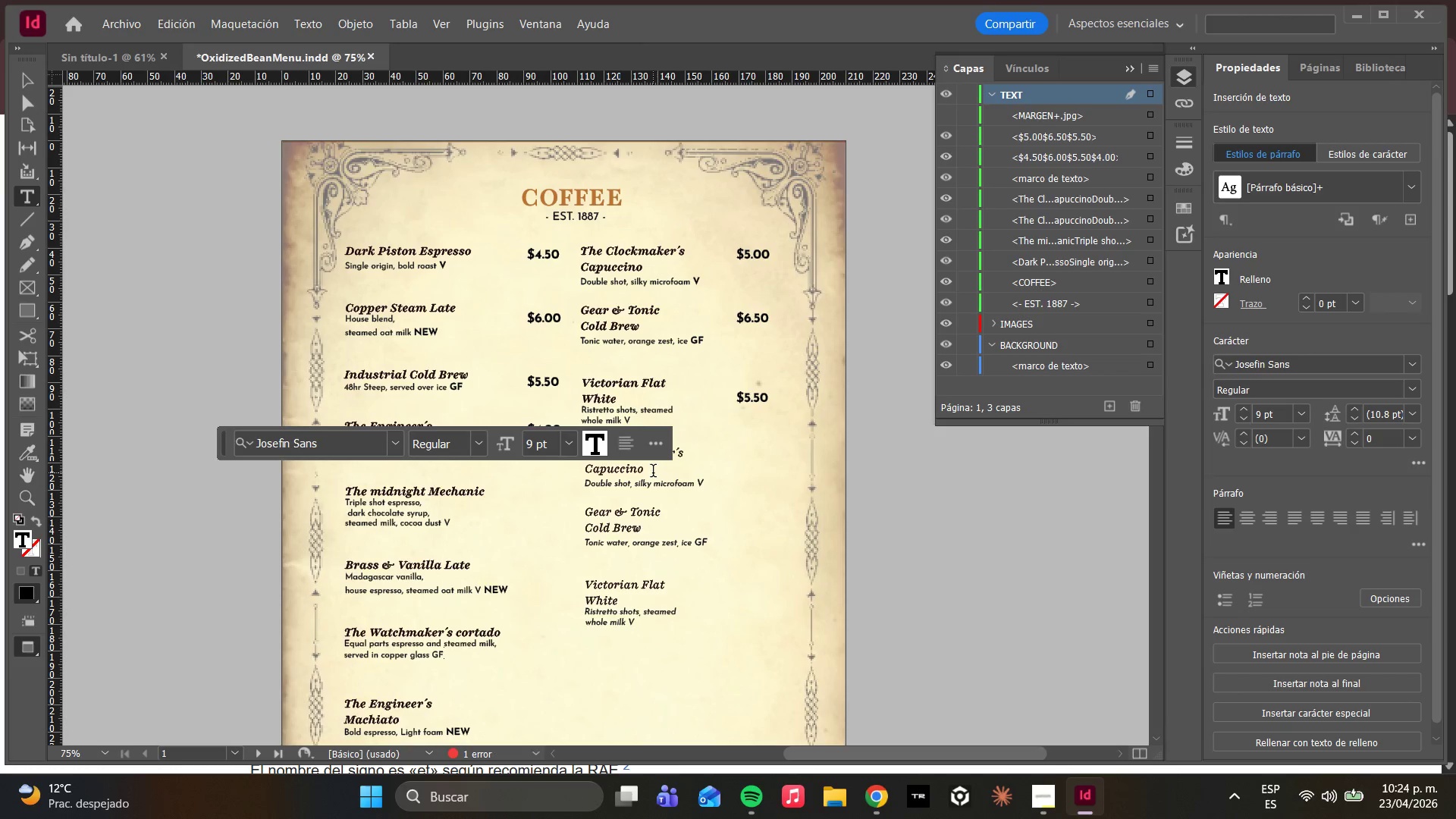 
wait(5.42)
 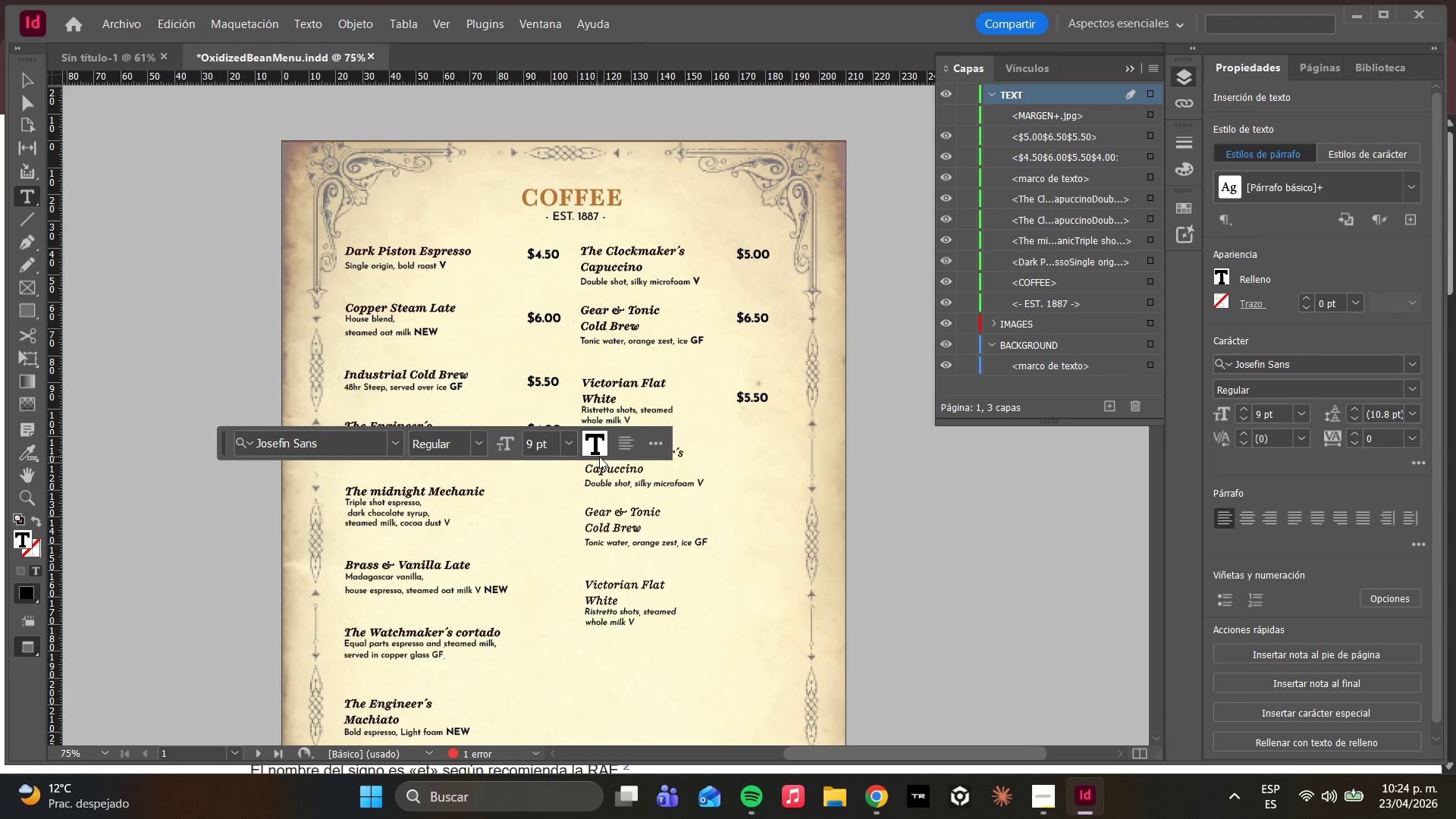 
scroll: coordinate [1080, 507], scroll_direction: down, amount: 2.0
 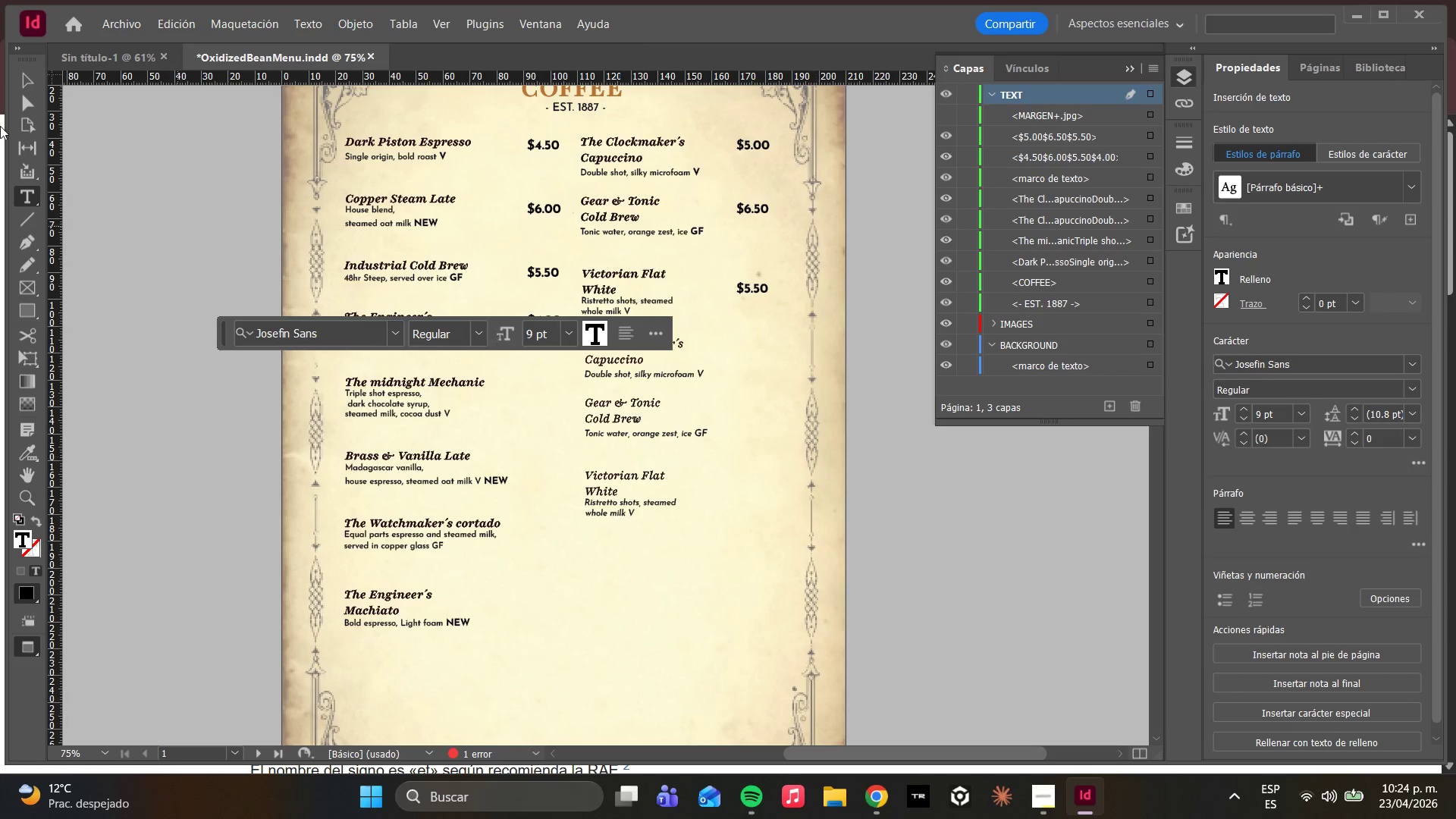 
left_click([17, 105])
 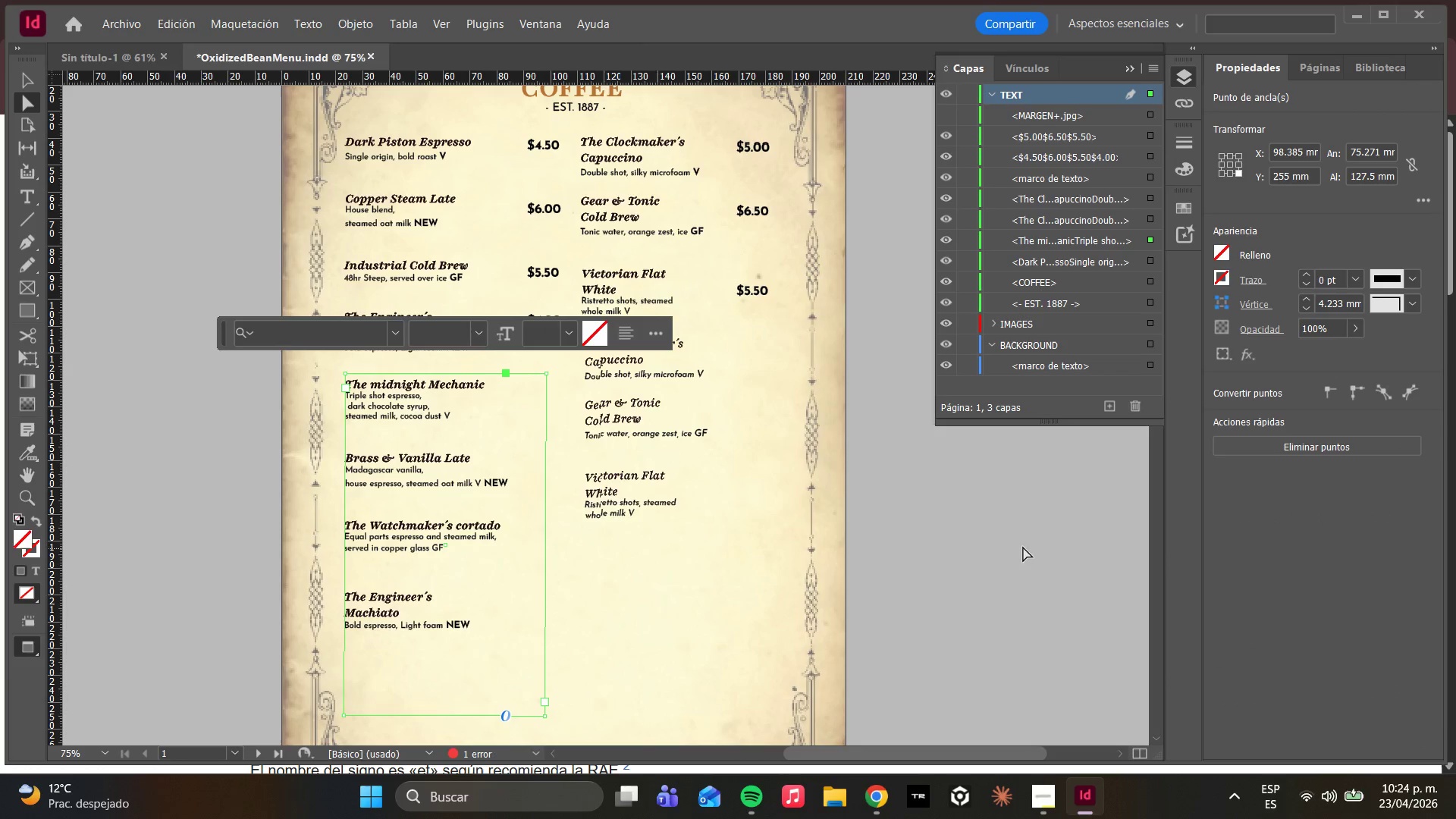 
left_click([1018, 618])
 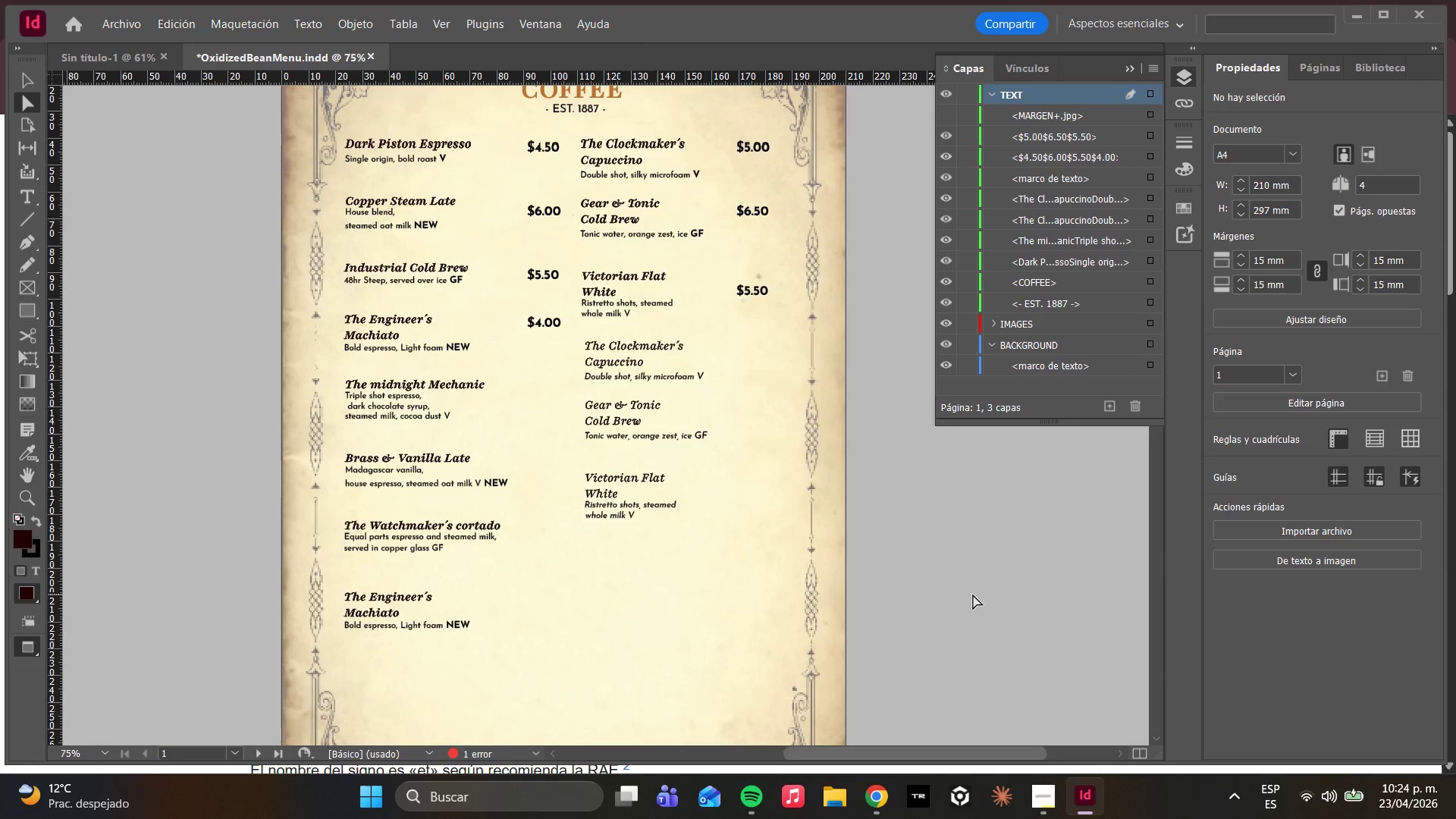 
scroll: coordinate [940, 574], scroll_direction: up, amount: 2.0
 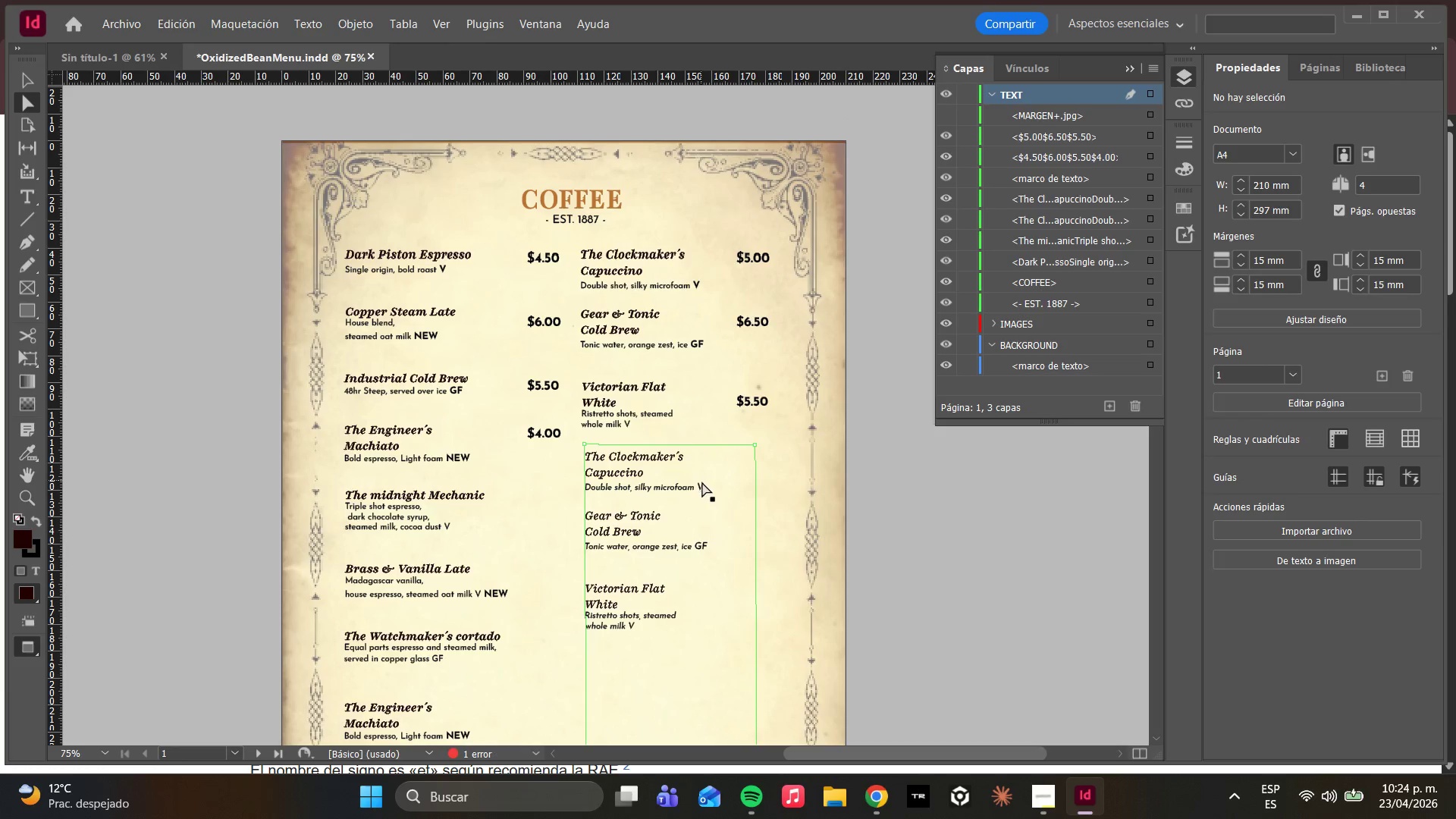 
wait(32.01)
 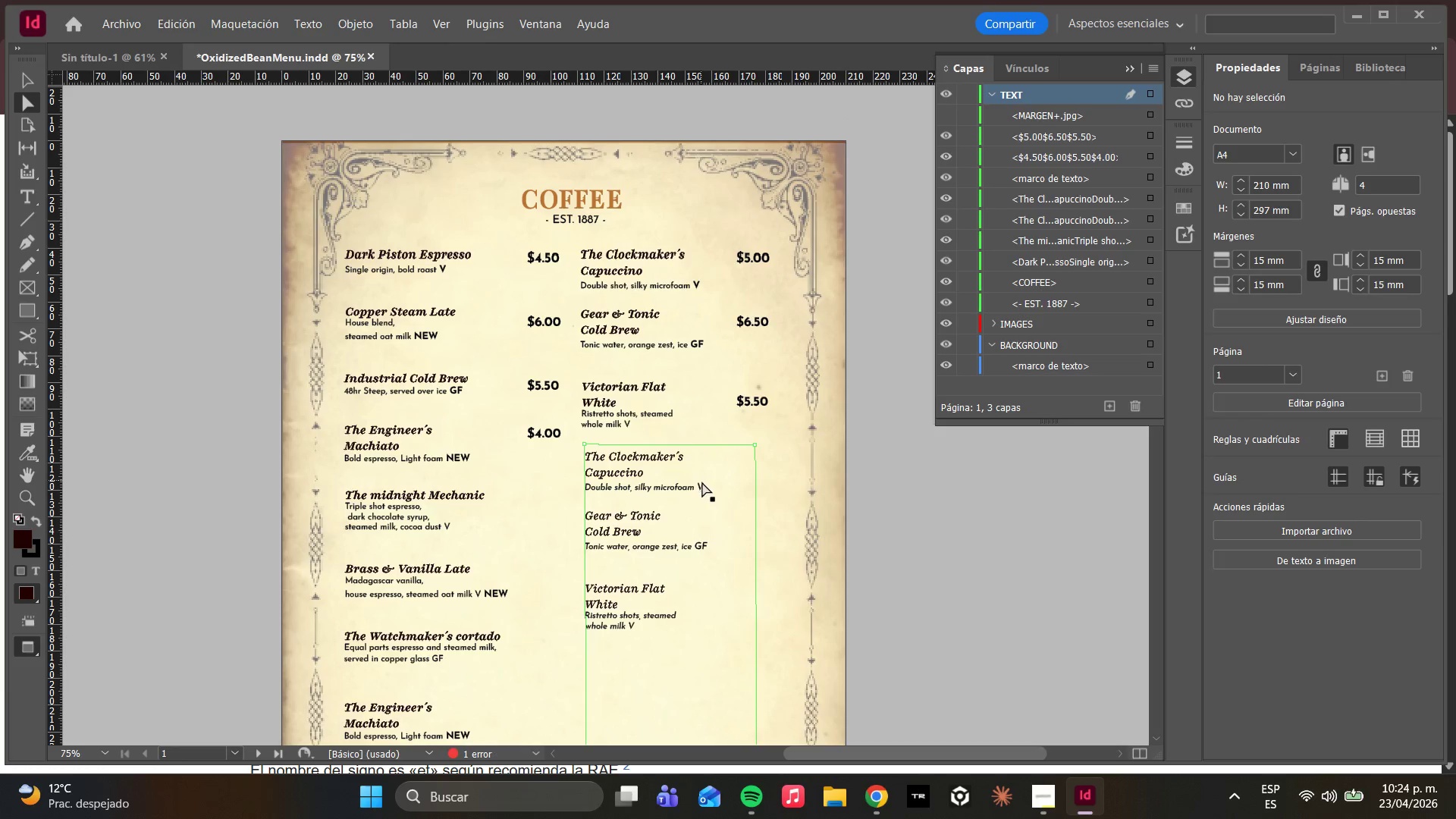 
mouse_move([1481, 768])
 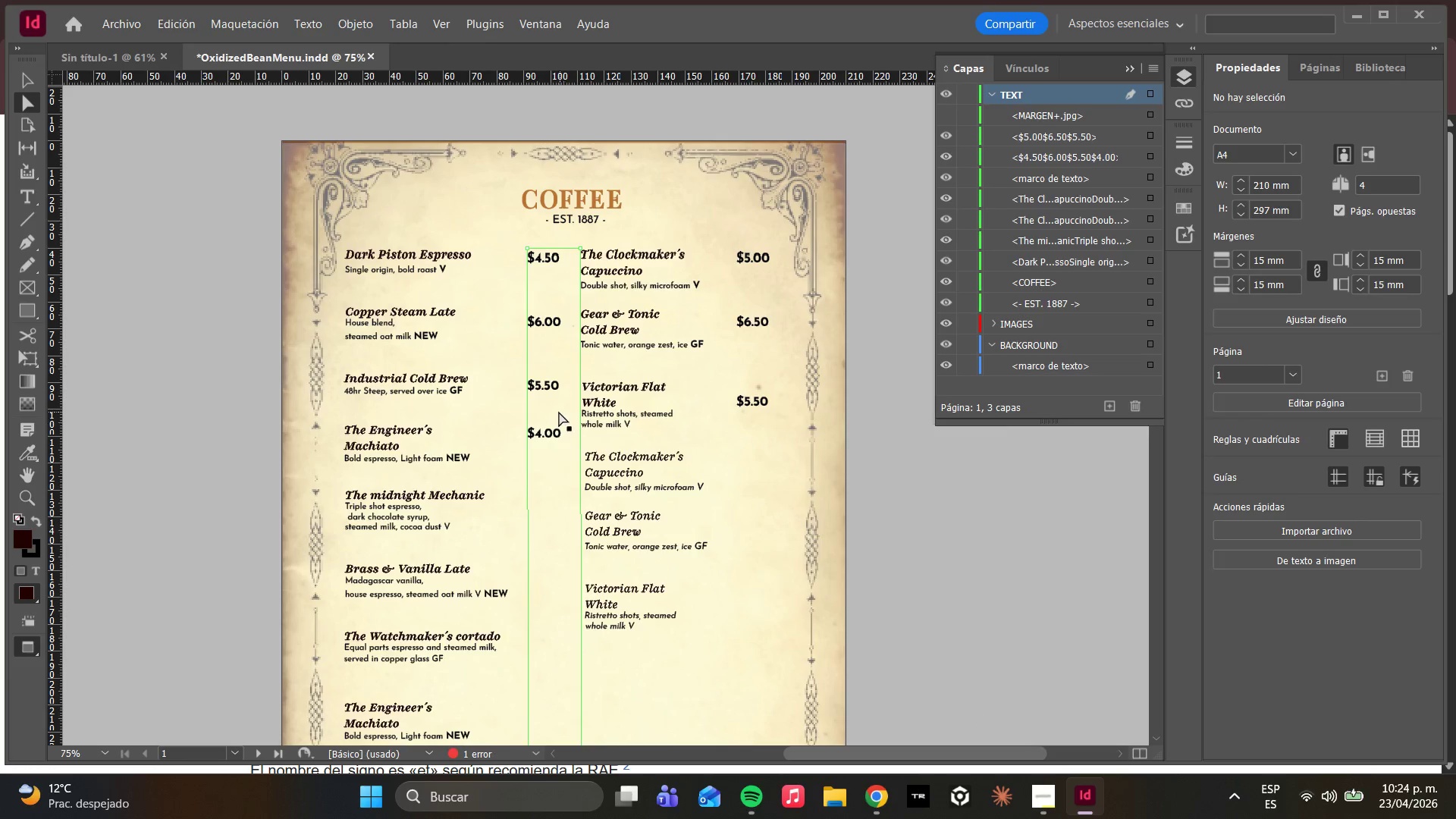 
scroll: coordinate [516, 519], scroll_direction: down, amount: 2.0
 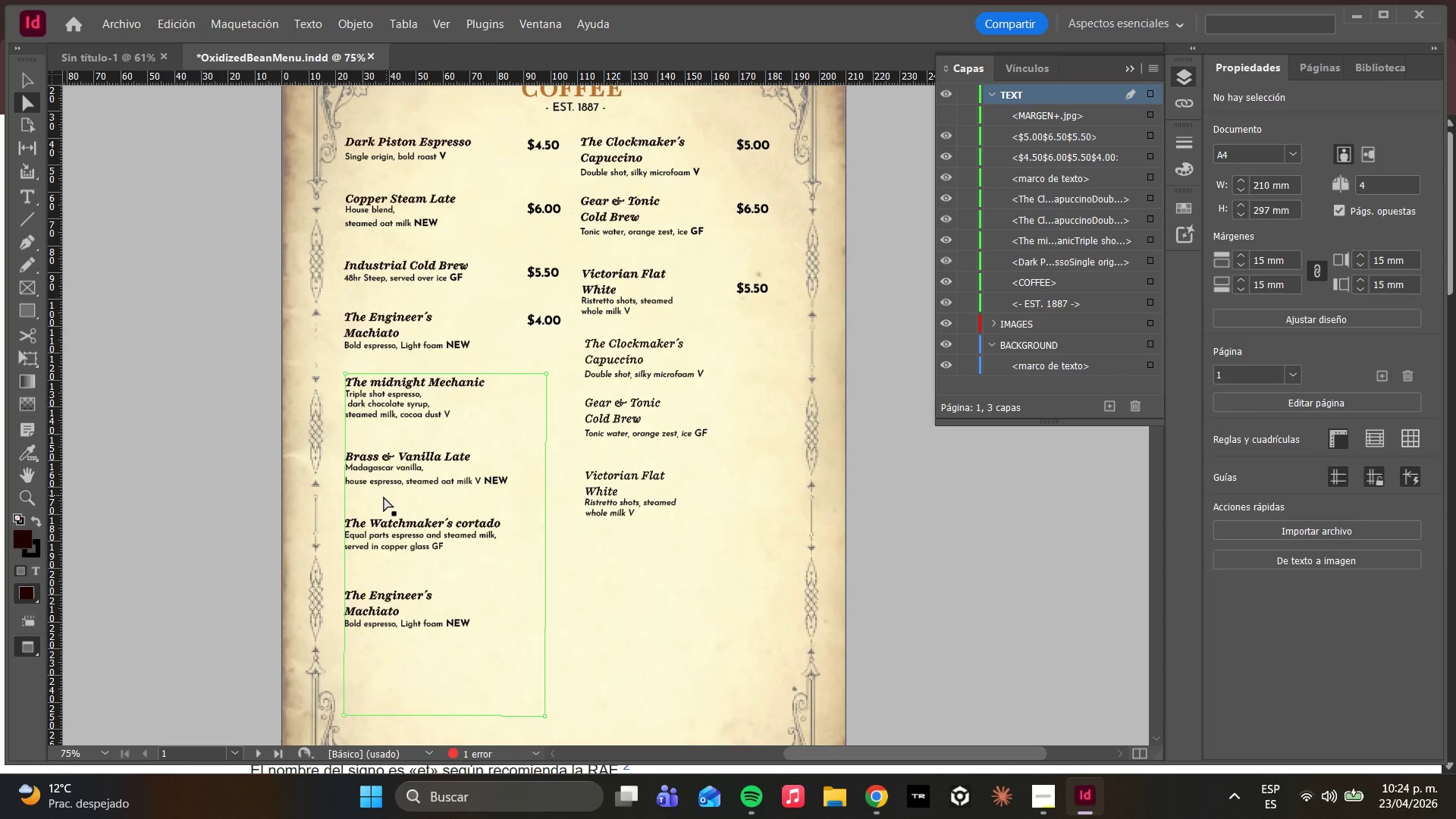 
left_click([391, 491])
 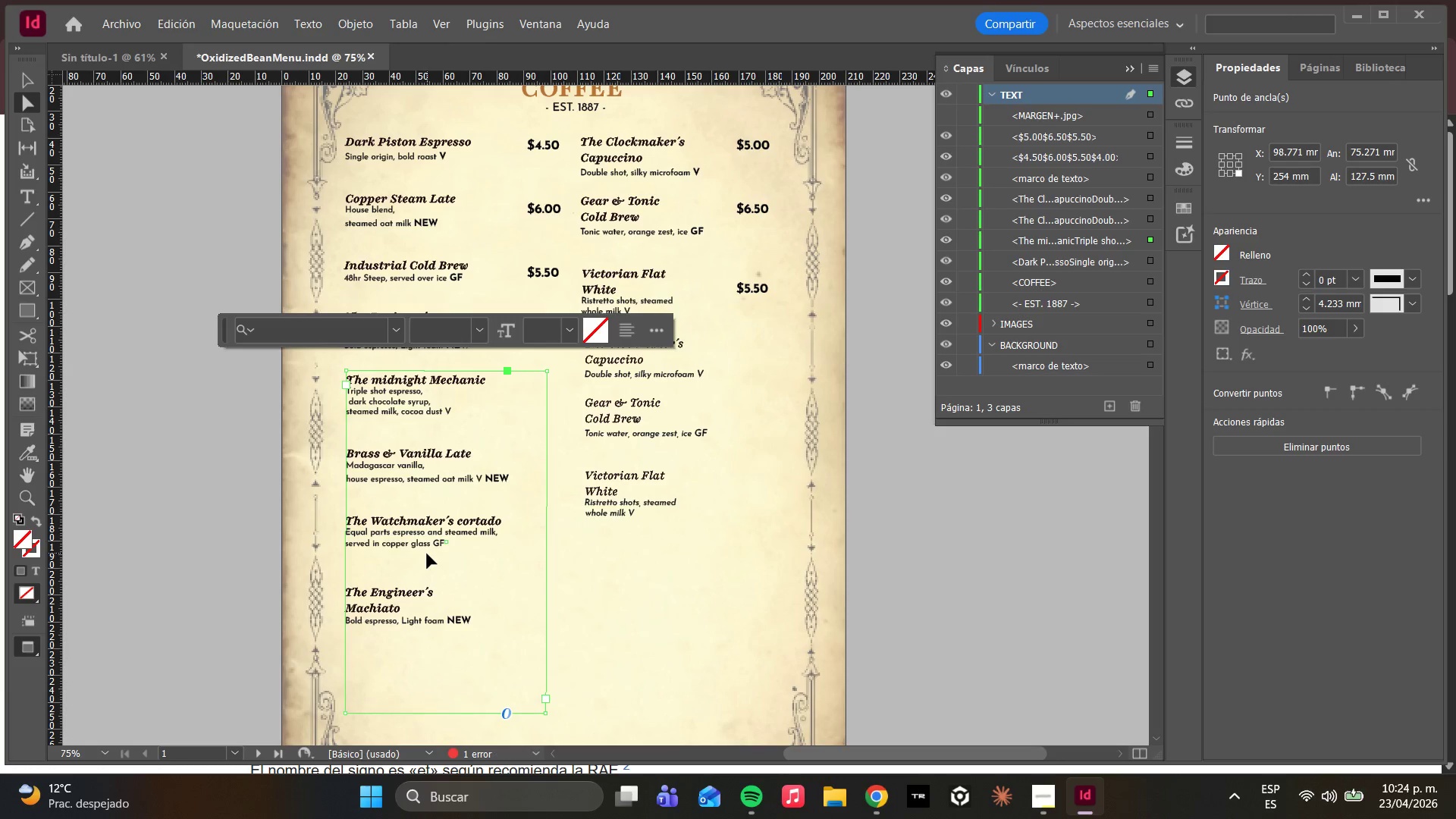 
double_click([424, 545])
 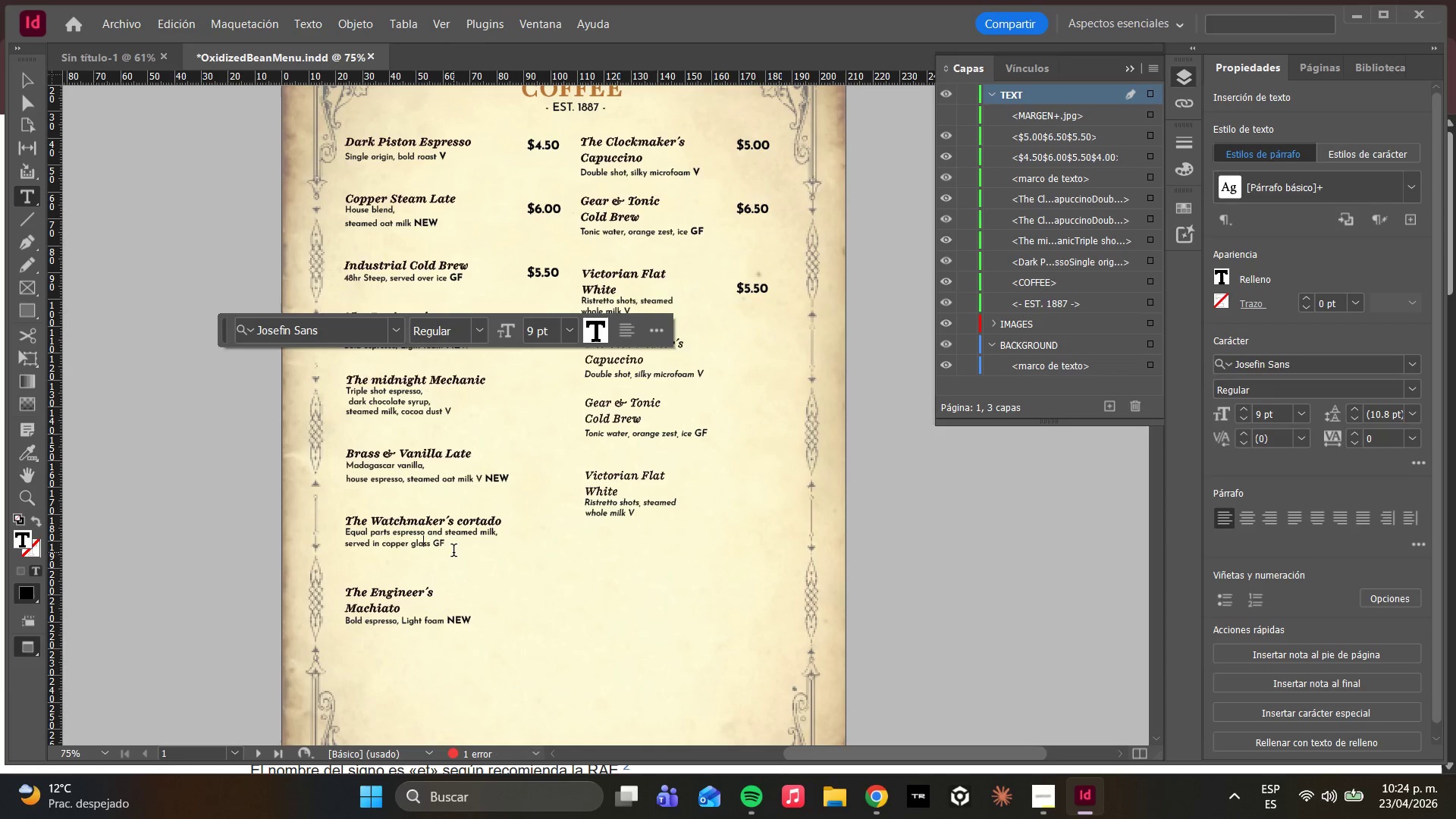 
left_click([453, 552])
 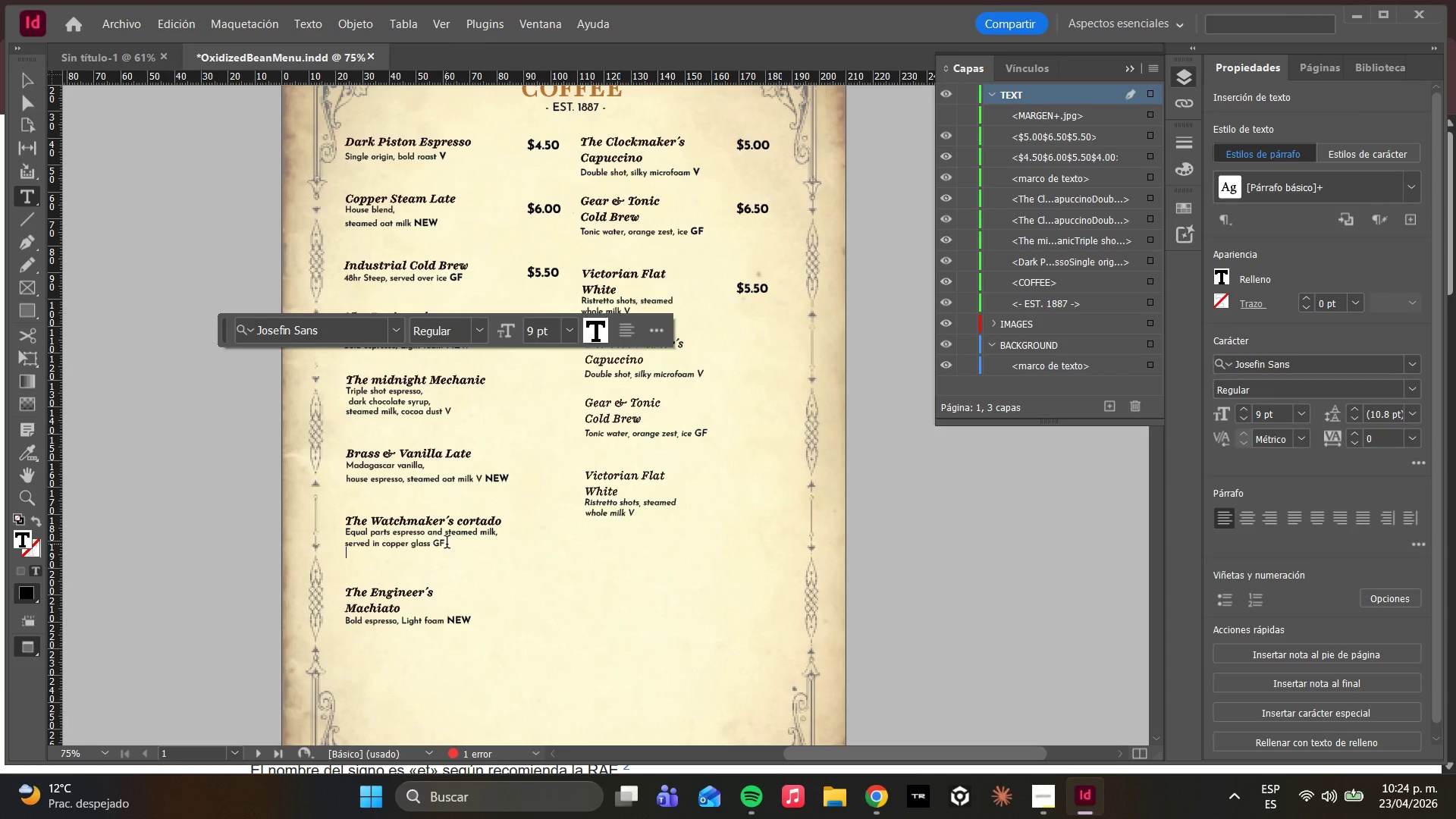 
left_click([446, 544])
 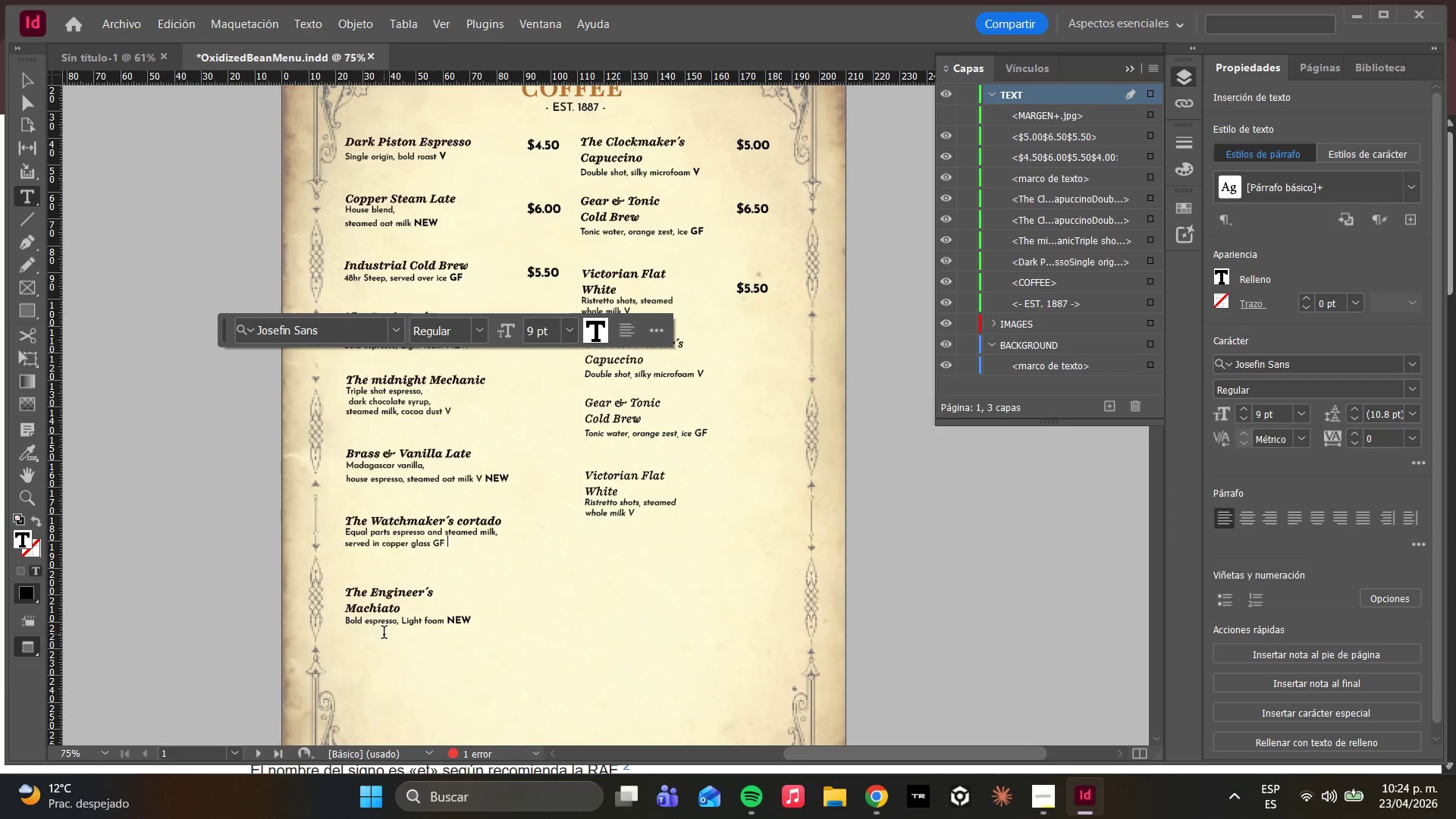 
left_click([377, 626])
 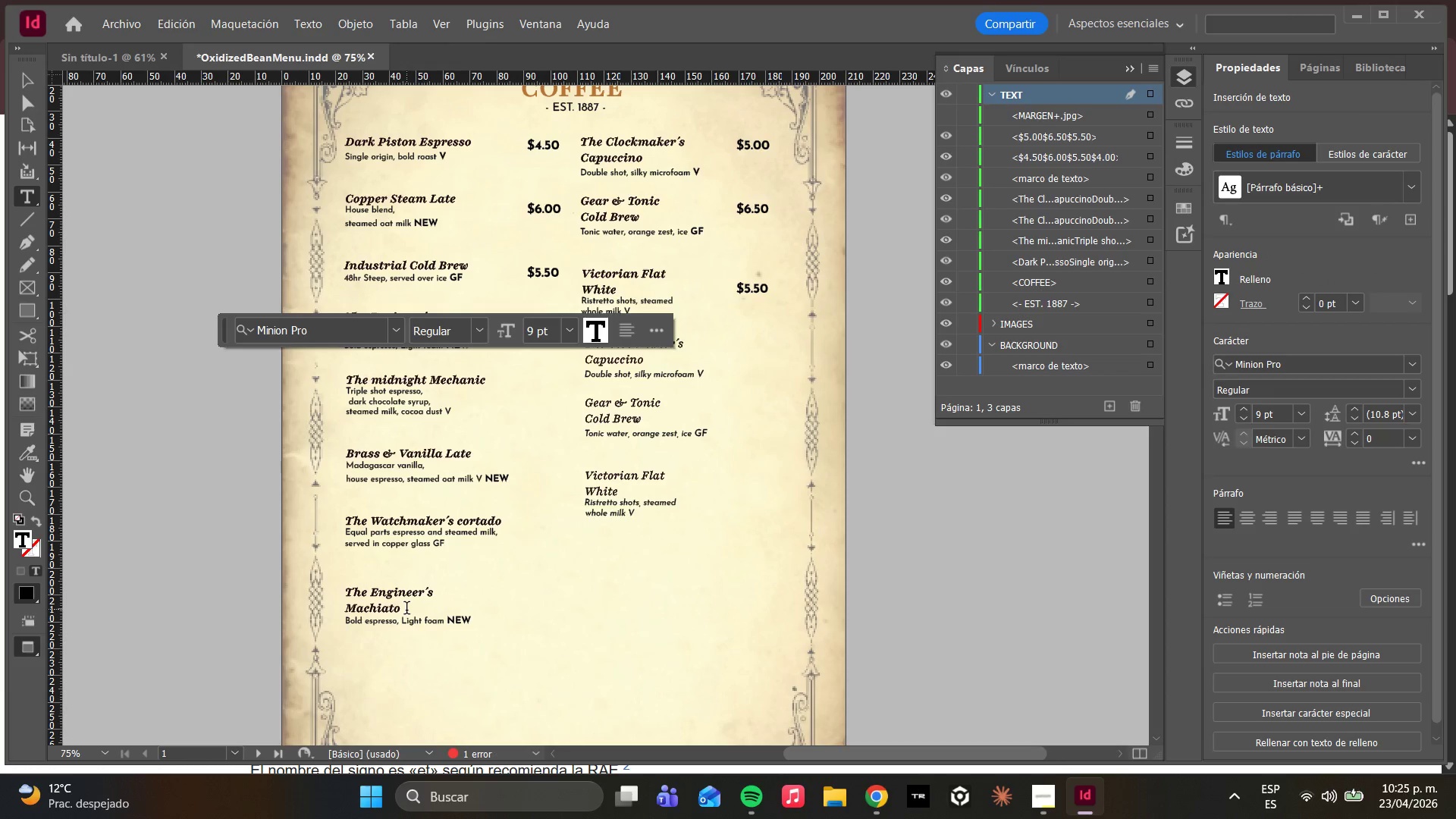 
scroll: coordinate [850, 458], scroll_direction: down, amount: 6.0
 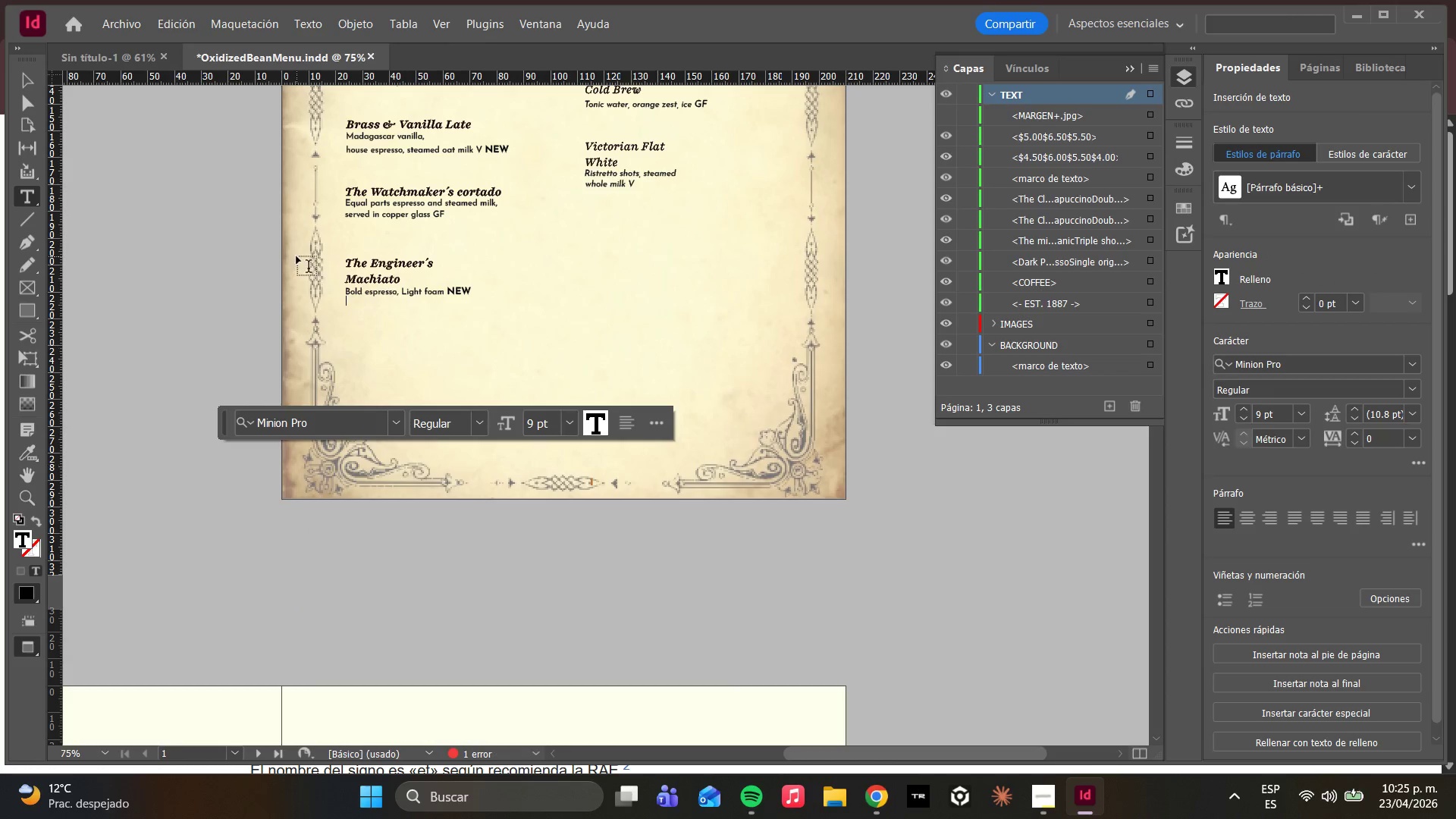 
scroll: coordinate [381, 308], scroll_direction: up, amount: 4.0
 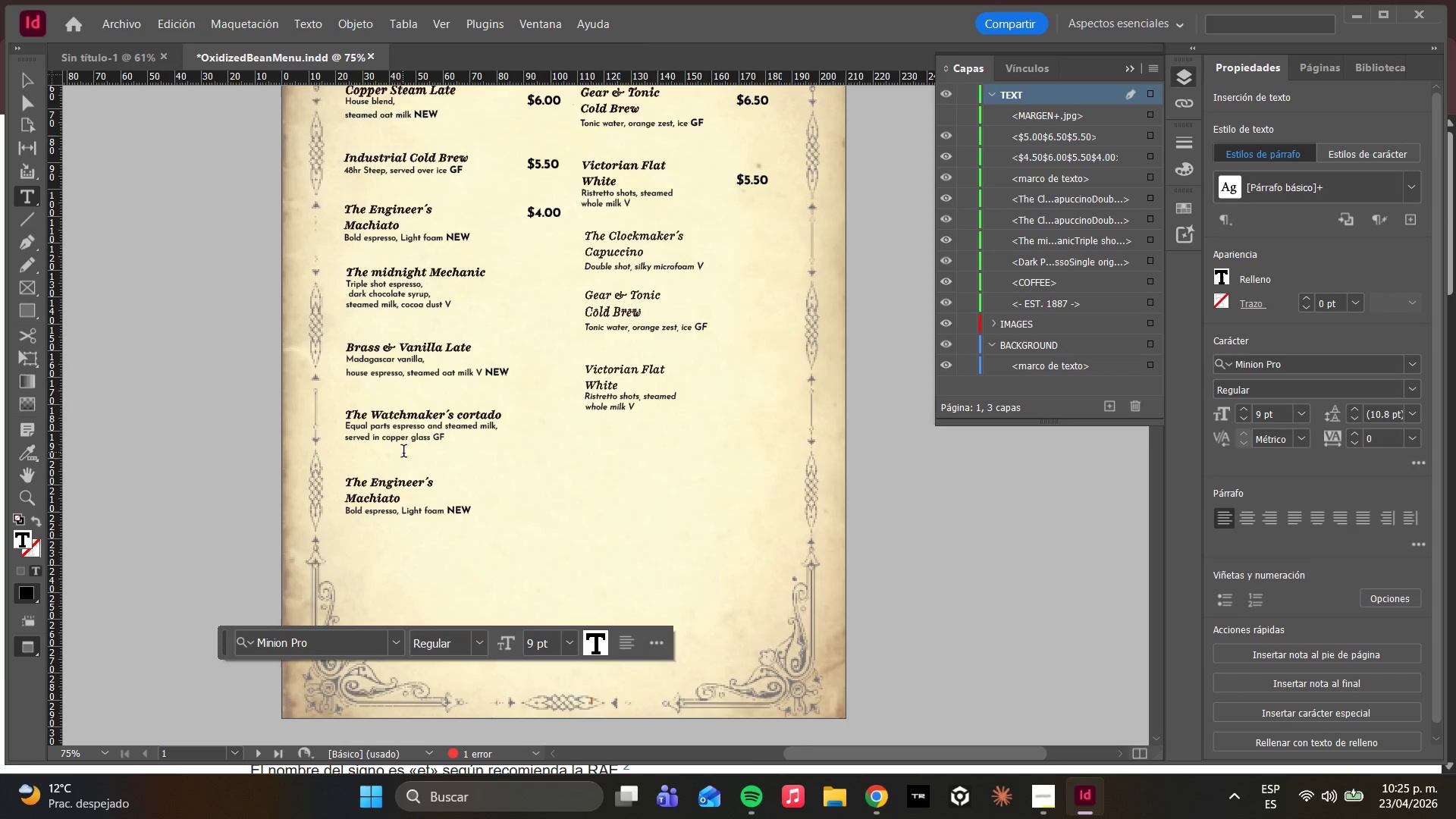 
left_click([400, 469])
 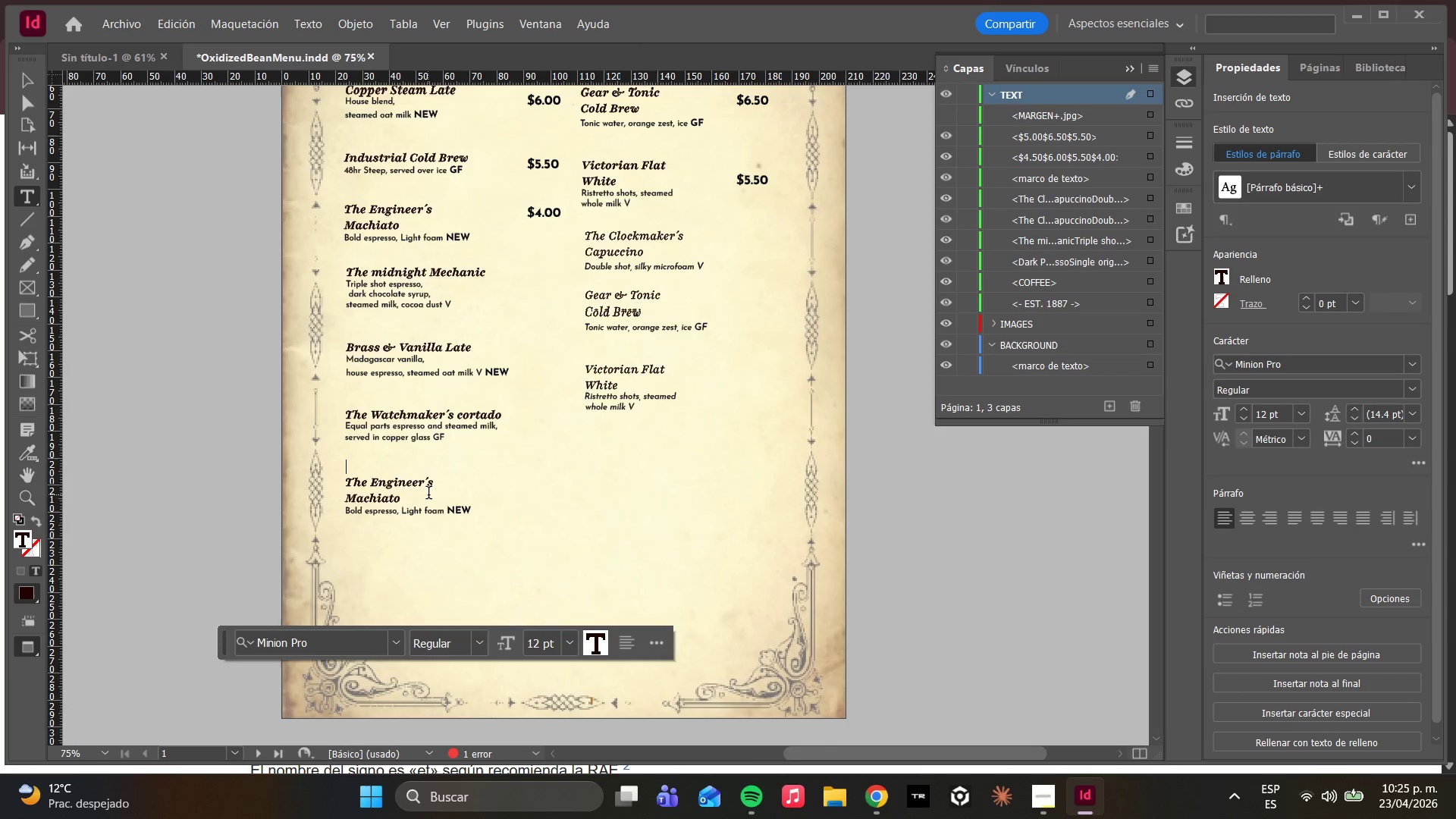 
wait(13.16)
 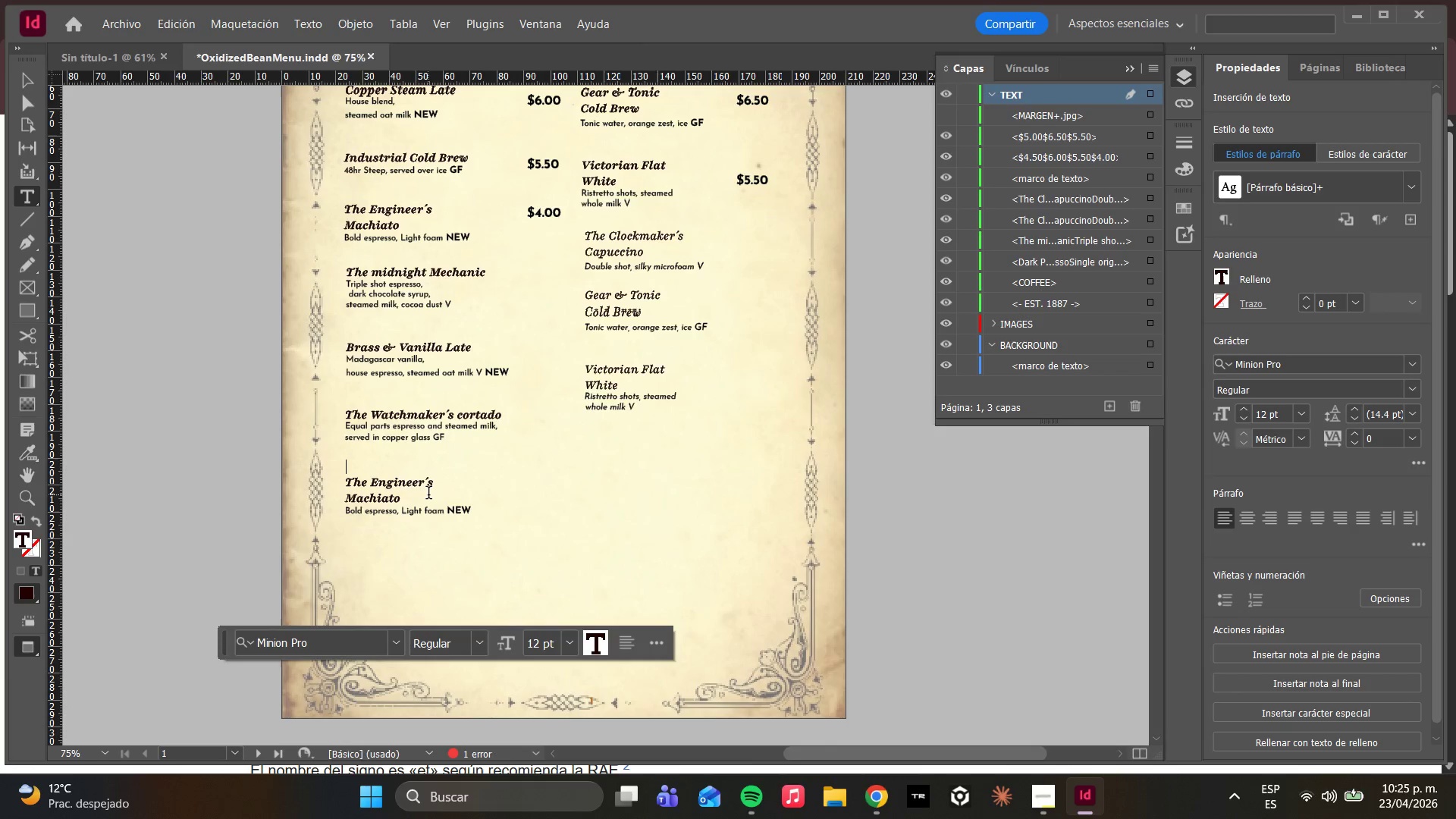 
scroll: coordinate [579, 228], scroll_direction: up, amount: 1.0
 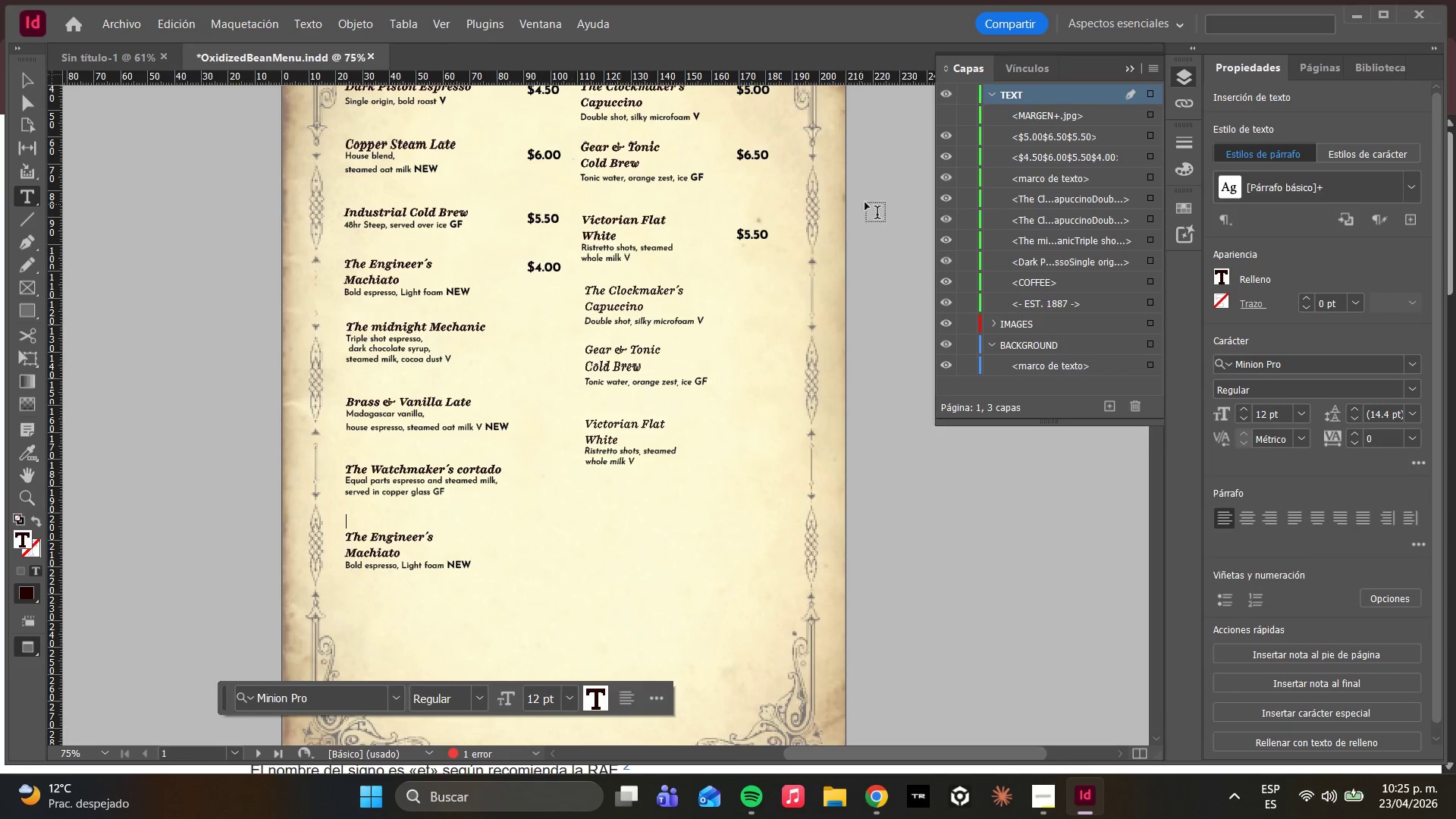 
left_click([583, 239])
 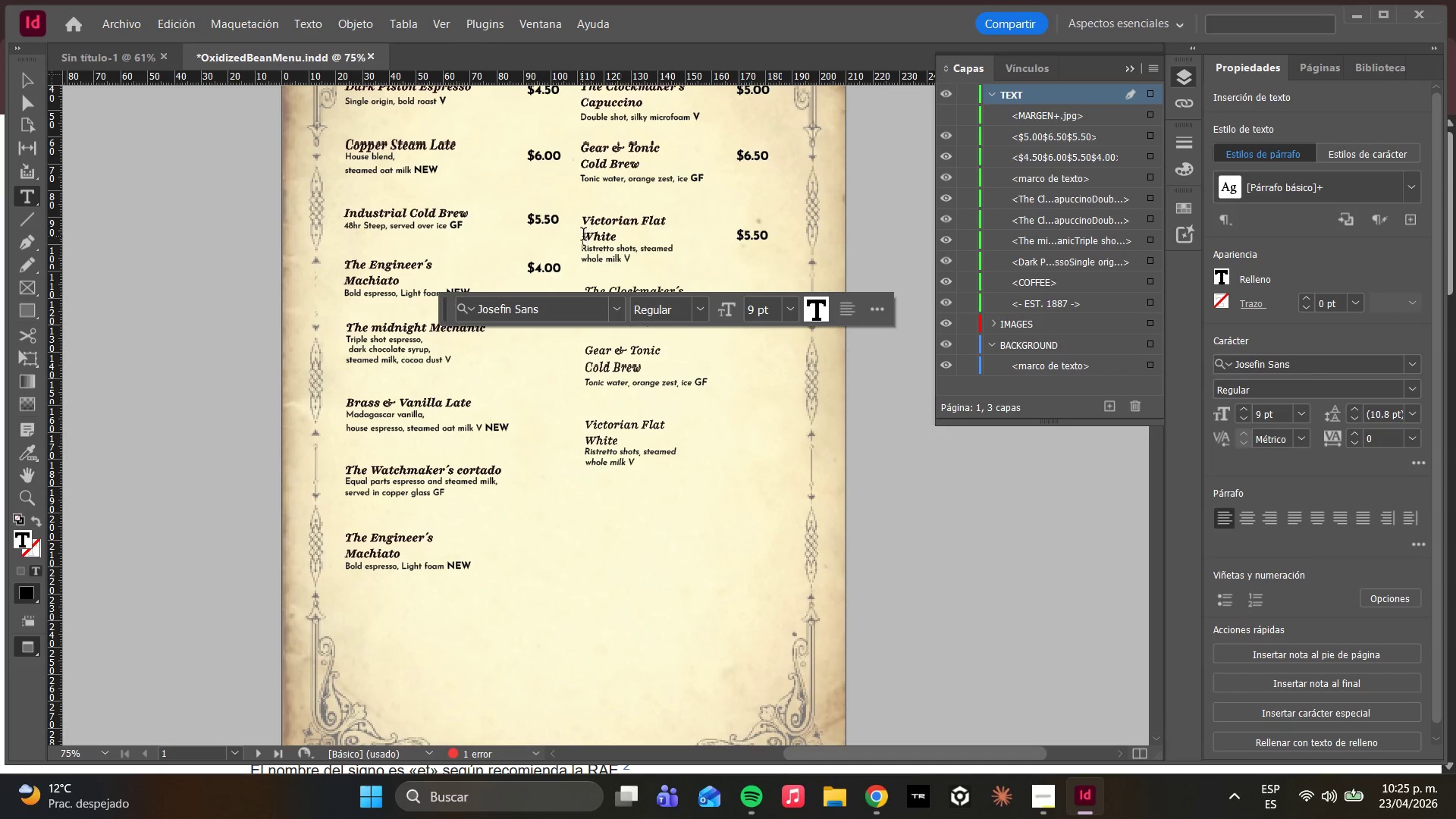 
left_click([582, 236])
 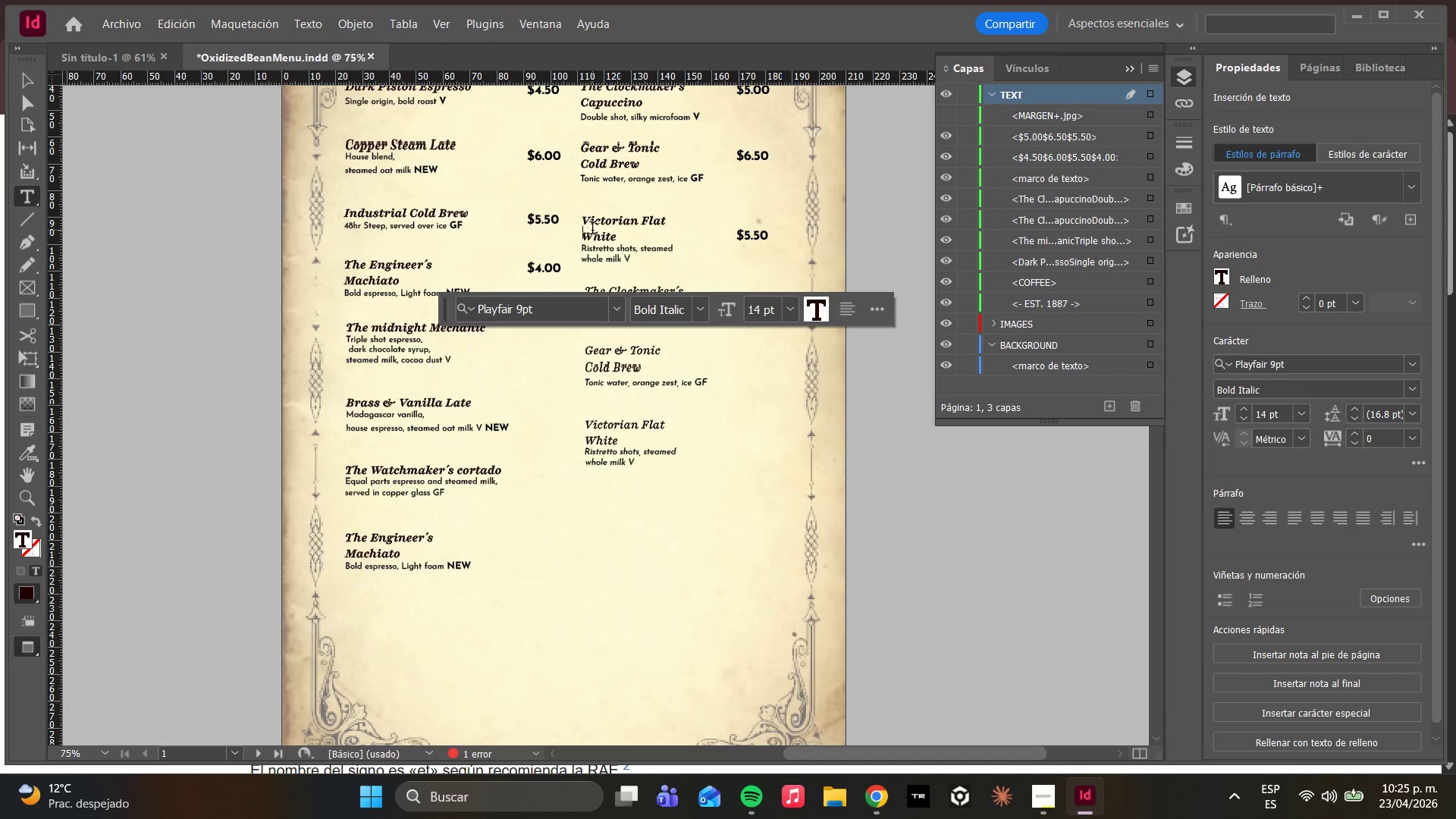 
key(Backspace)
 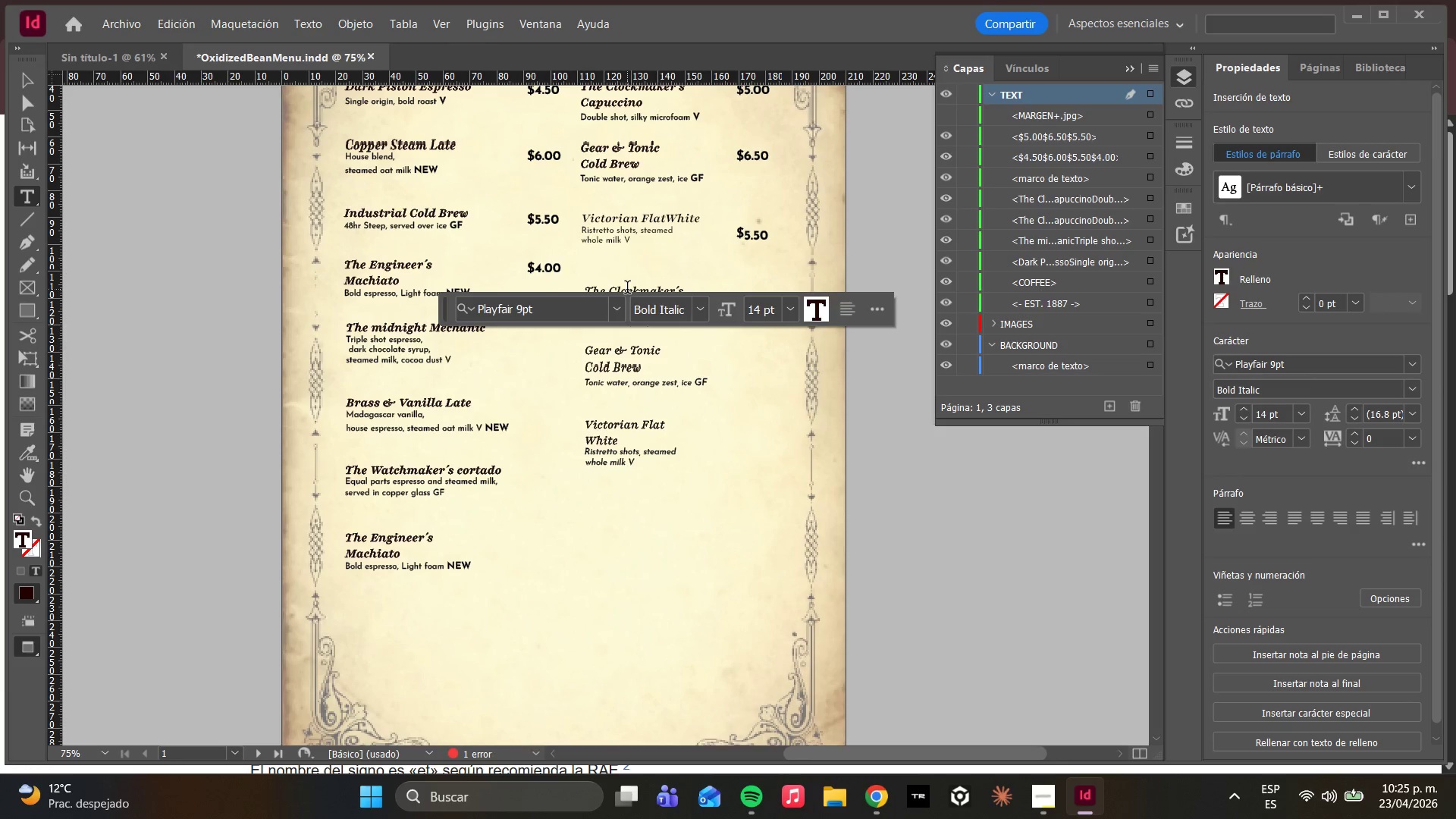 
key(Space)
 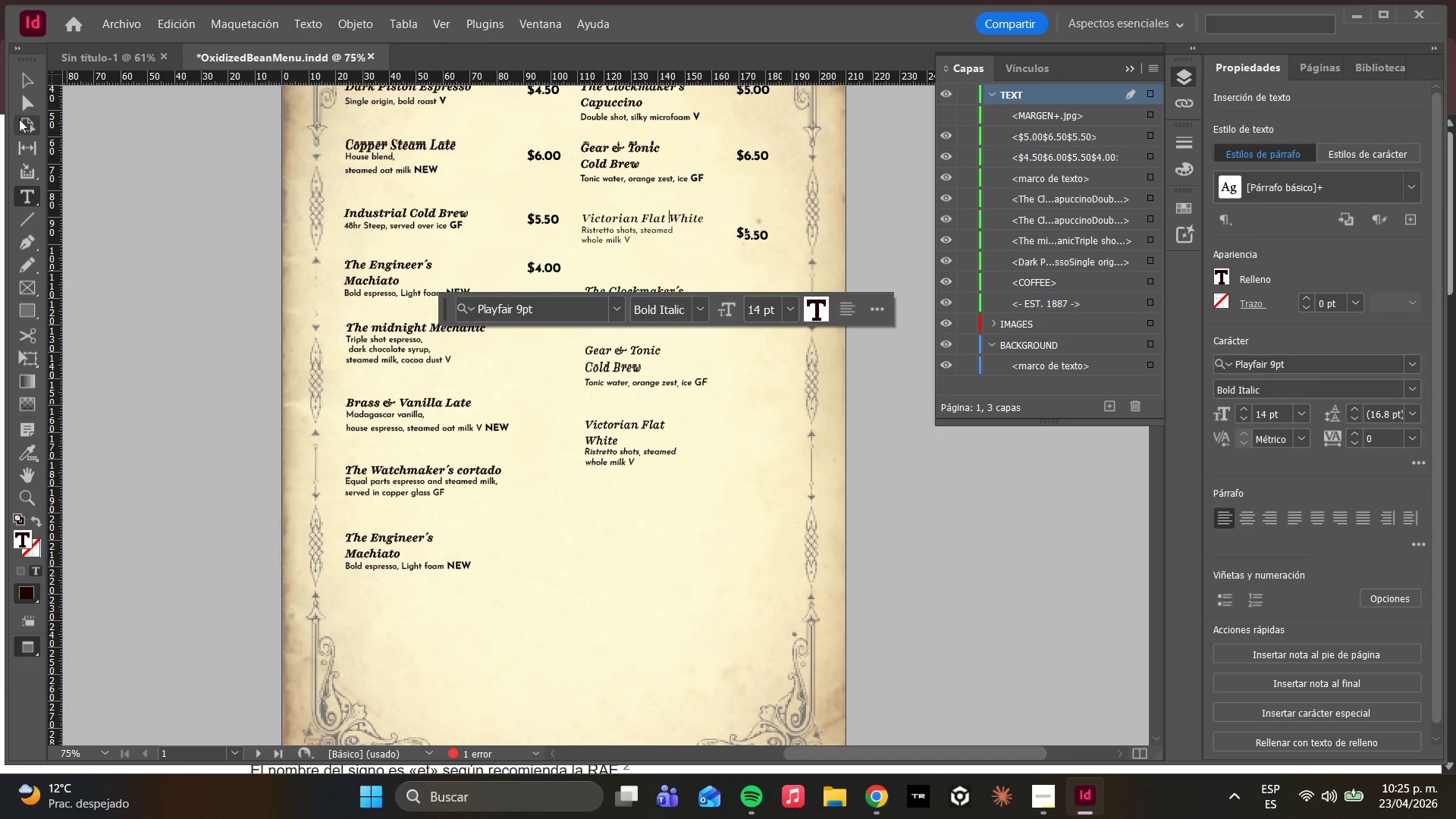 
left_click([24, 94])
 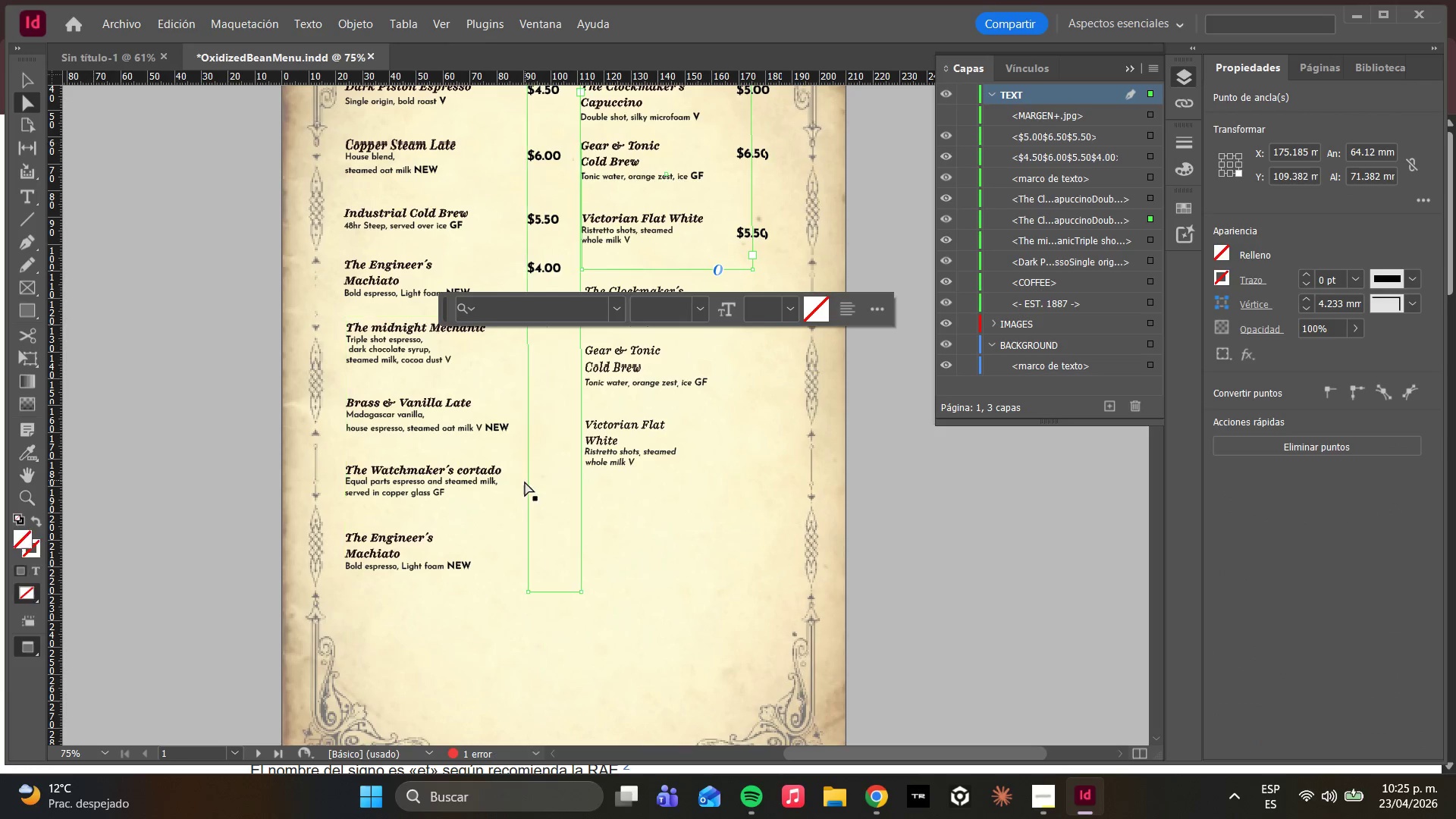 
left_click([525, 482])
 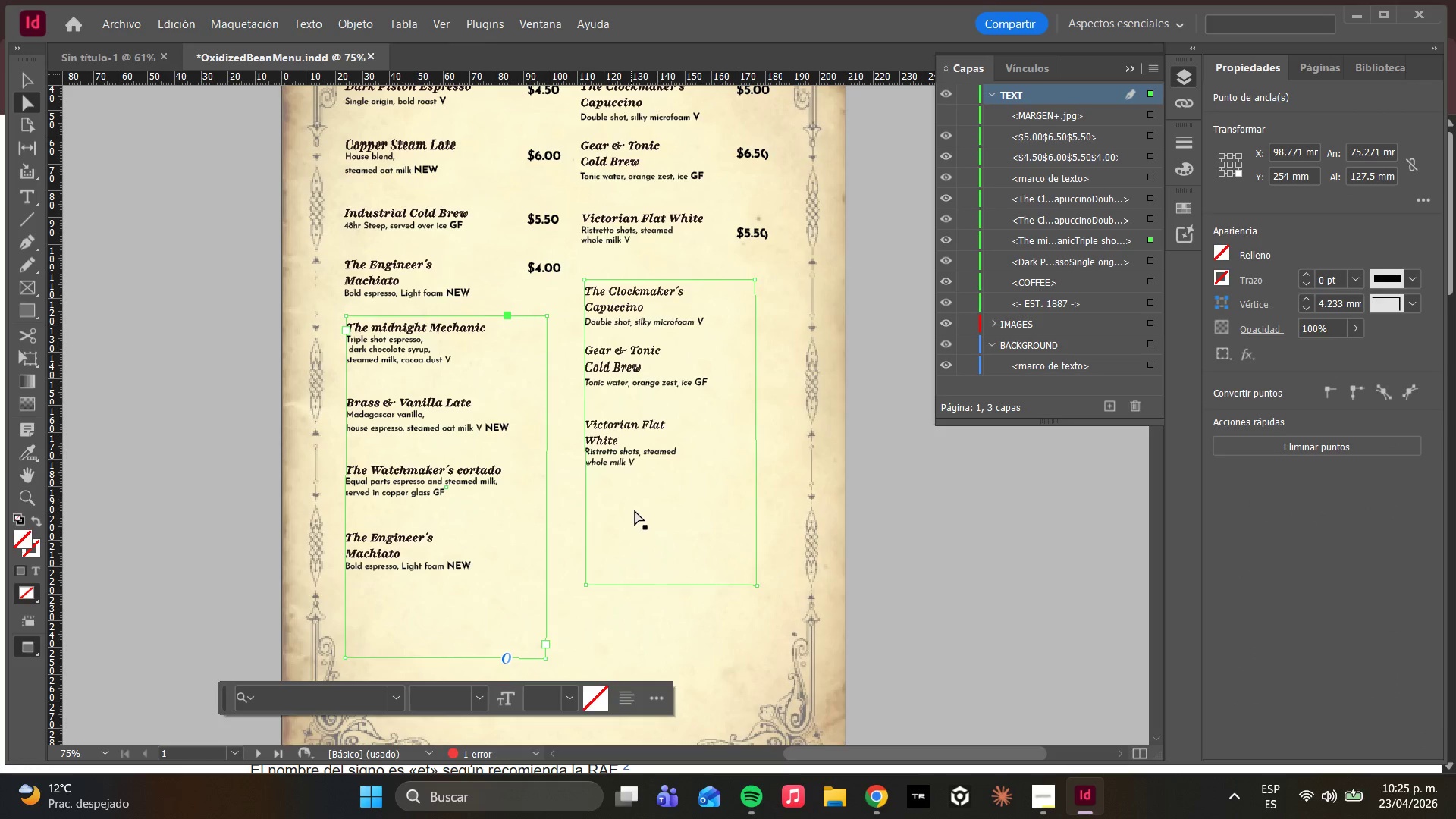 
scroll: coordinate [635, 510], scroll_direction: up, amount: 4.0
 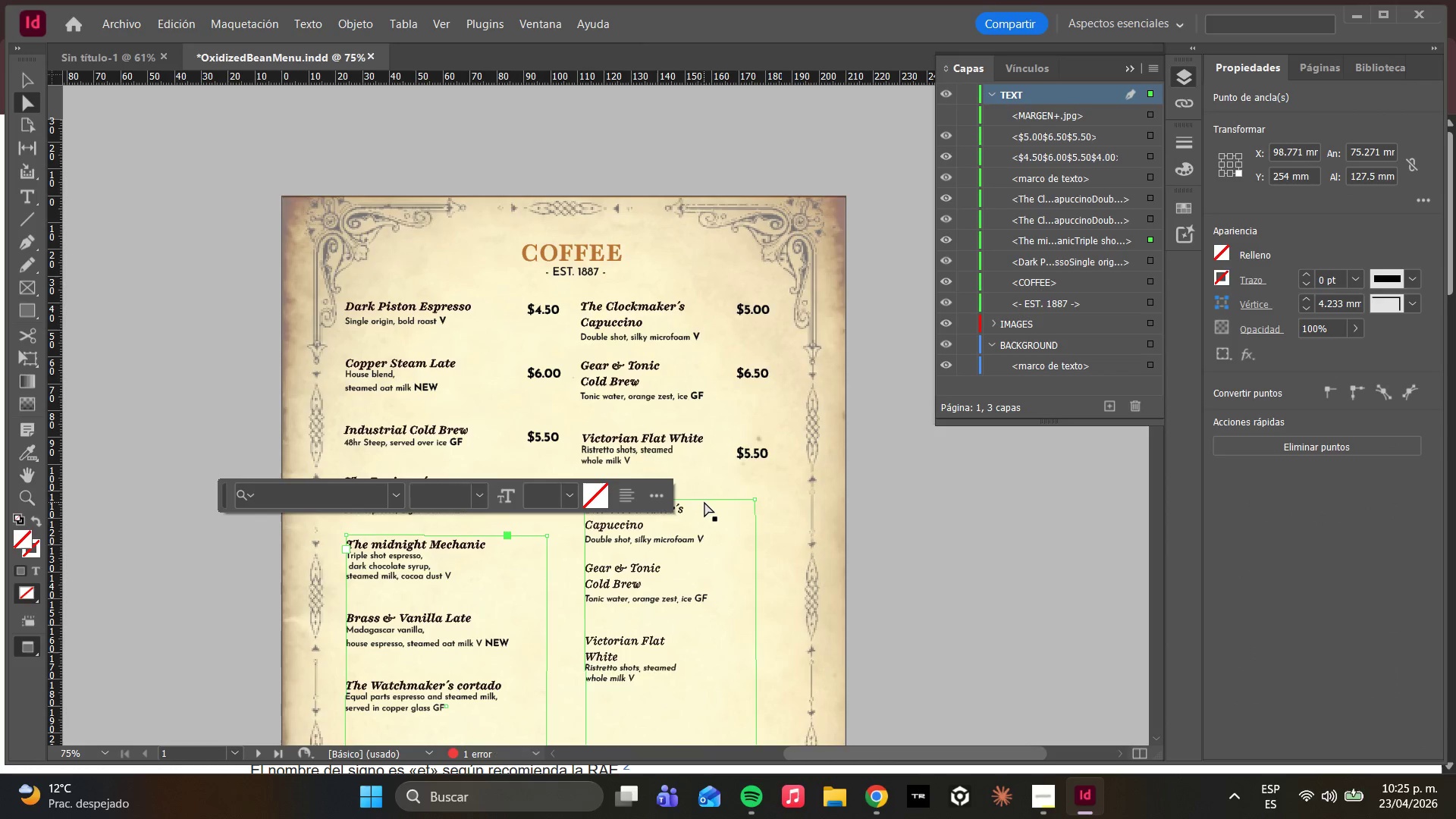 
scroll: coordinate [704, 502], scroll_direction: down, amount: 1.0
 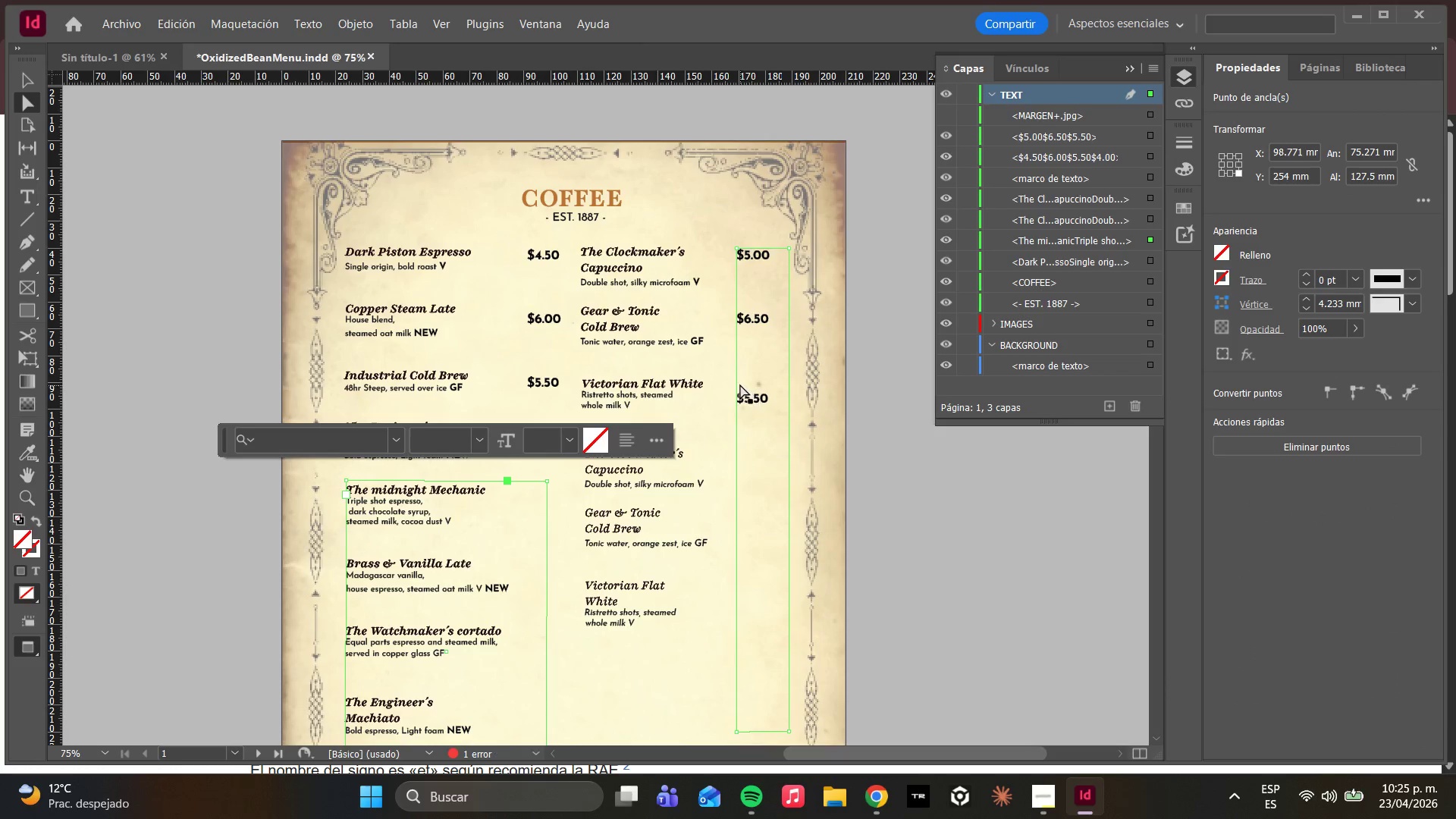 
left_click([731, 396])
 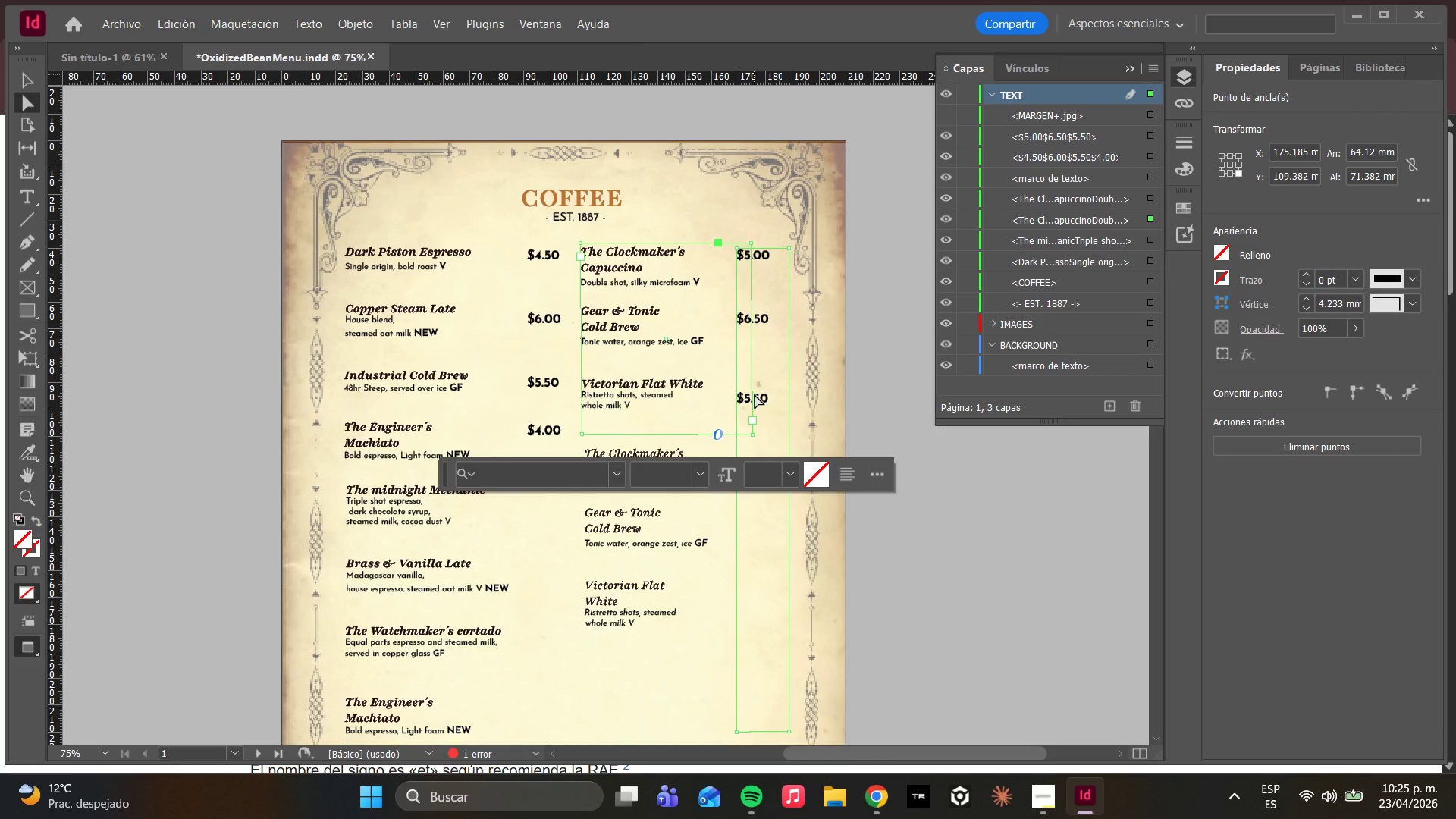 
double_click([755, 394])
 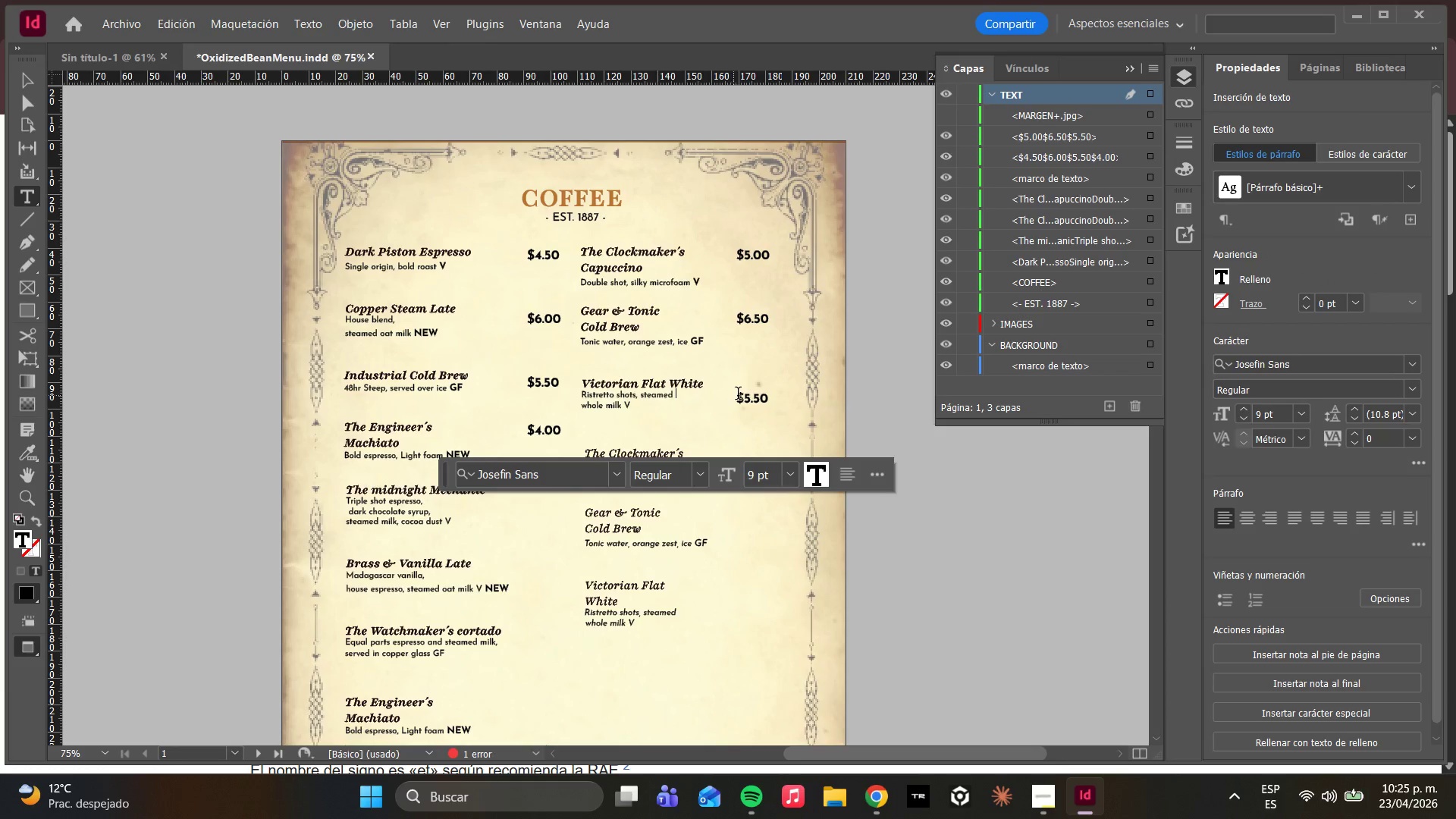 
left_click([739, 395])
 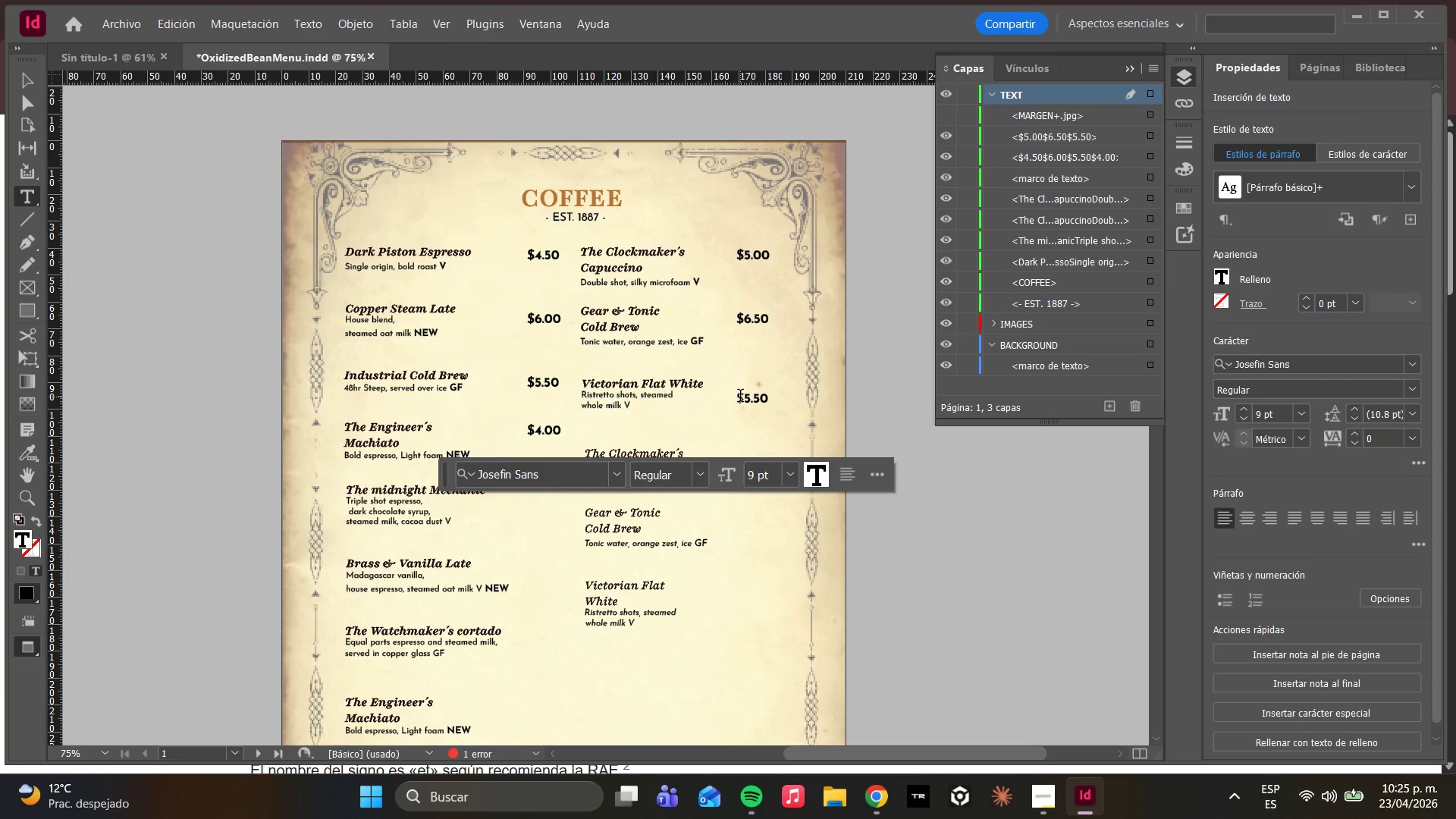 
double_click([745, 399])
 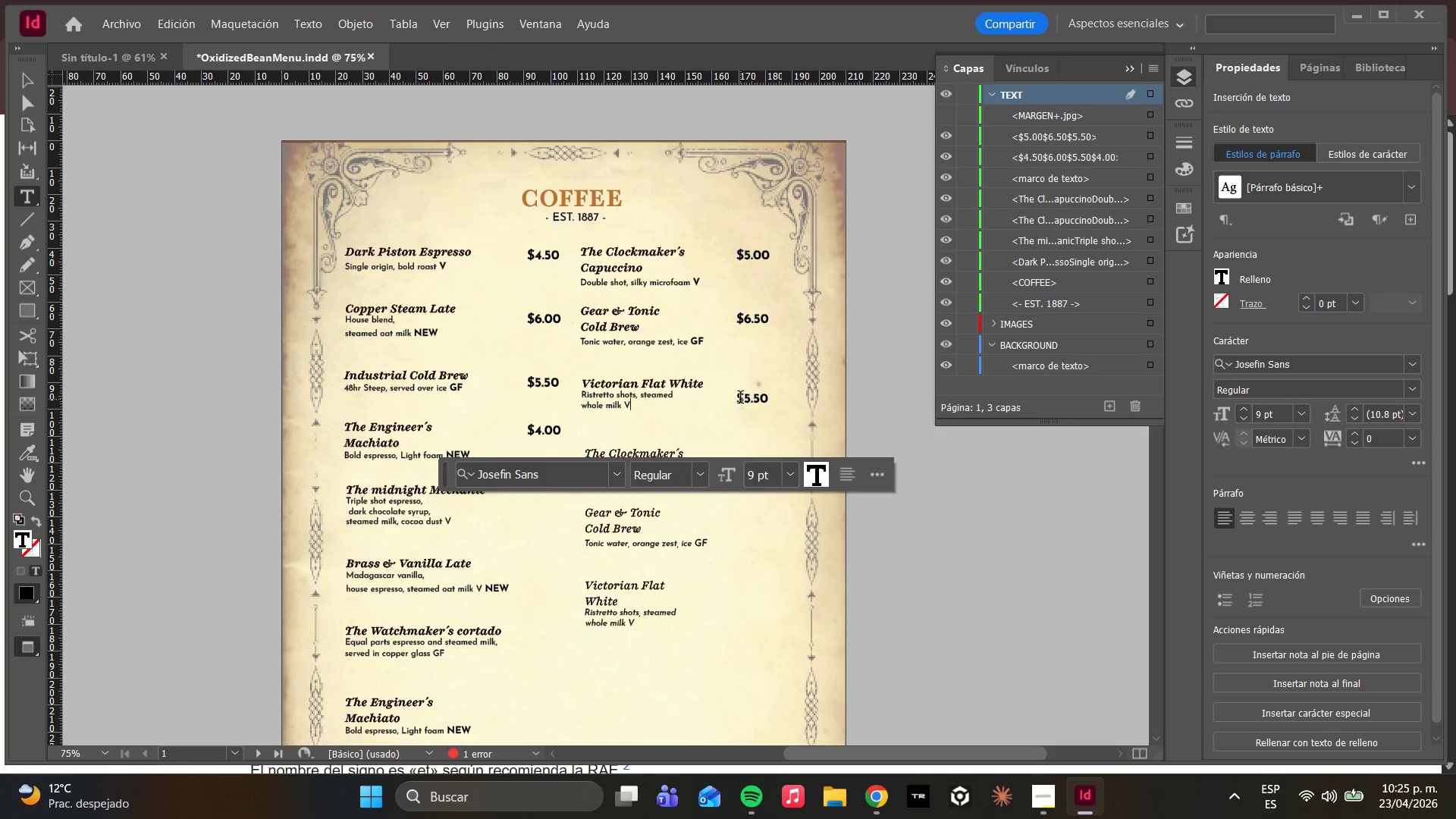 
left_click([740, 399])
 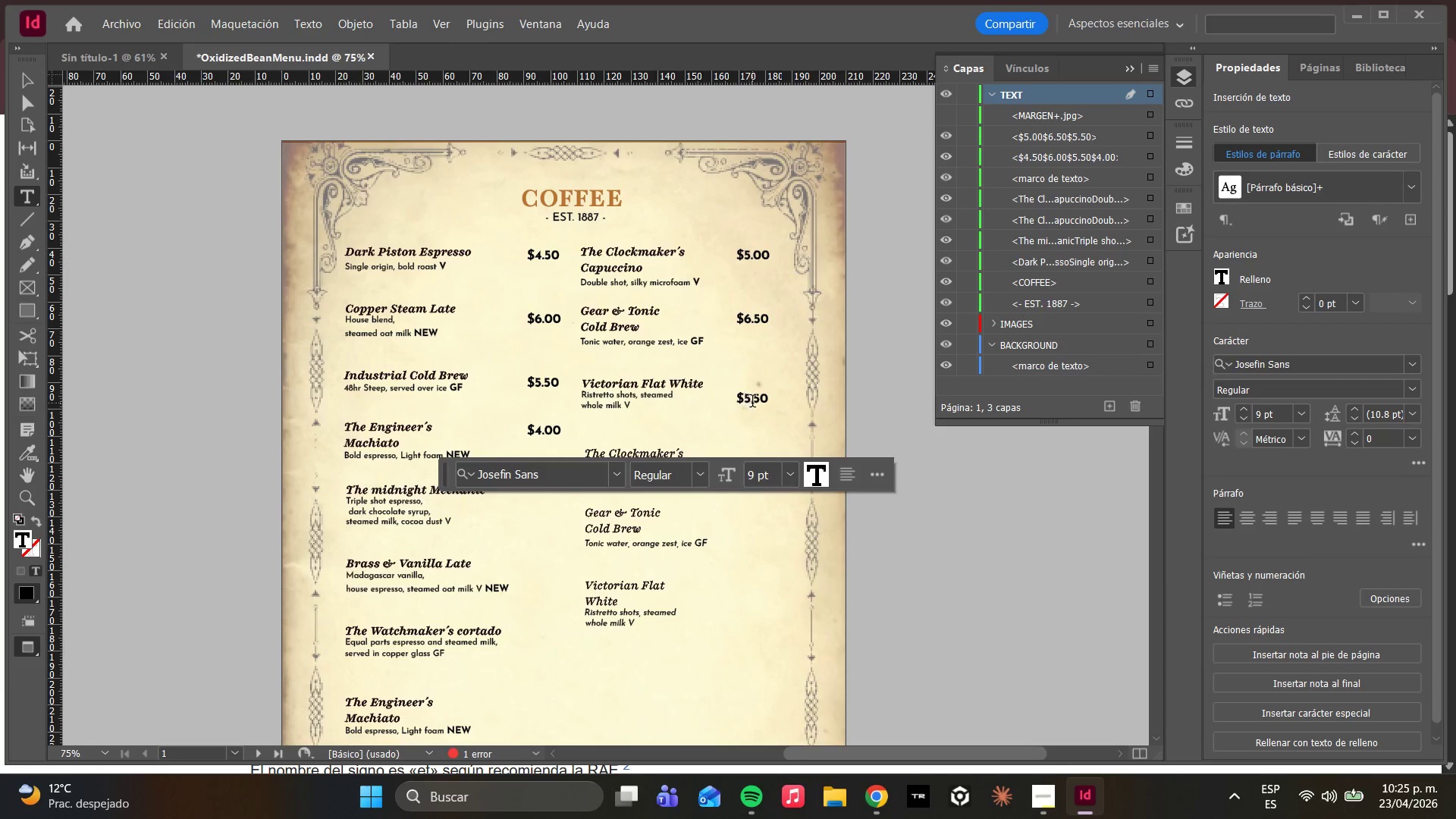 
left_click([752, 403])
 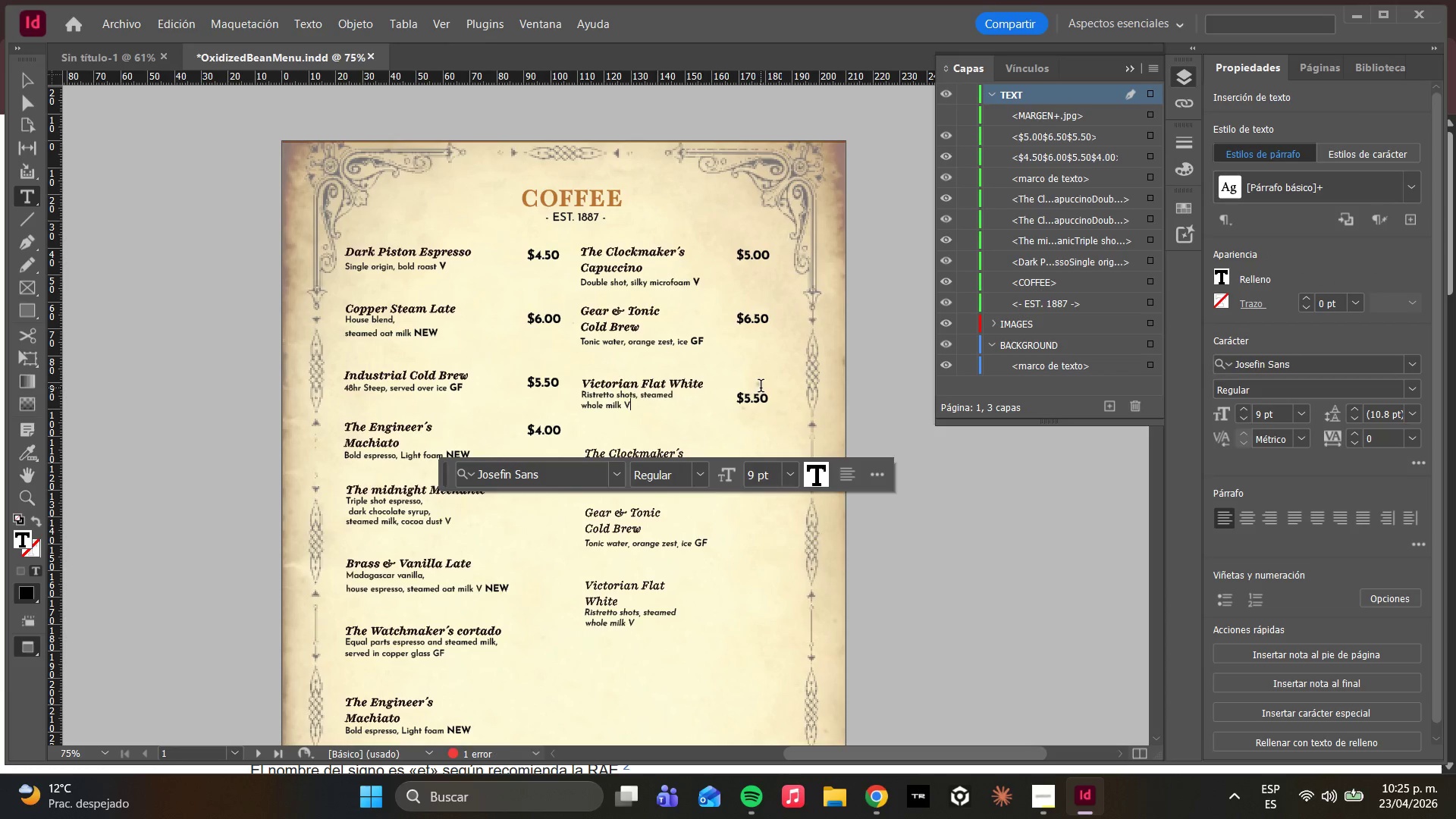 
double_click([761, 388])
 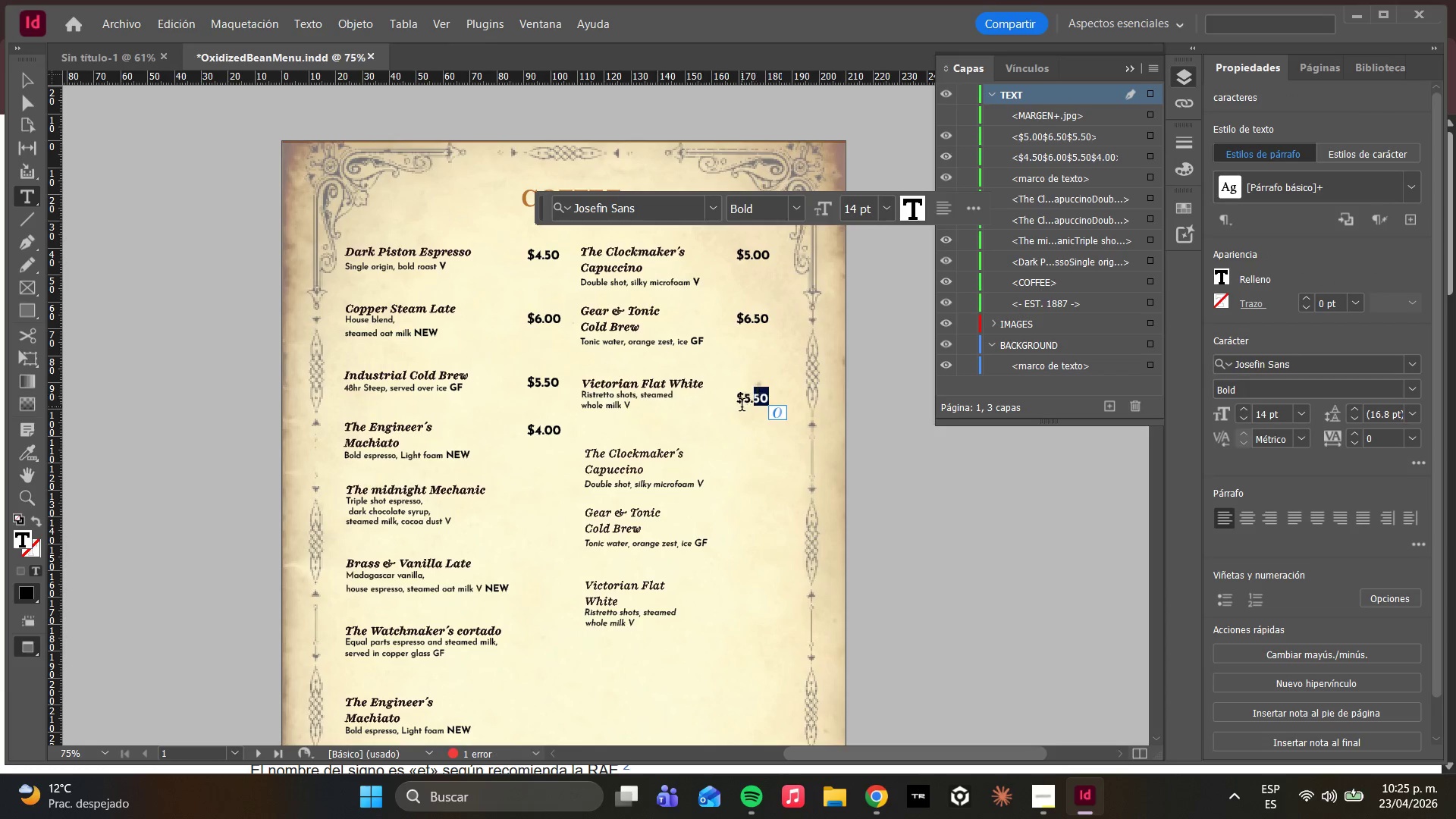 
left_click([742, 406])
 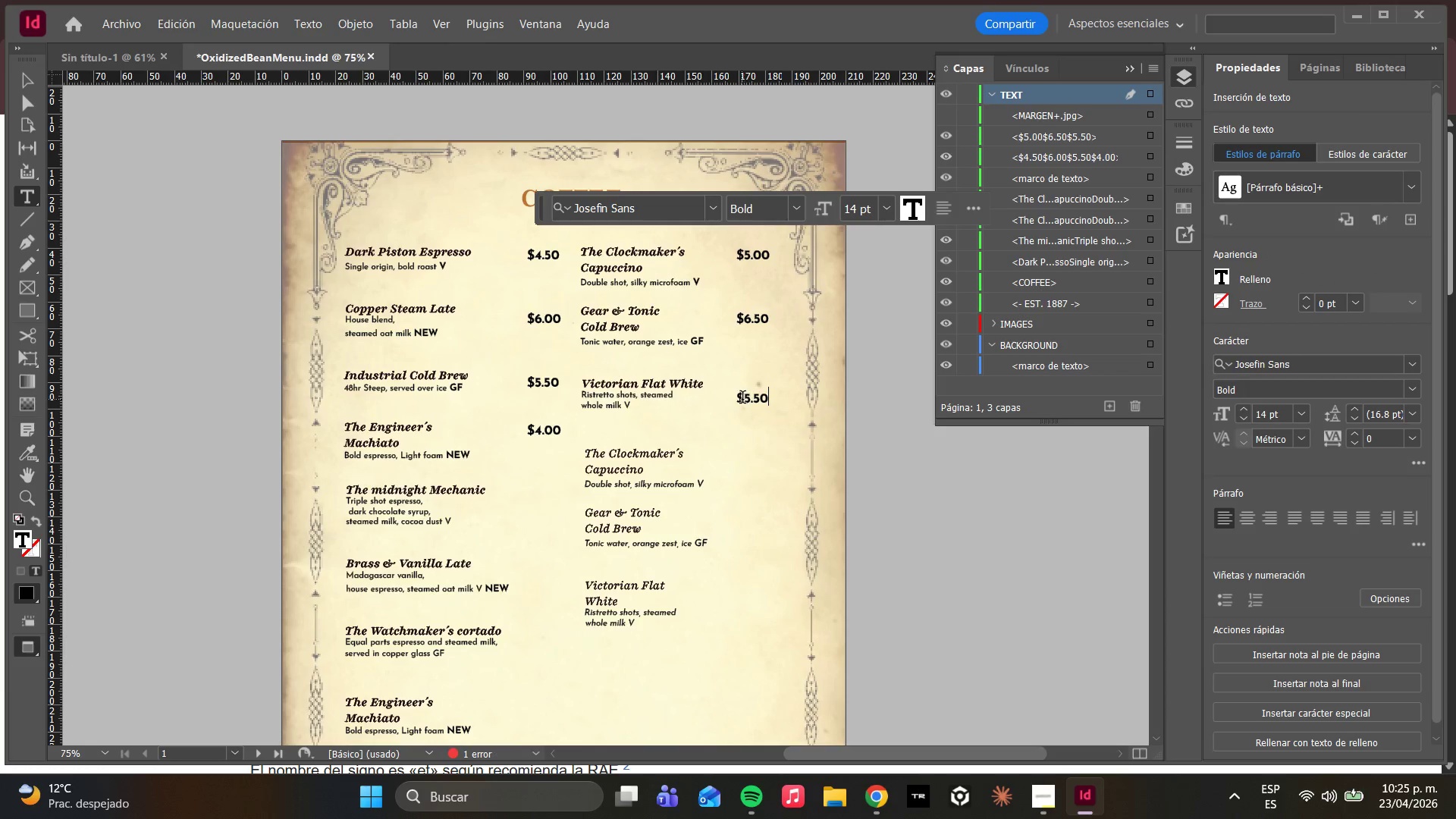 
left_click([740, 399])
 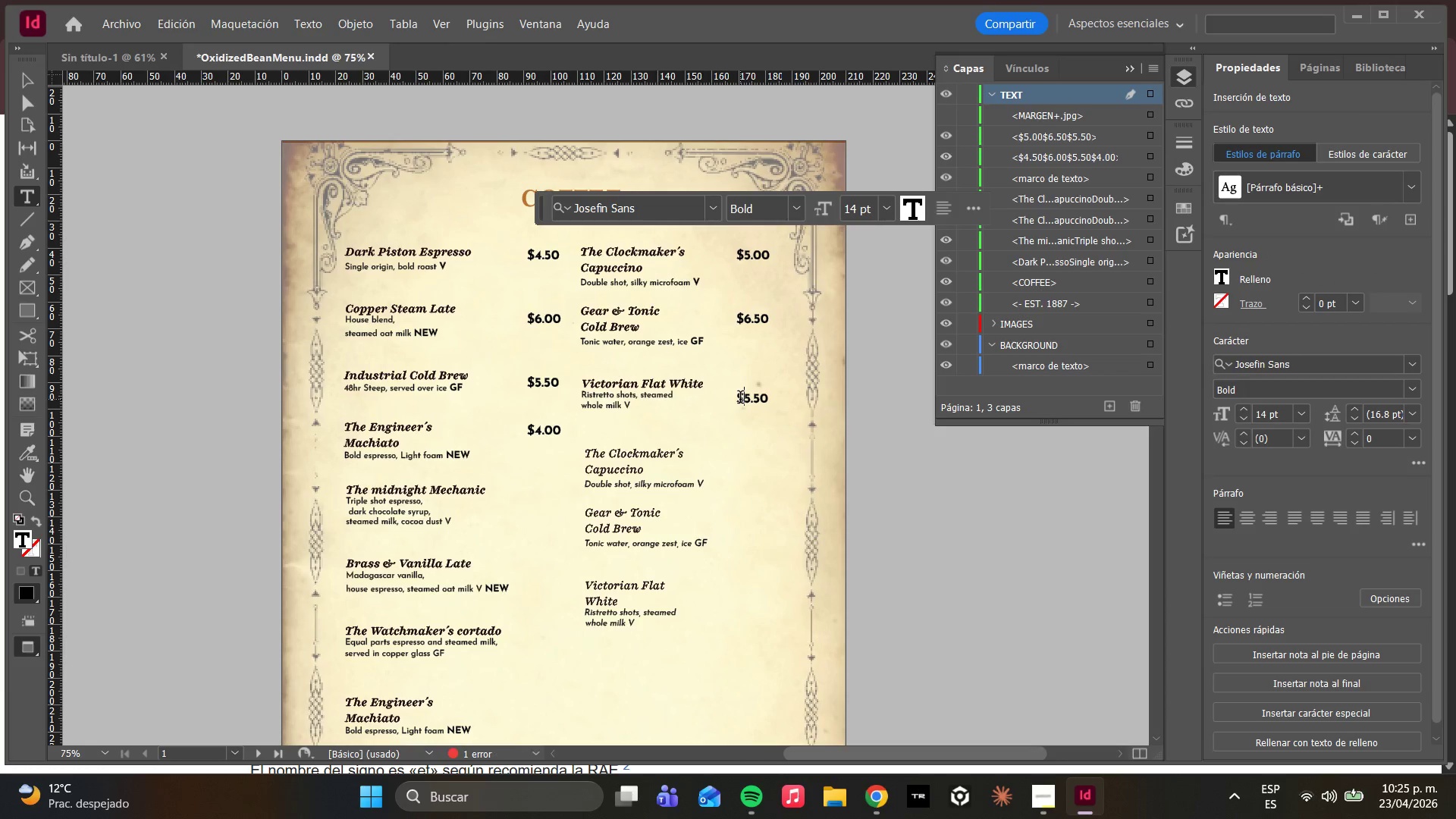 
key(ArrowLeft)
 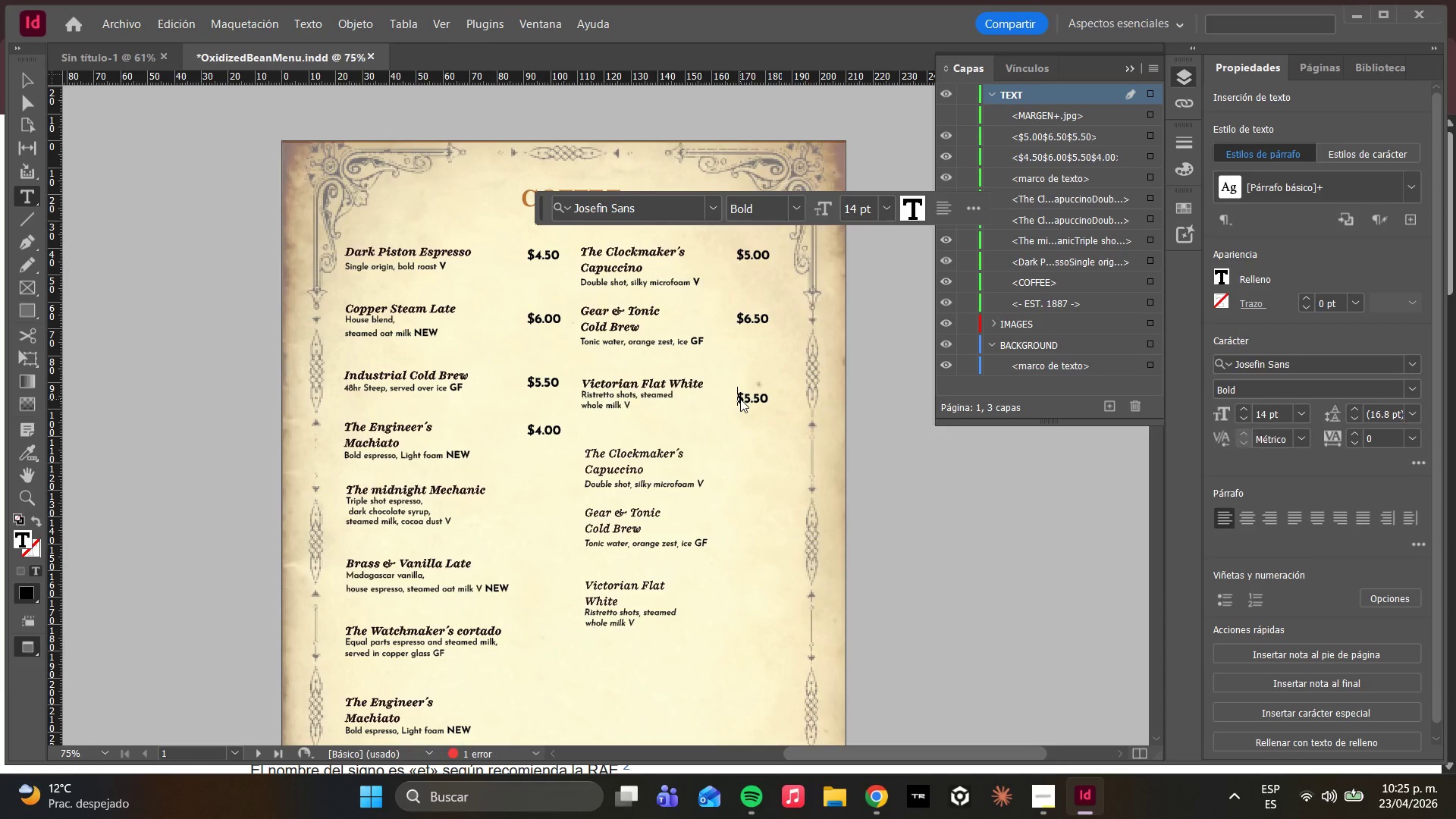 
key(Backspace)
 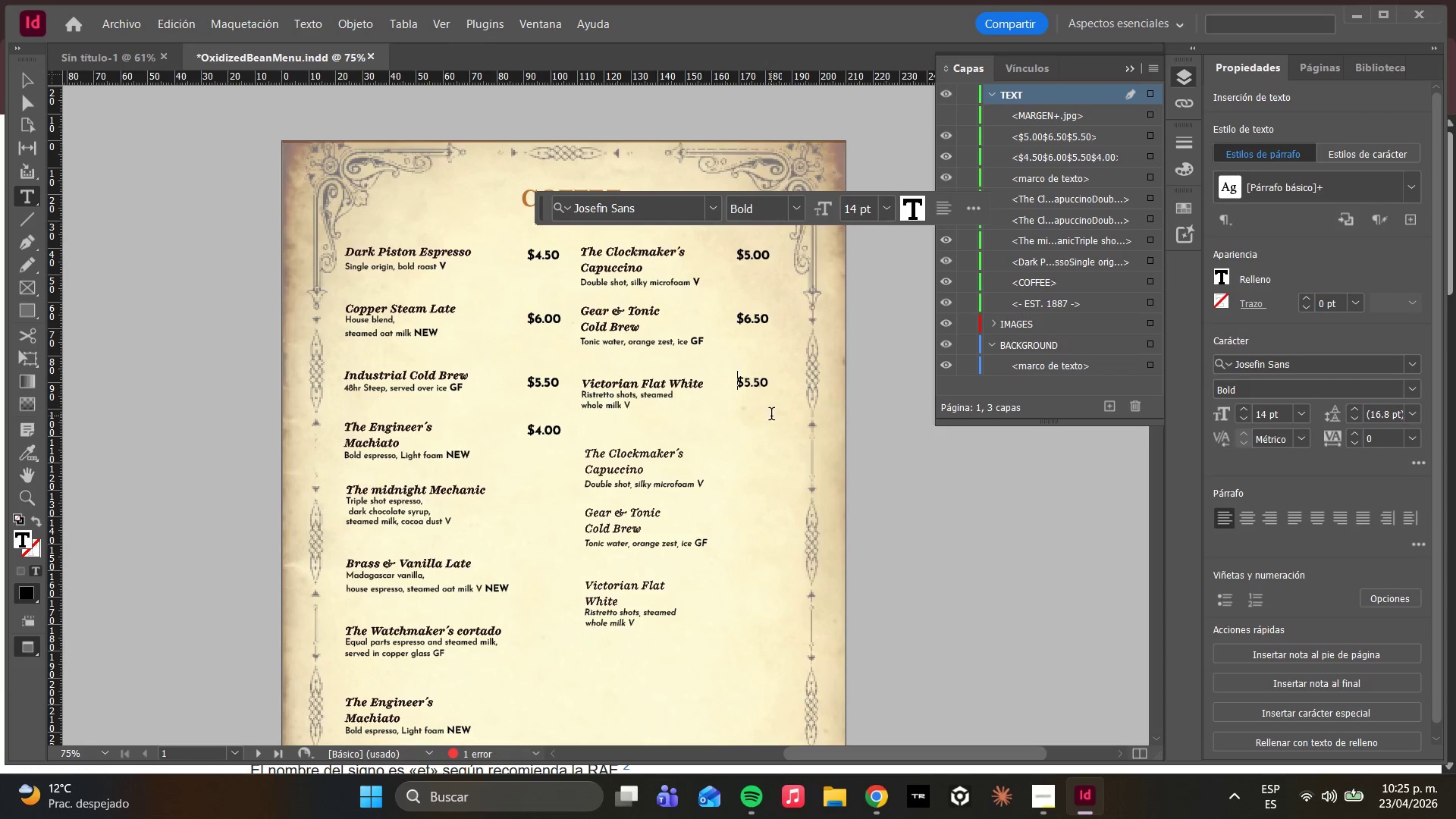 
left_click([774, 381])
 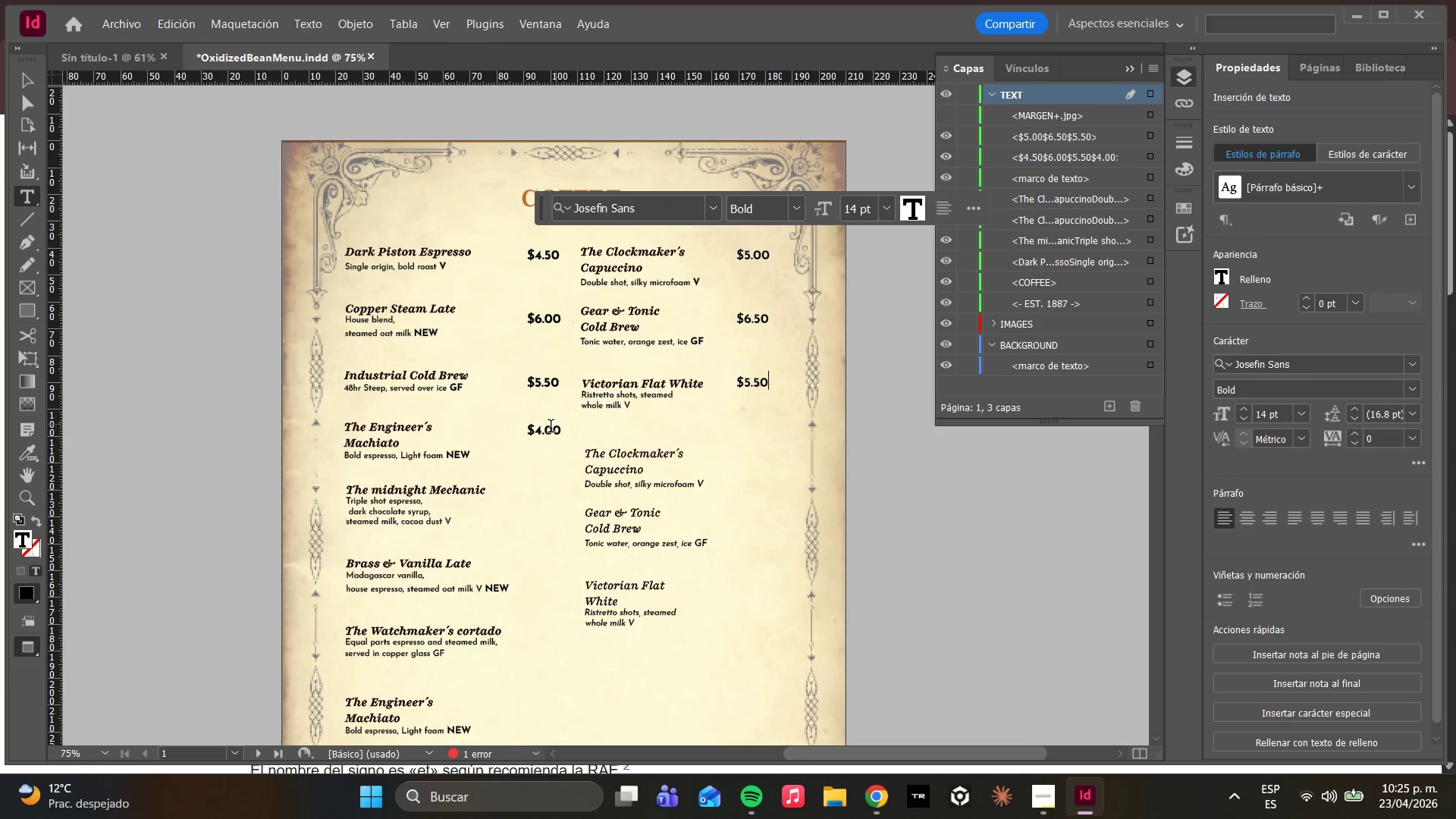 
left_click([556, 430])
 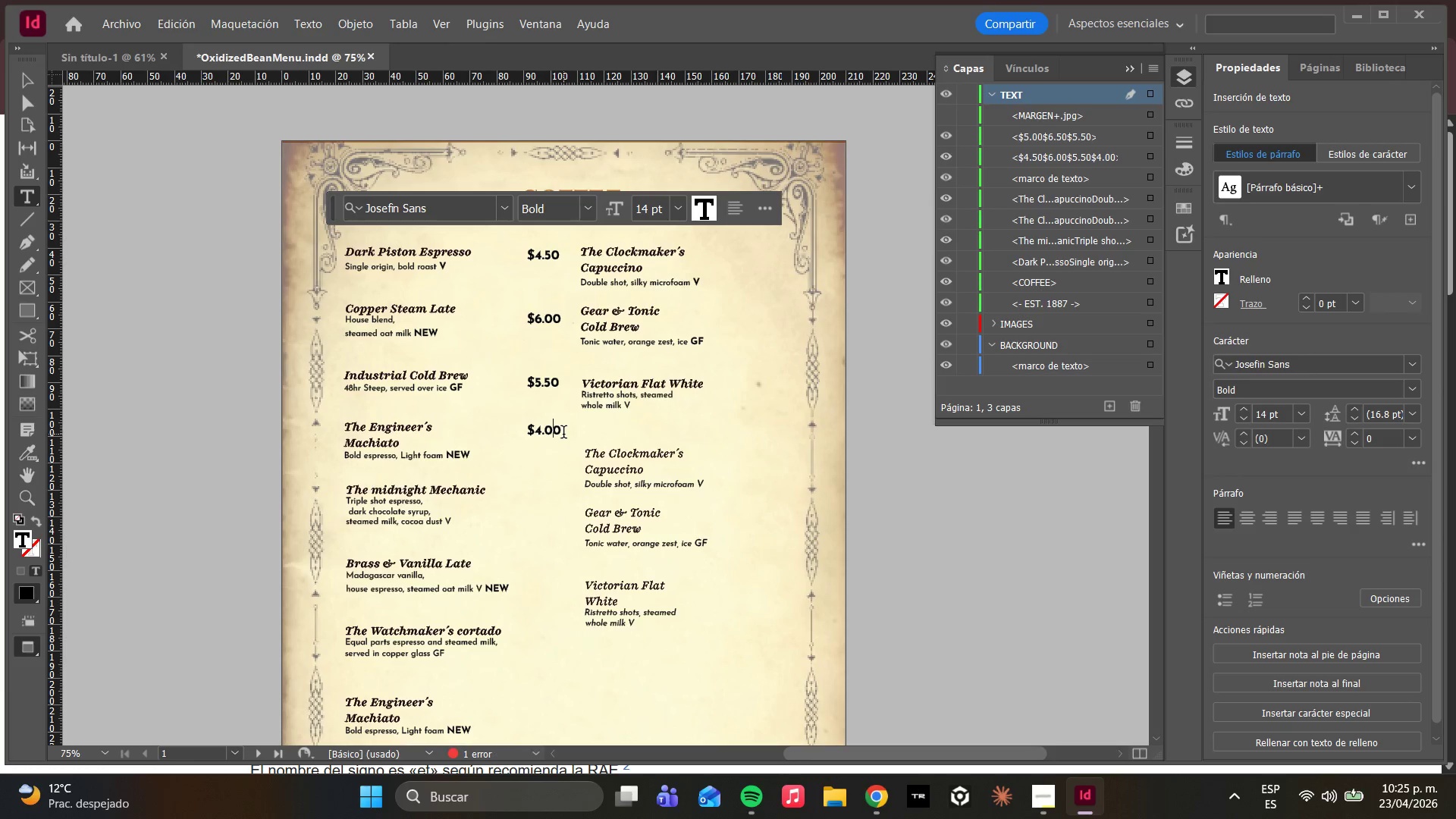 
left_click([563, 434])
 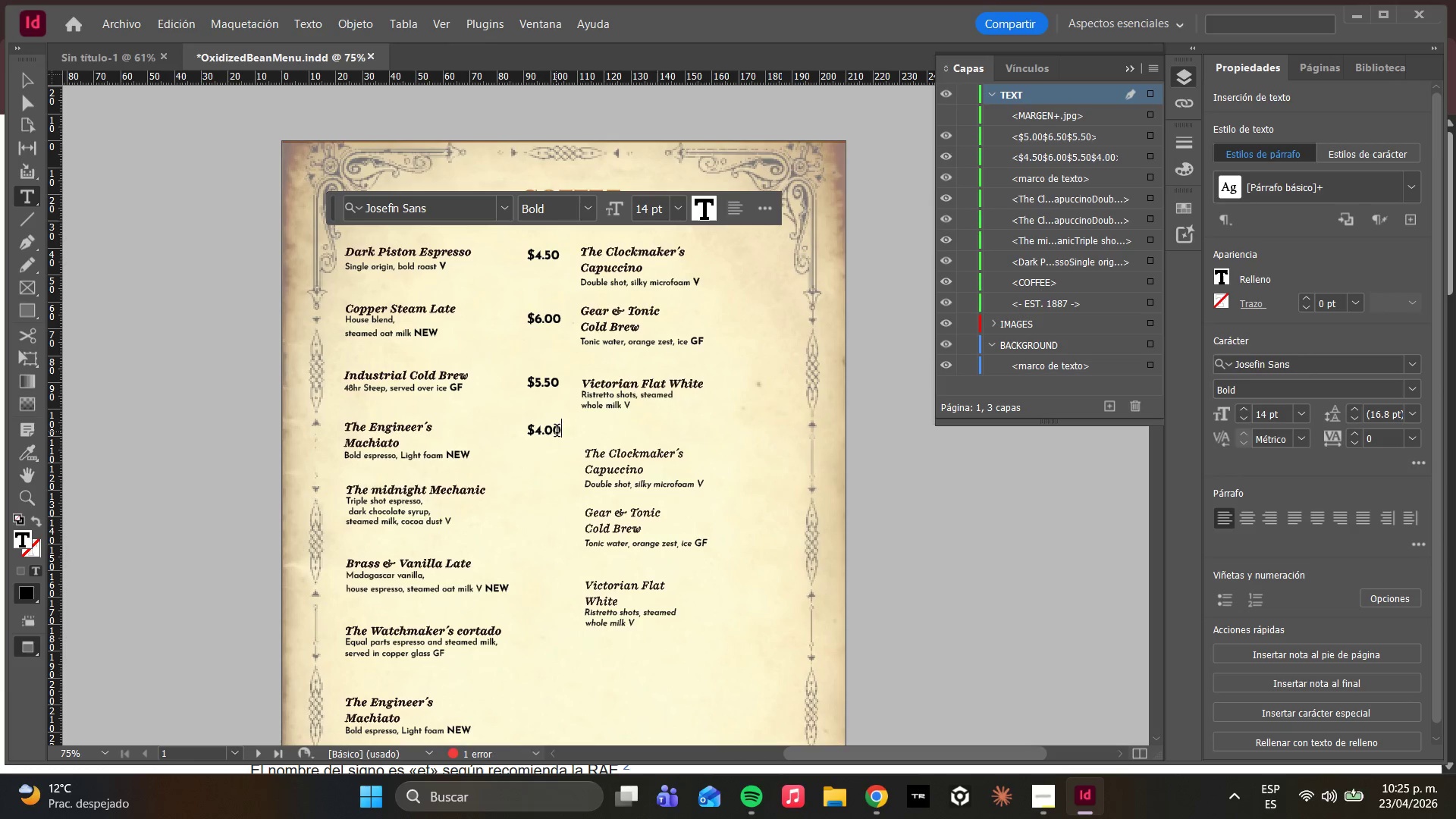 
key(Enter)
 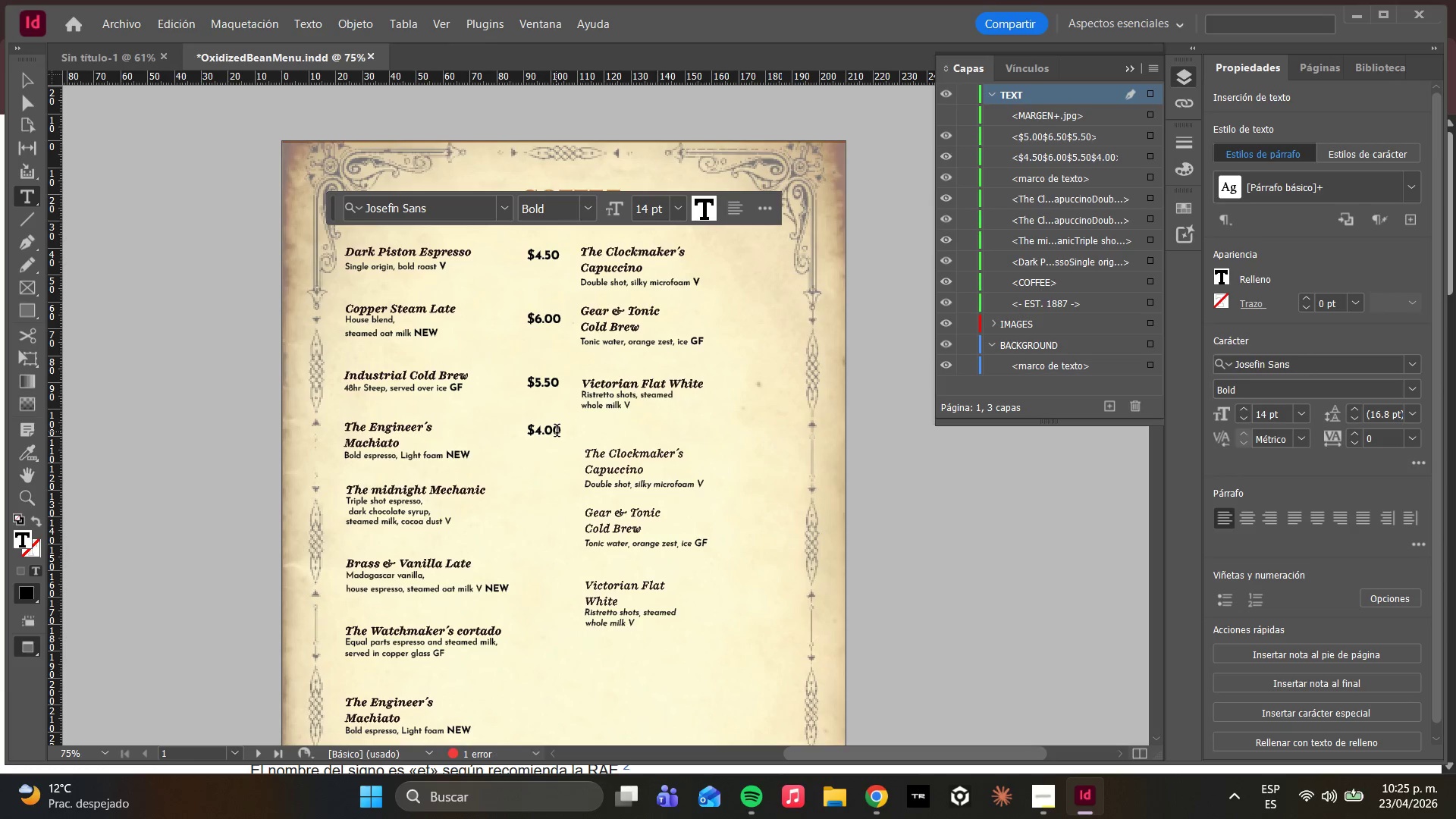 
key(Enter)
 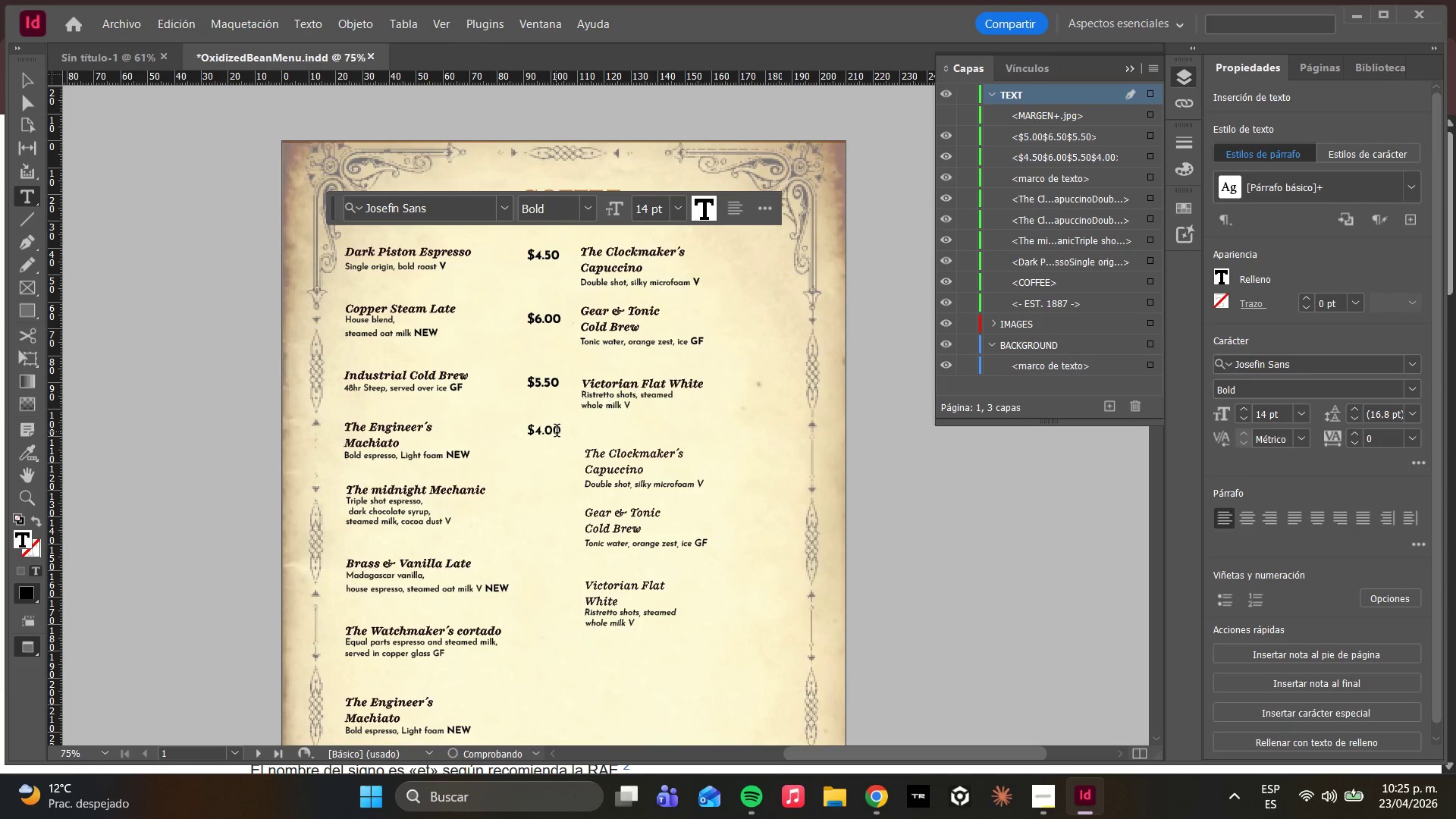 
key(Enter)
 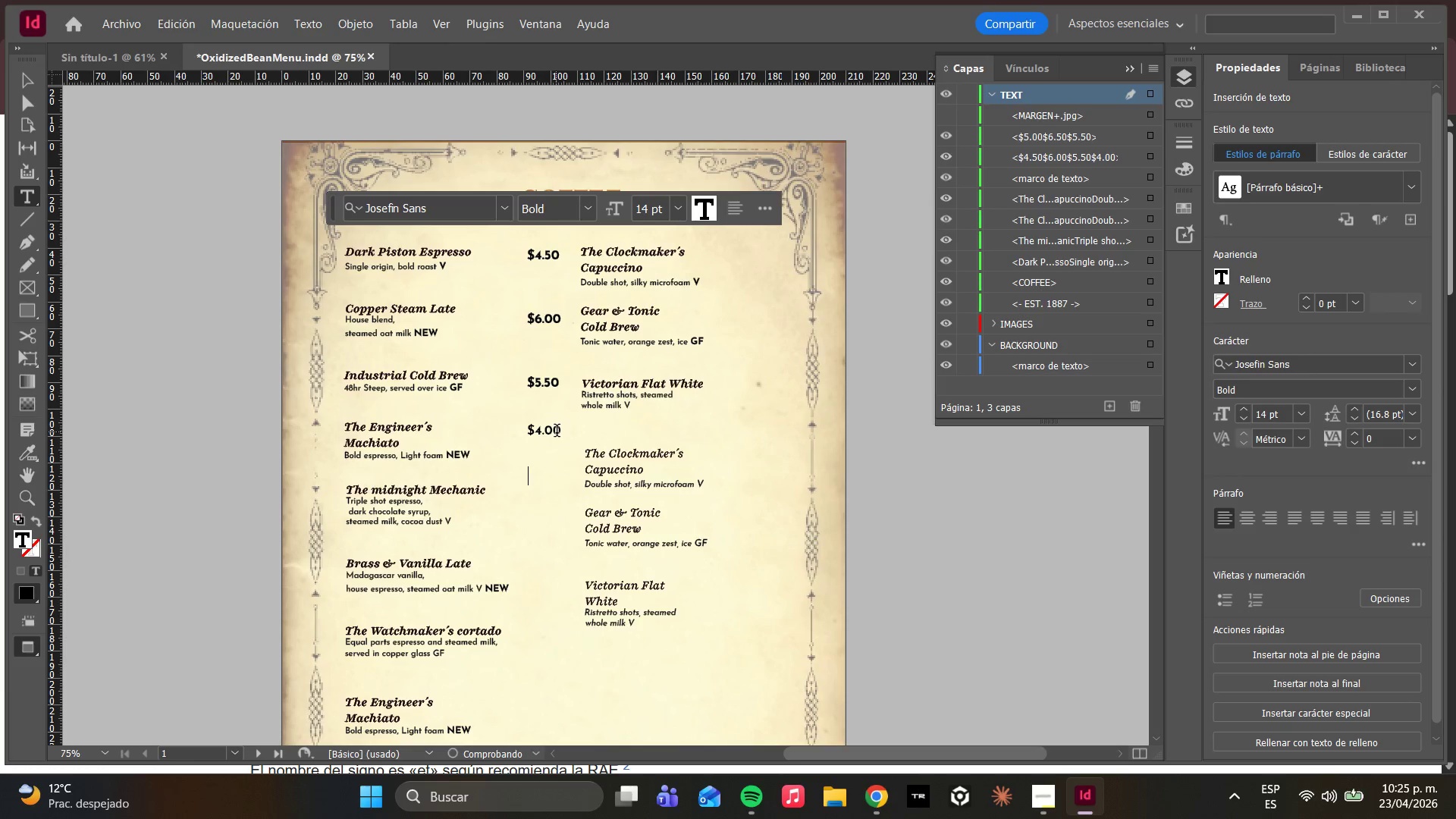 
key(Enter)
 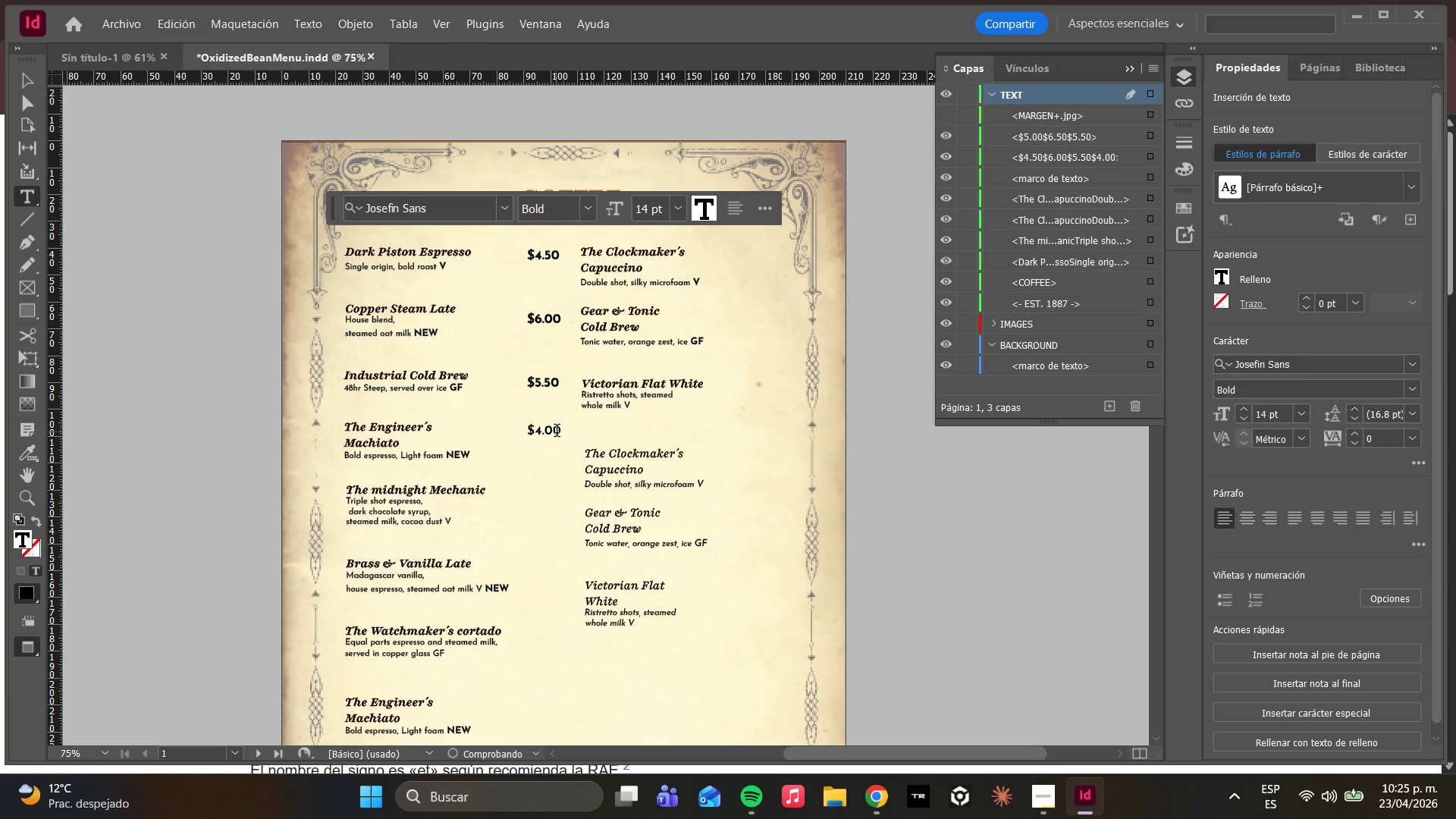 
key(Shift+4)
 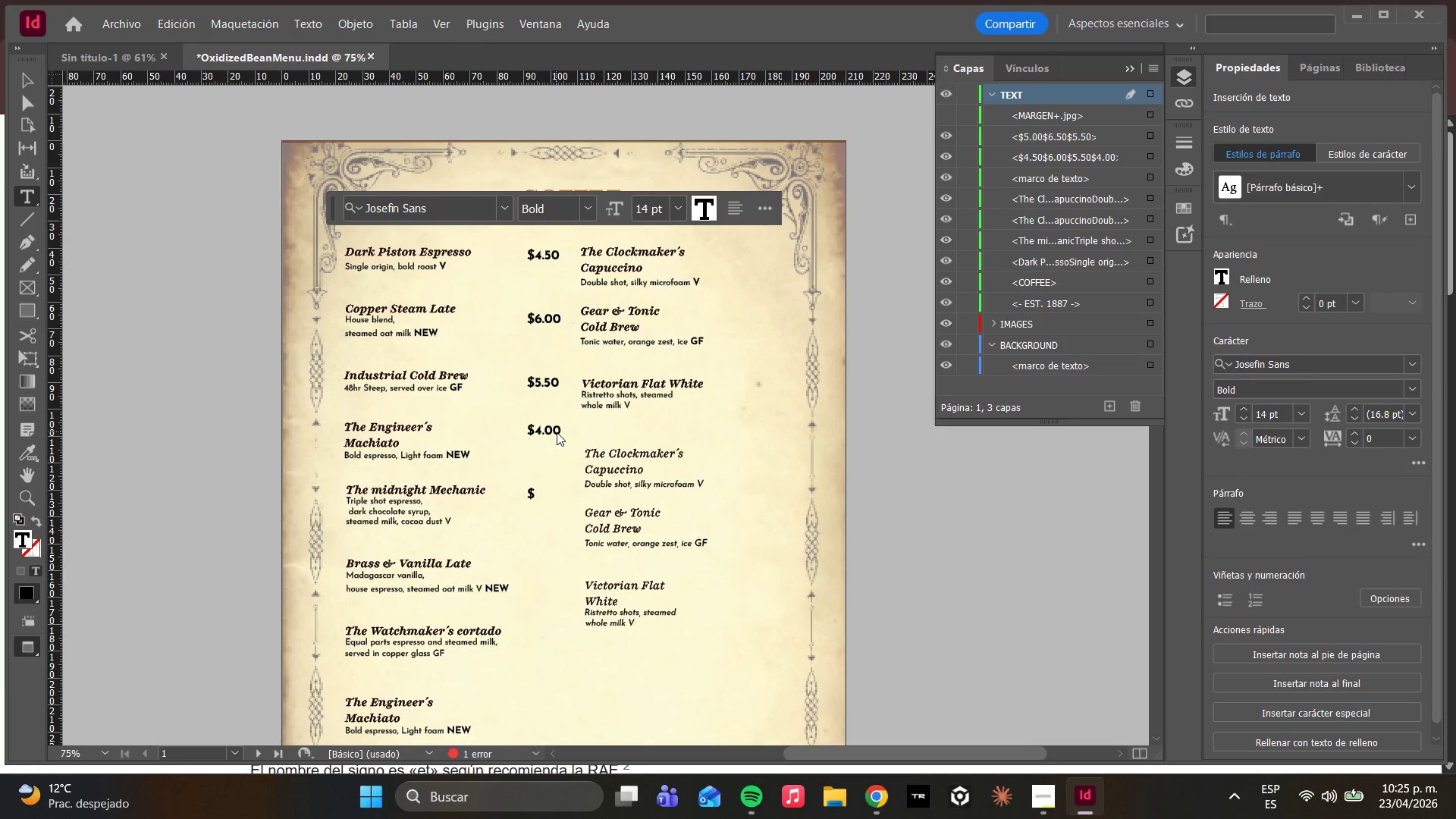 
wait(10.7)
 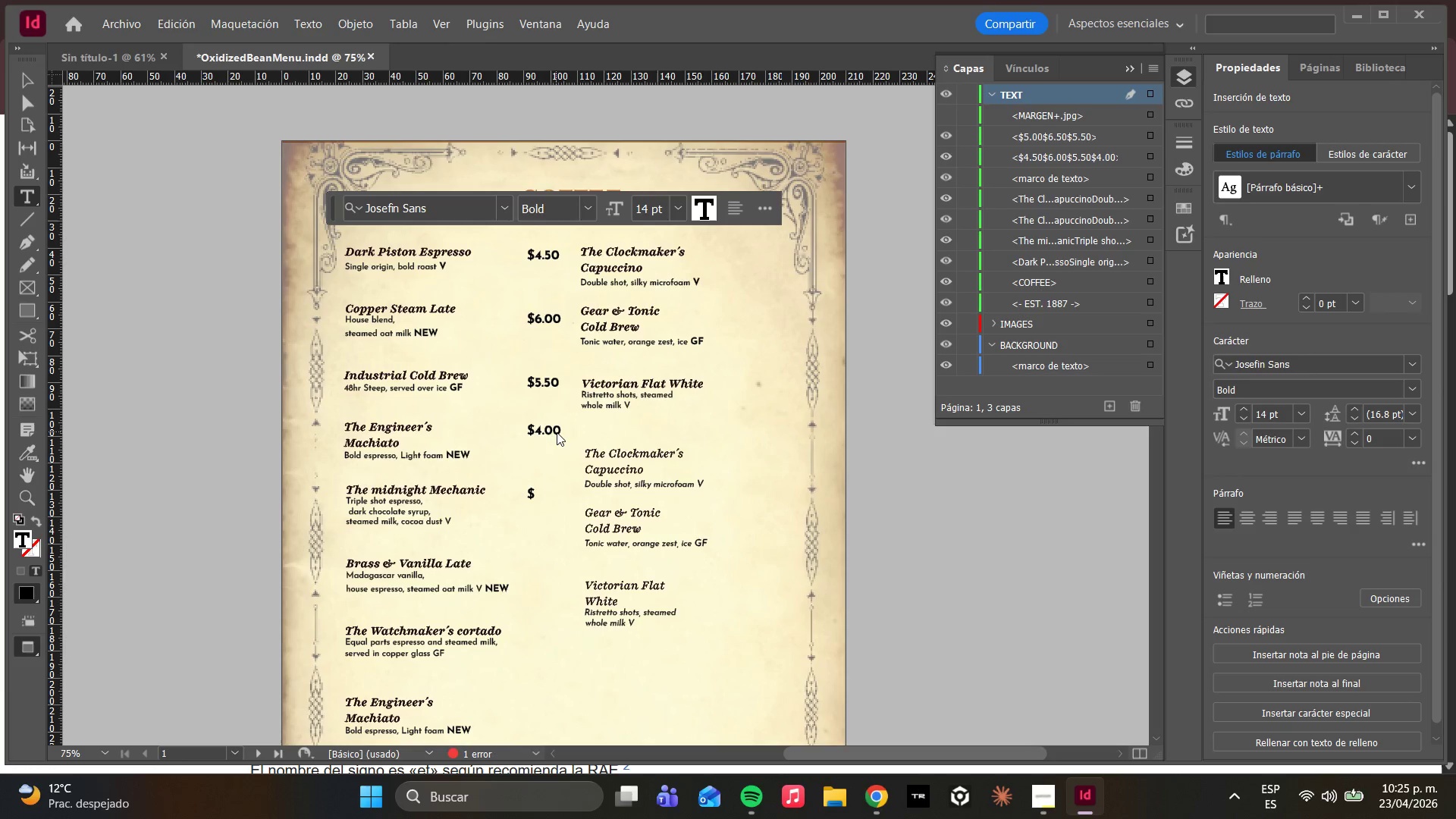 
type(6.50)
 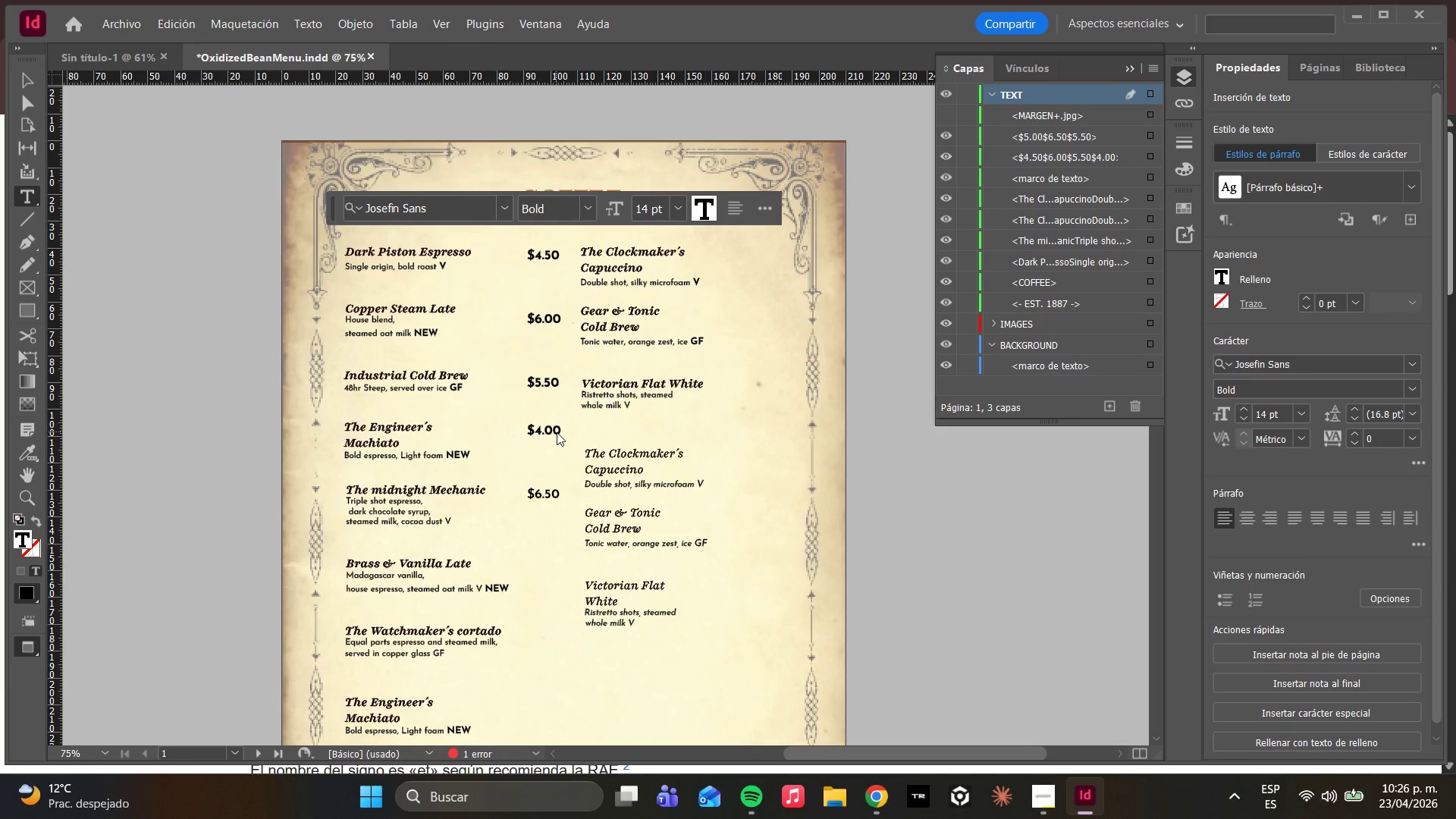 
key(Enter)
 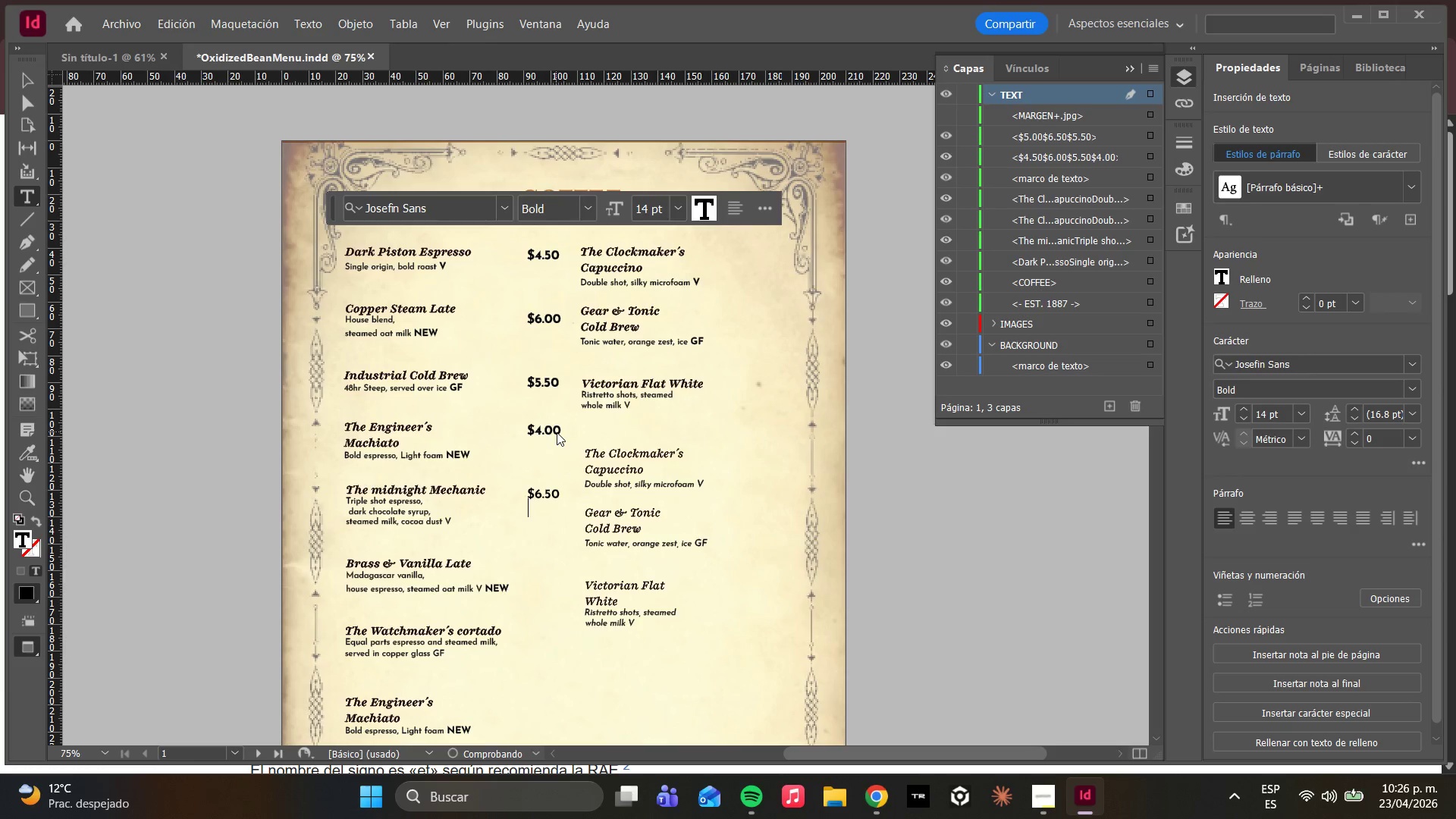 
key(Enter)
 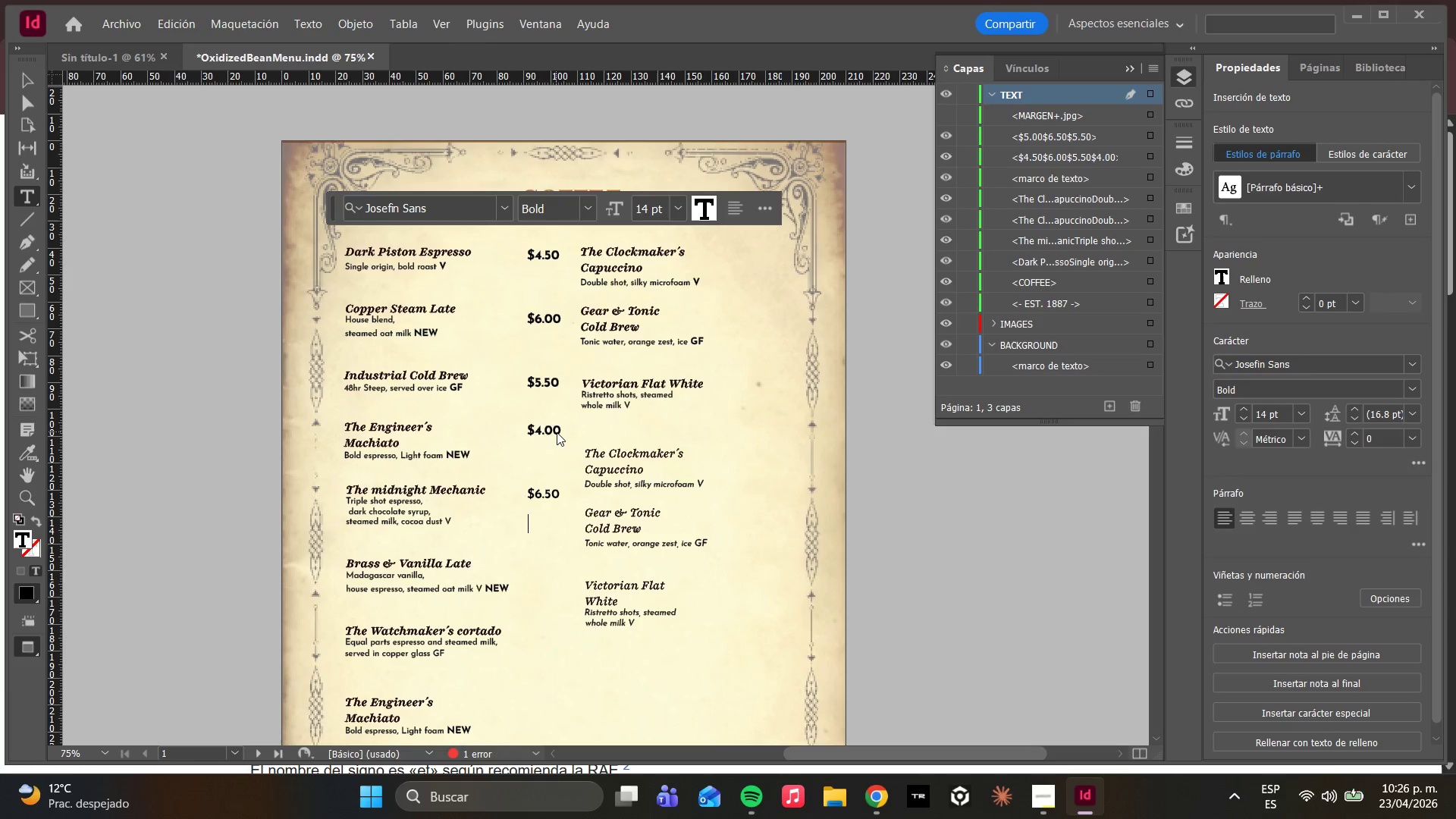 
key(Enter)
 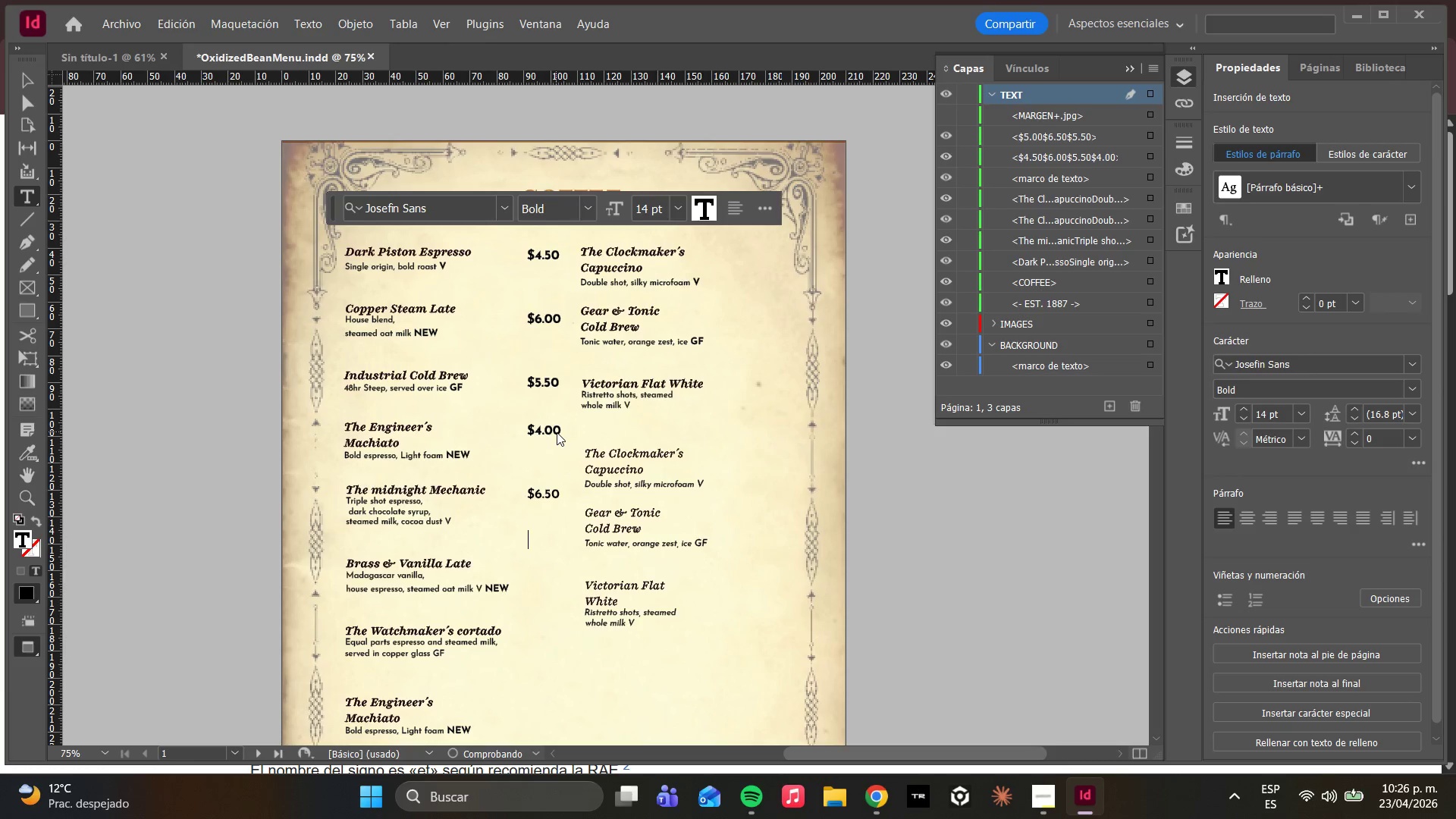 
key(Enter)
 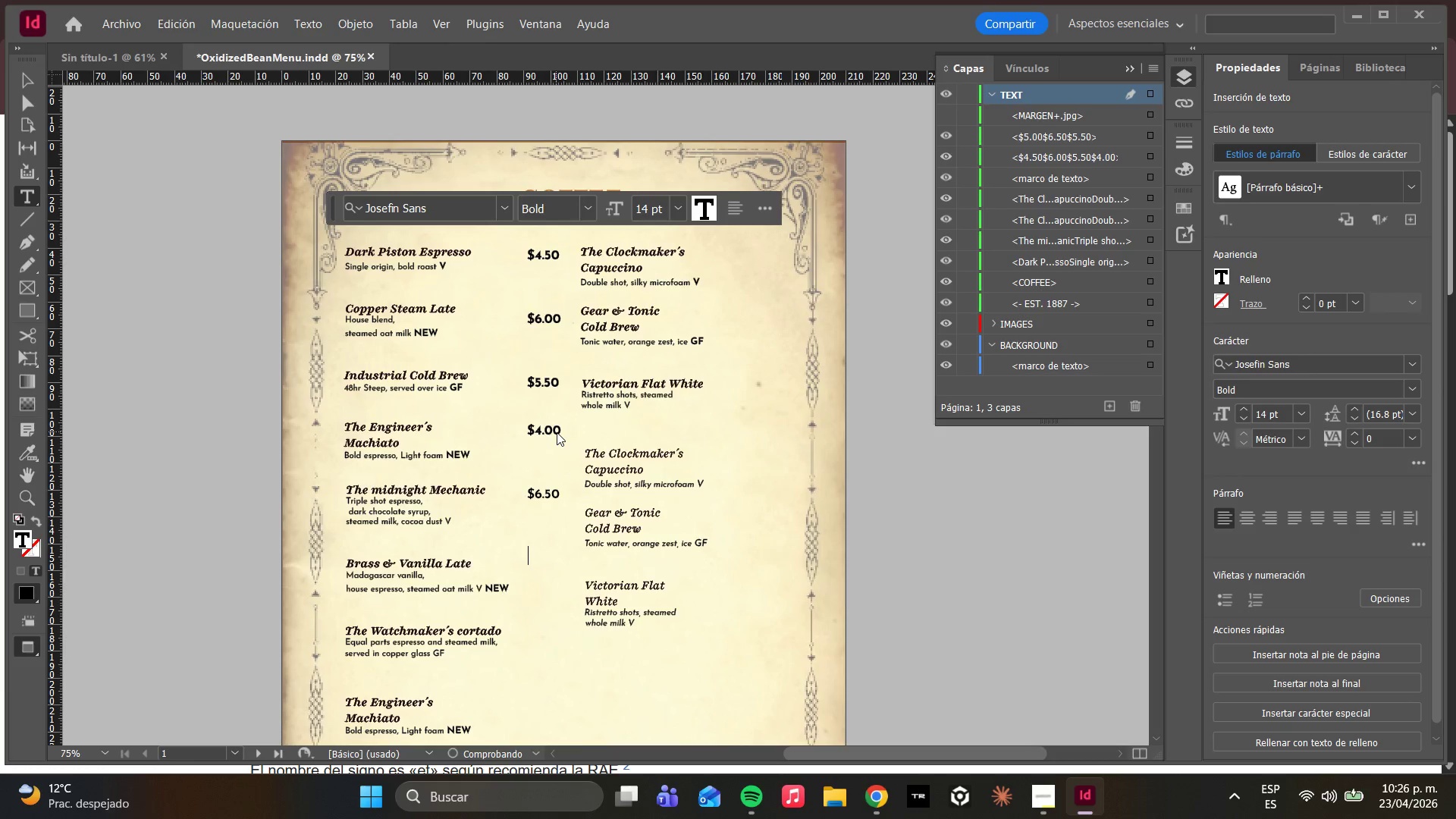 
key(Enter)
 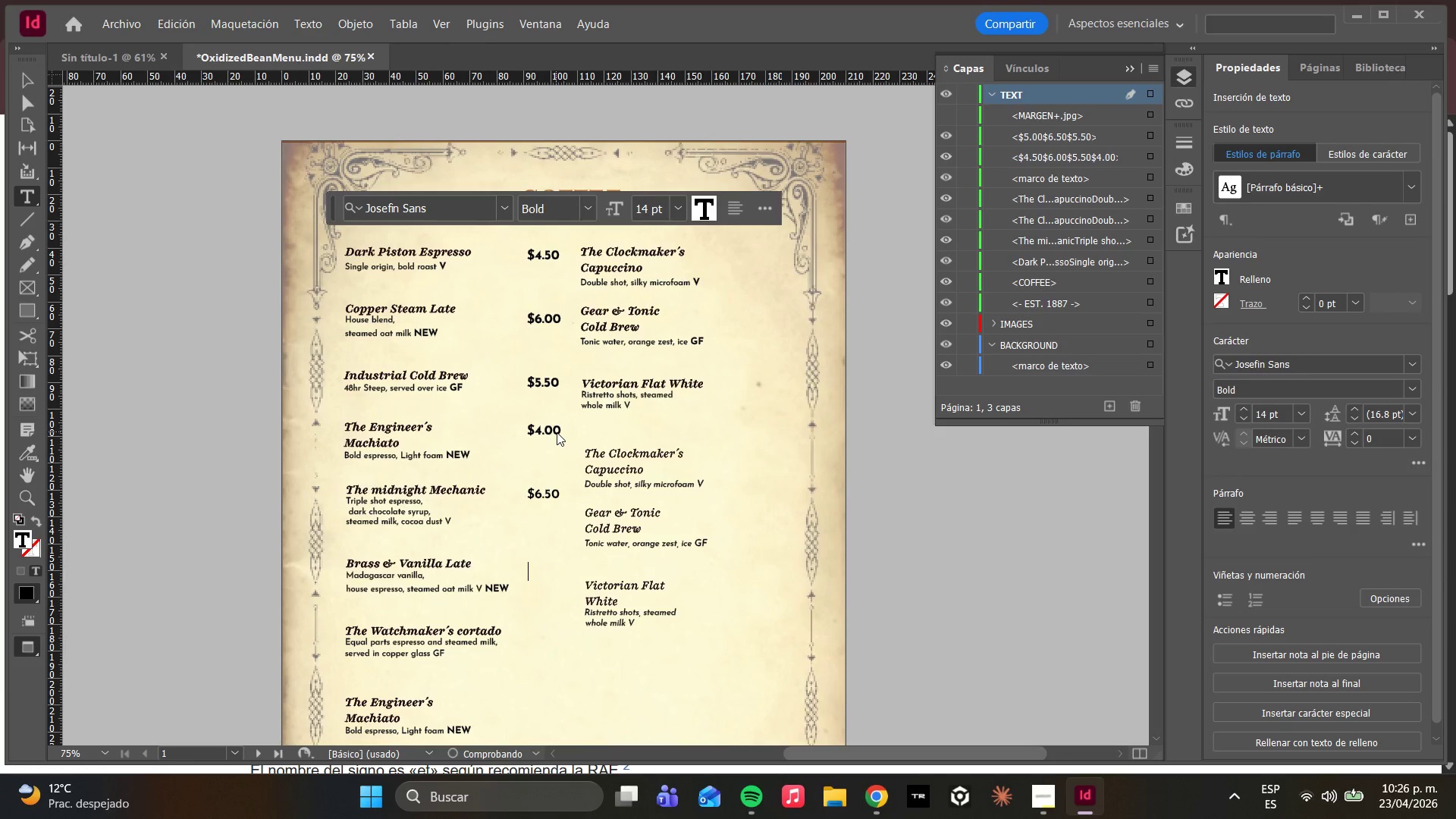 
type($6.00)
 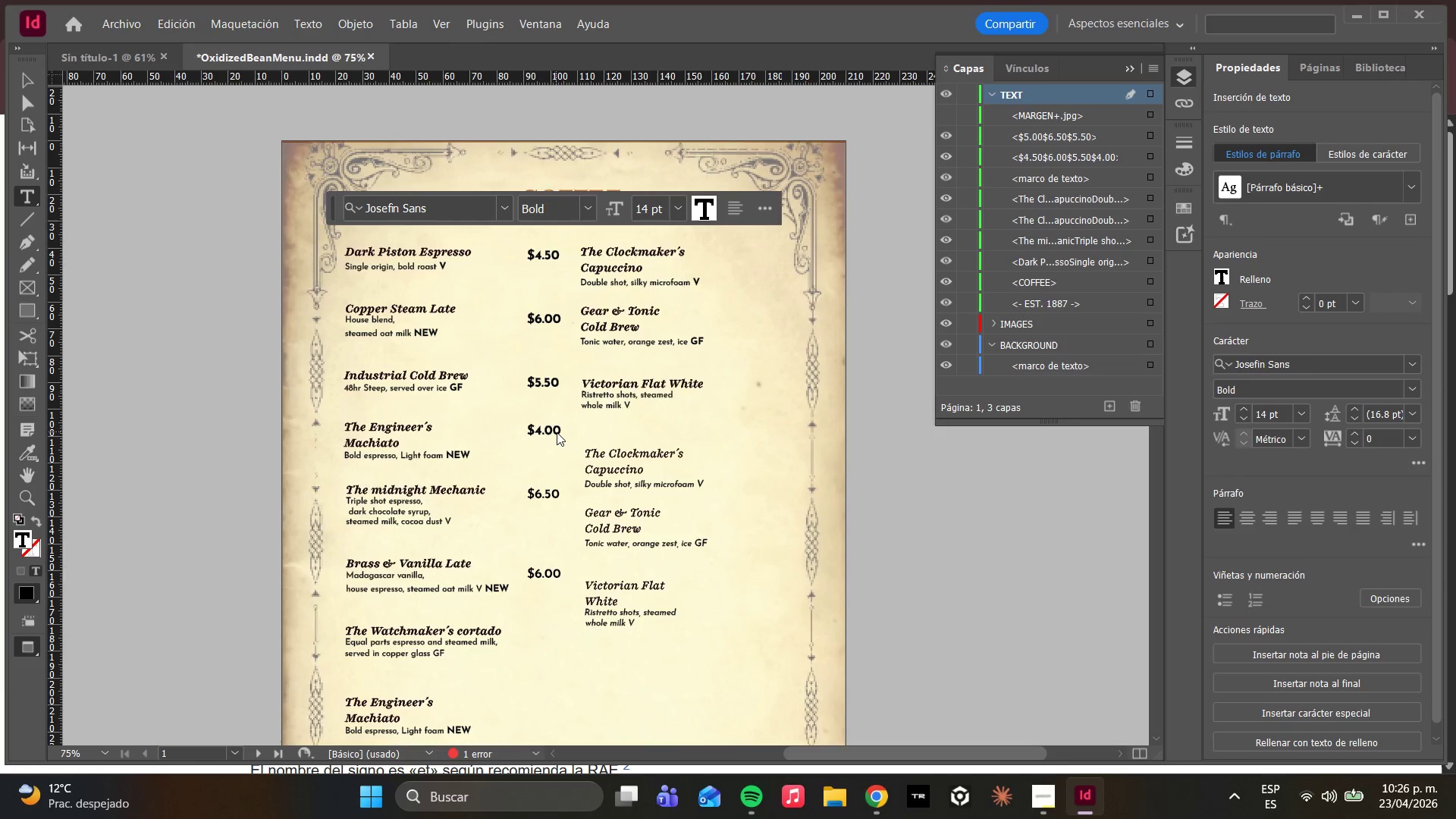 
key(Enter)
 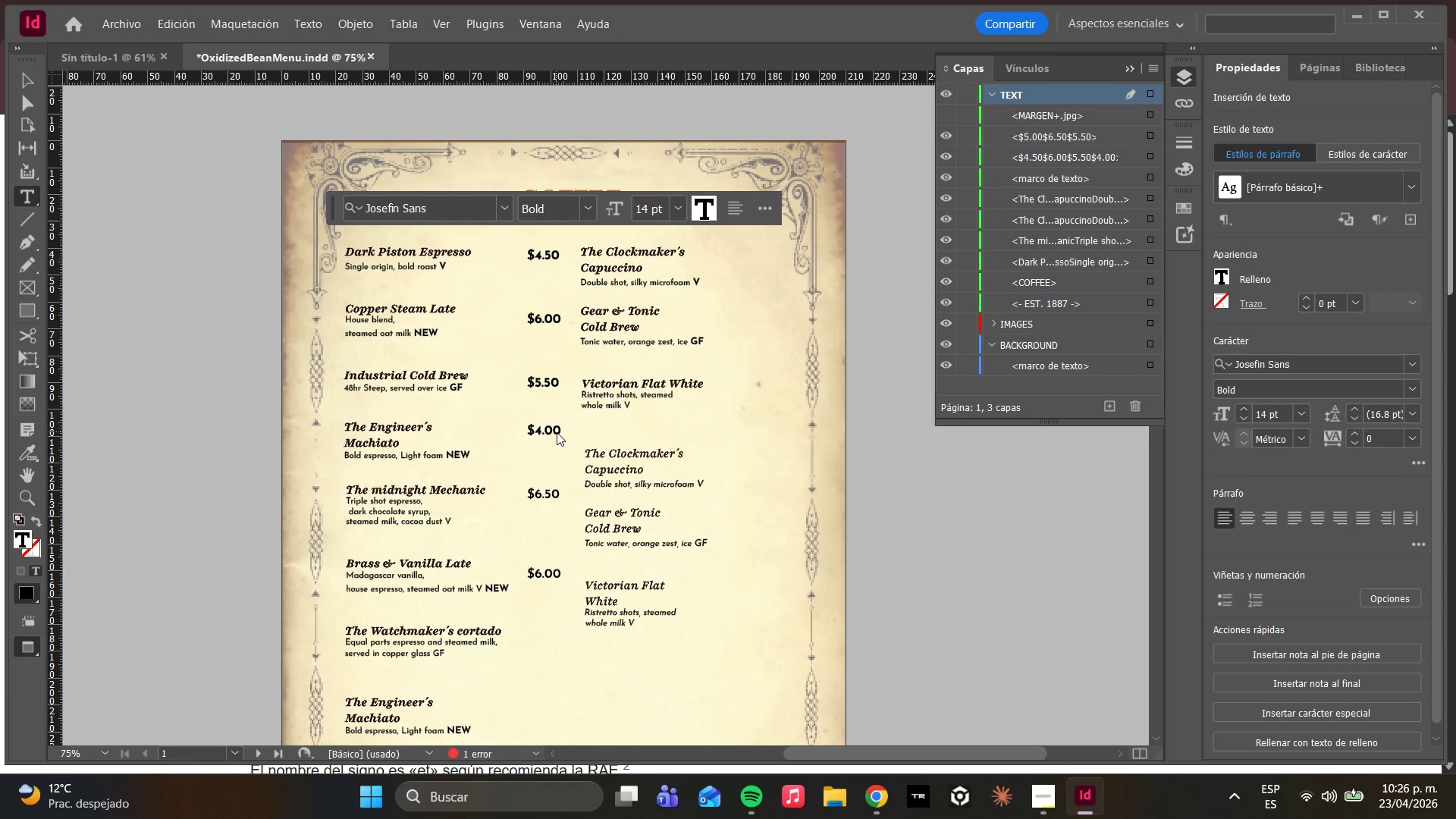 
key(Enter)
 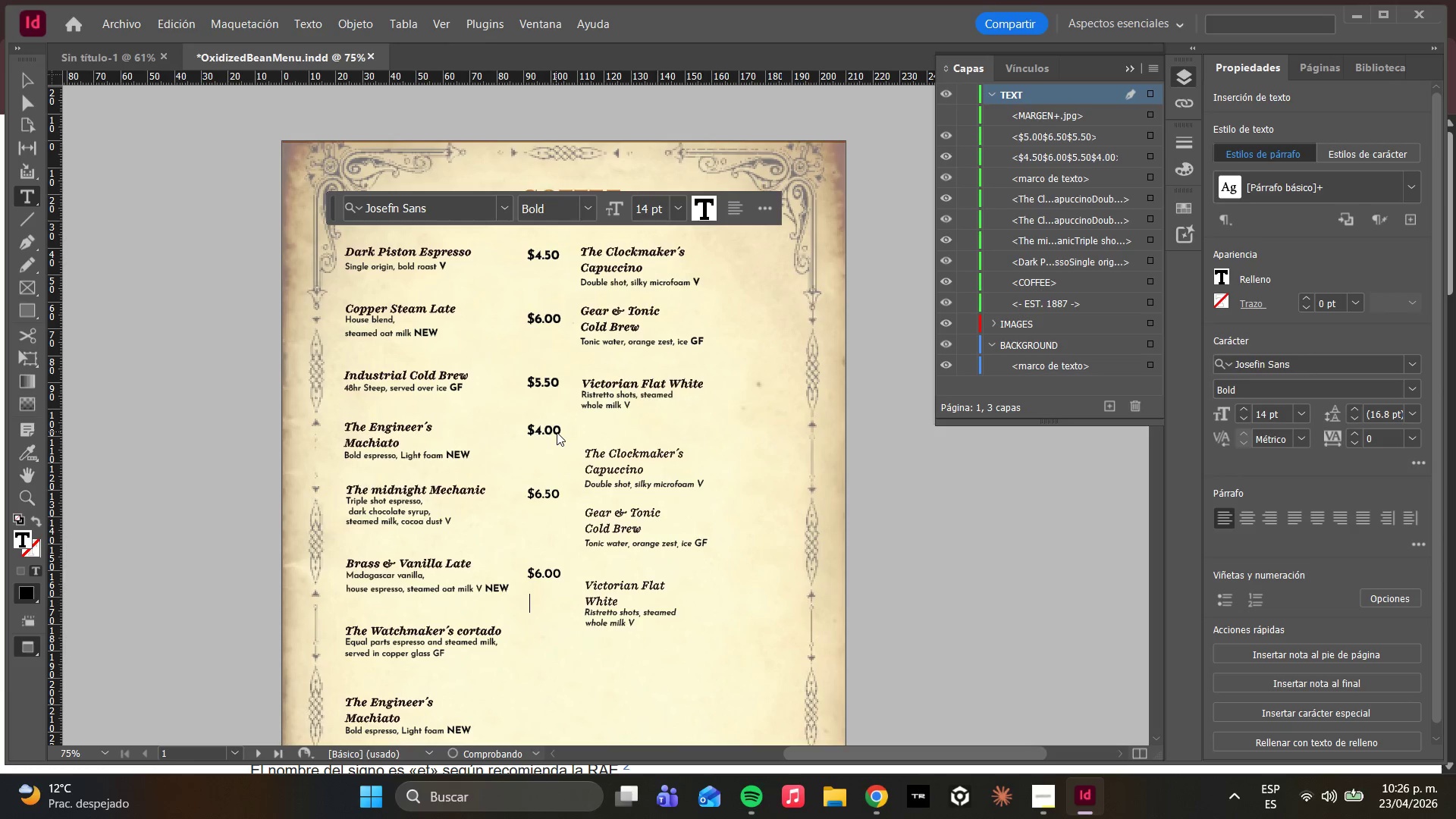 
key(Enter)
 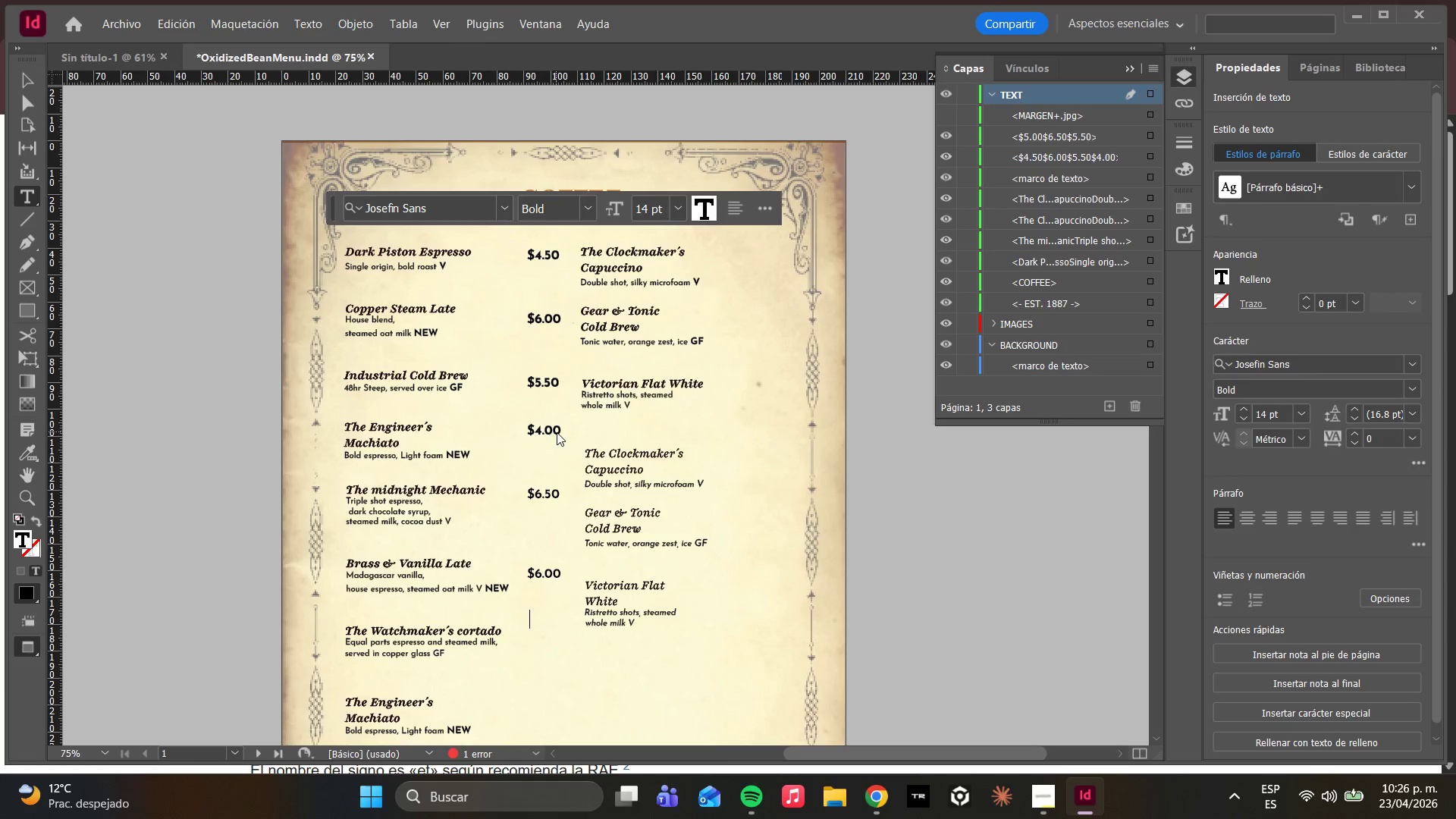 
key(Enter)
 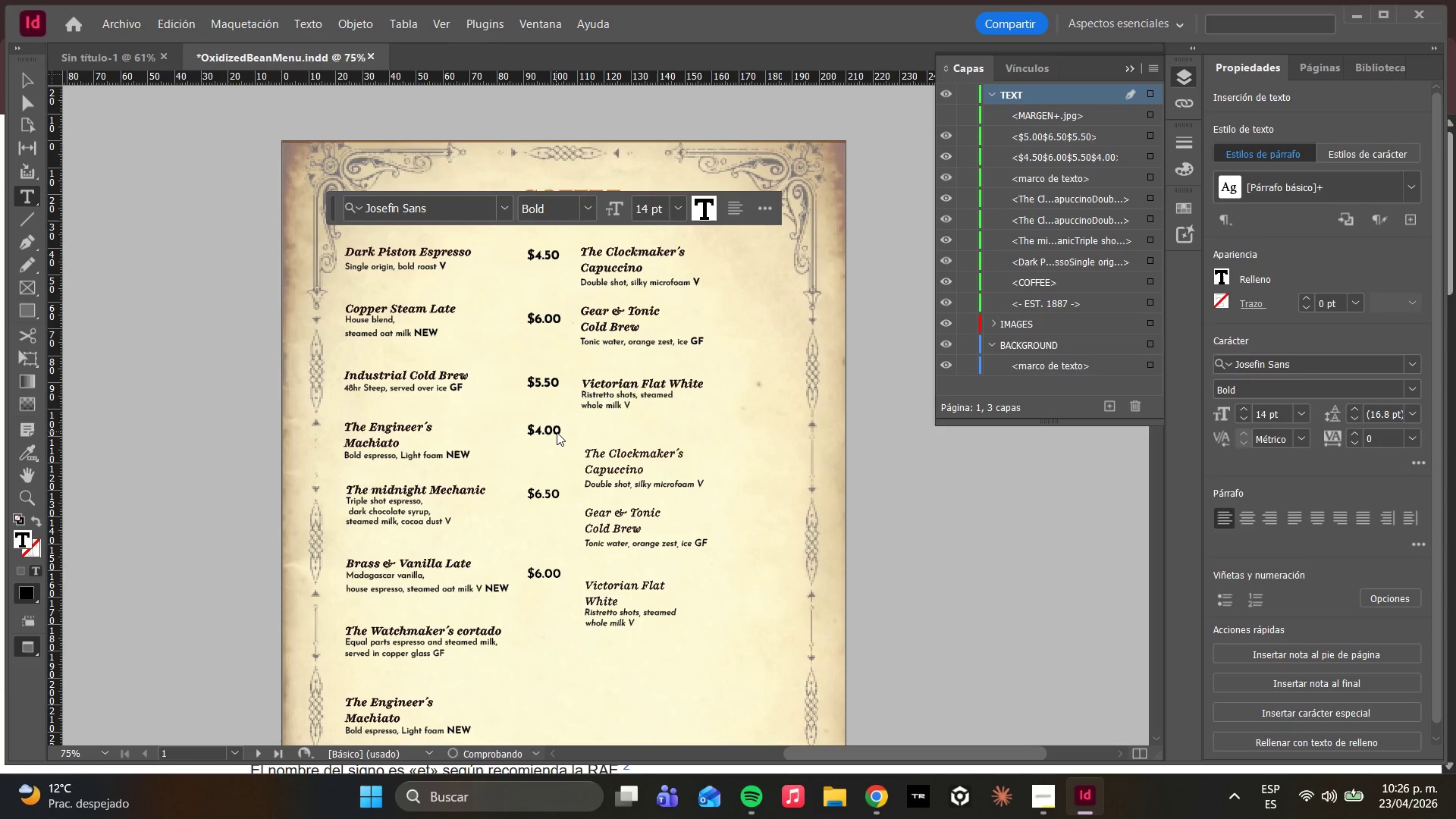 
key(Shift+4)
 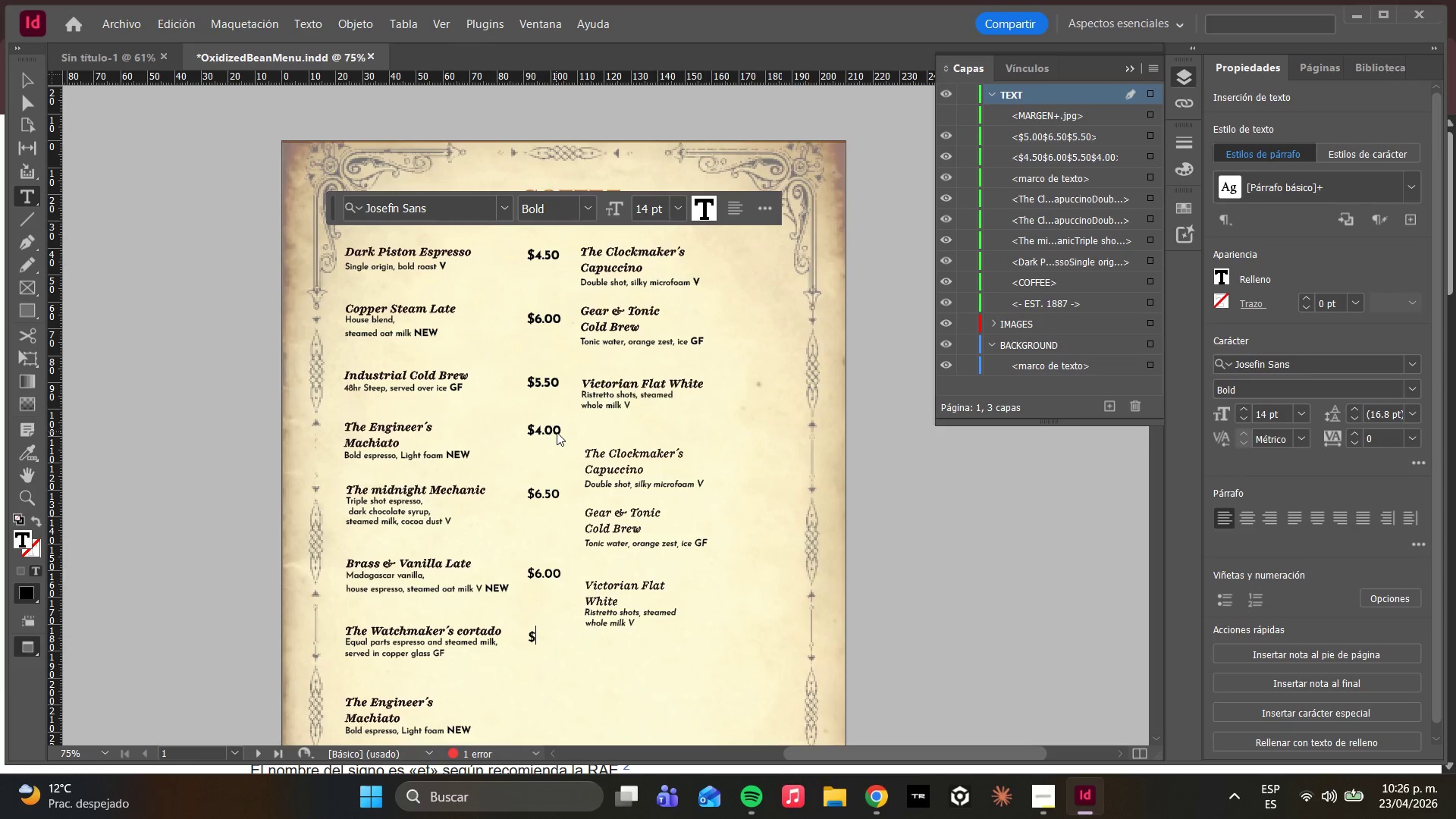 
type(4.50)
 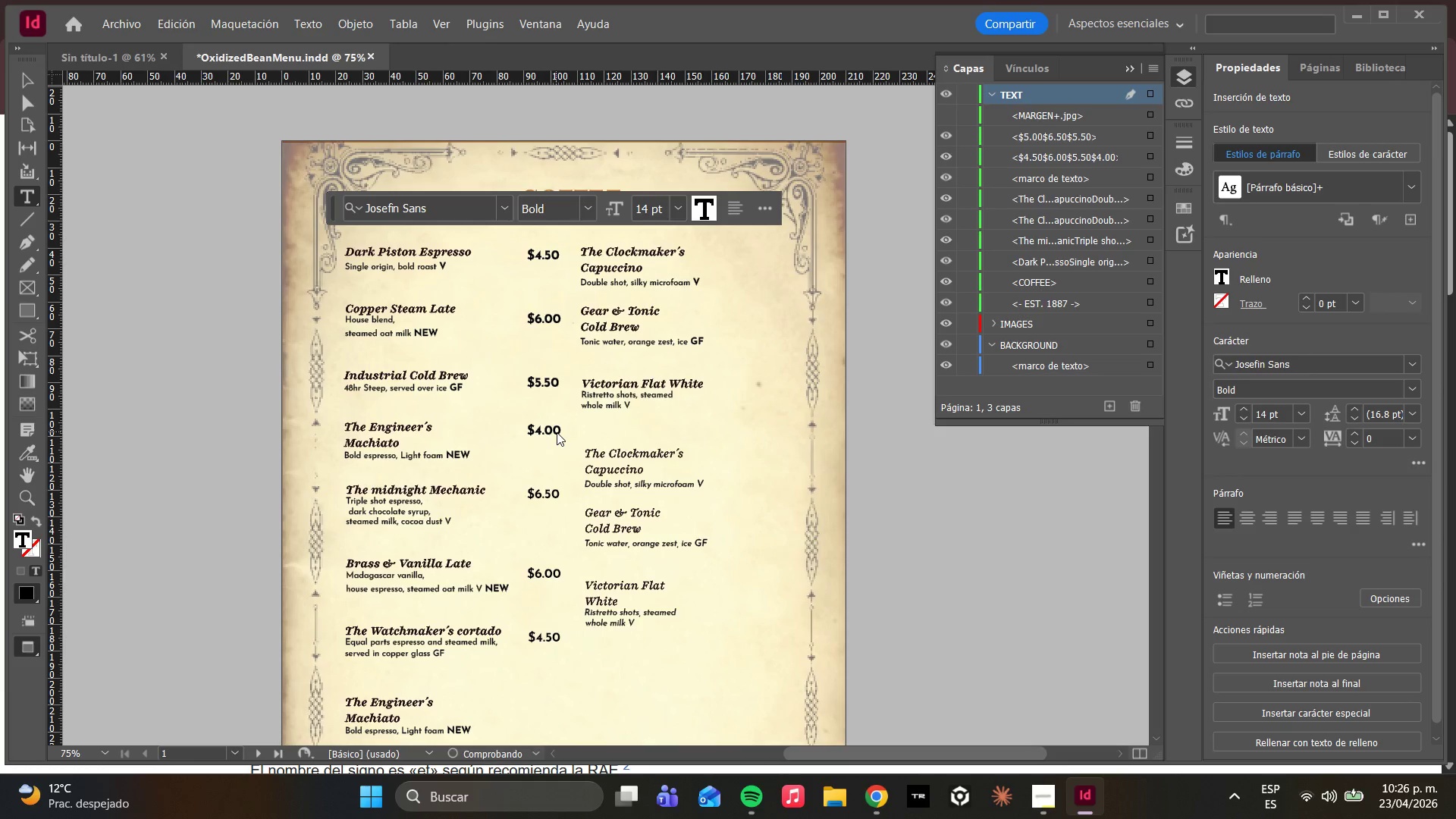 
key(Enter)
 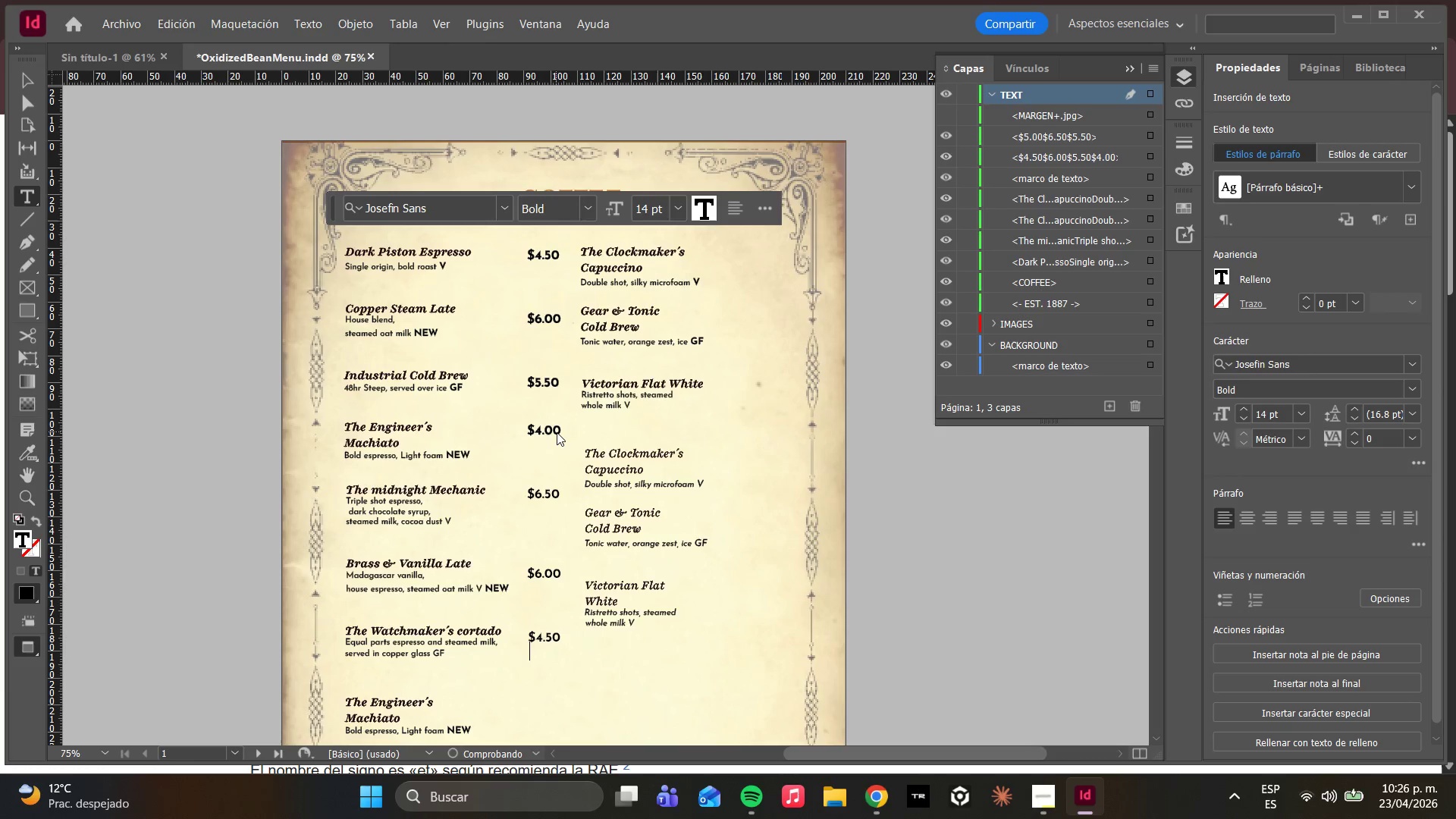 
key(Enter)
 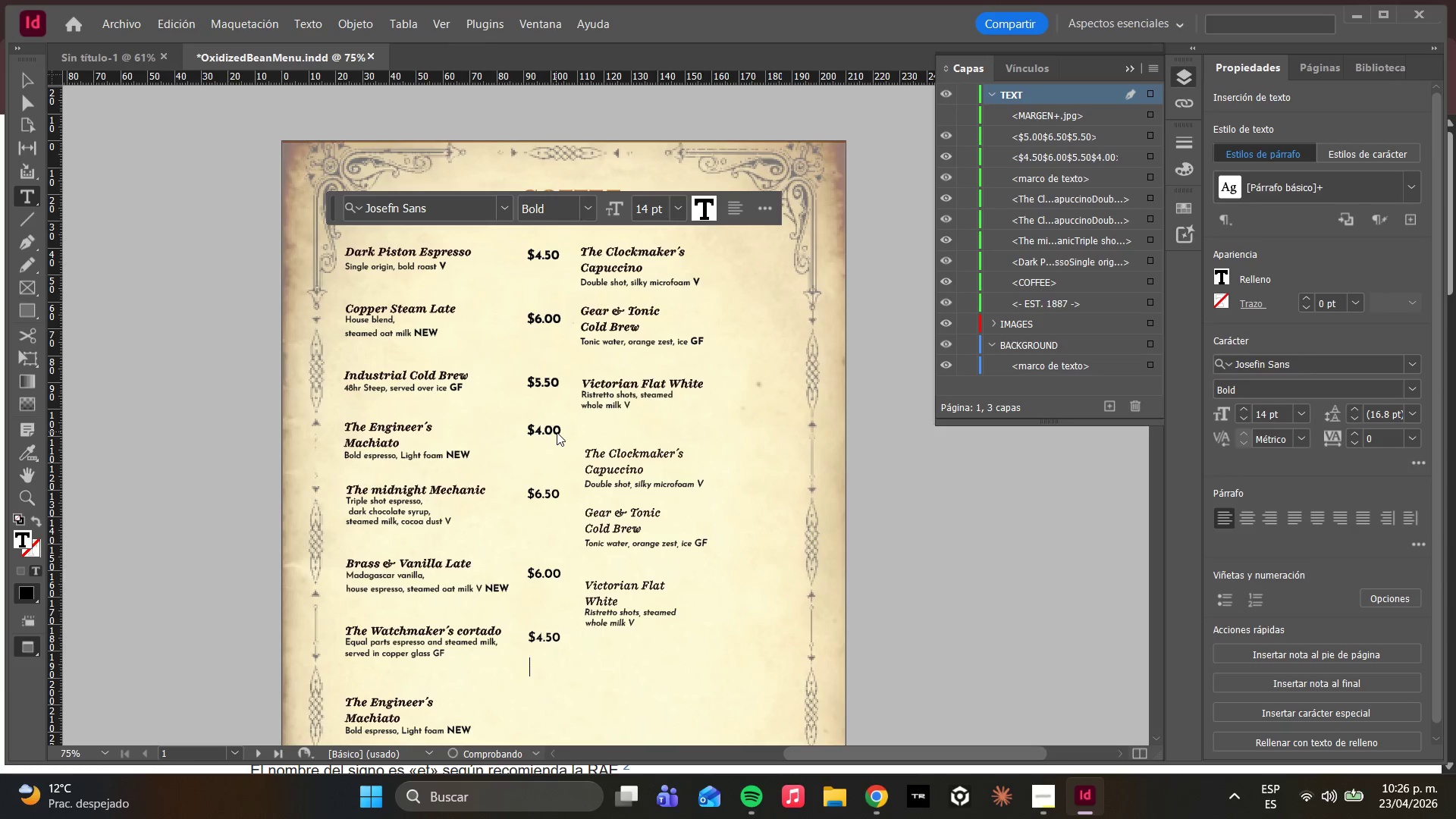 
key(Enter)
 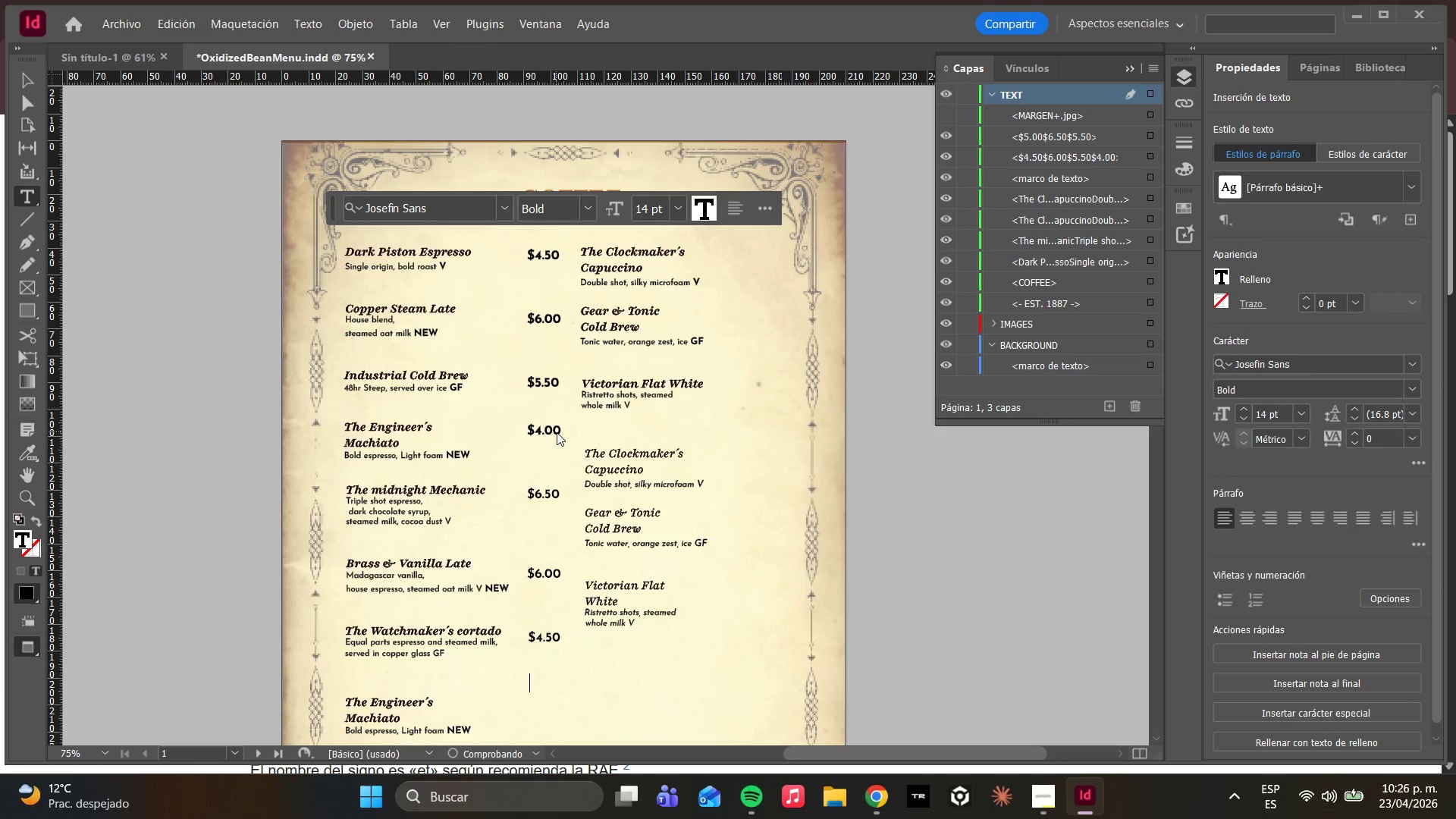 
key(Enter)
 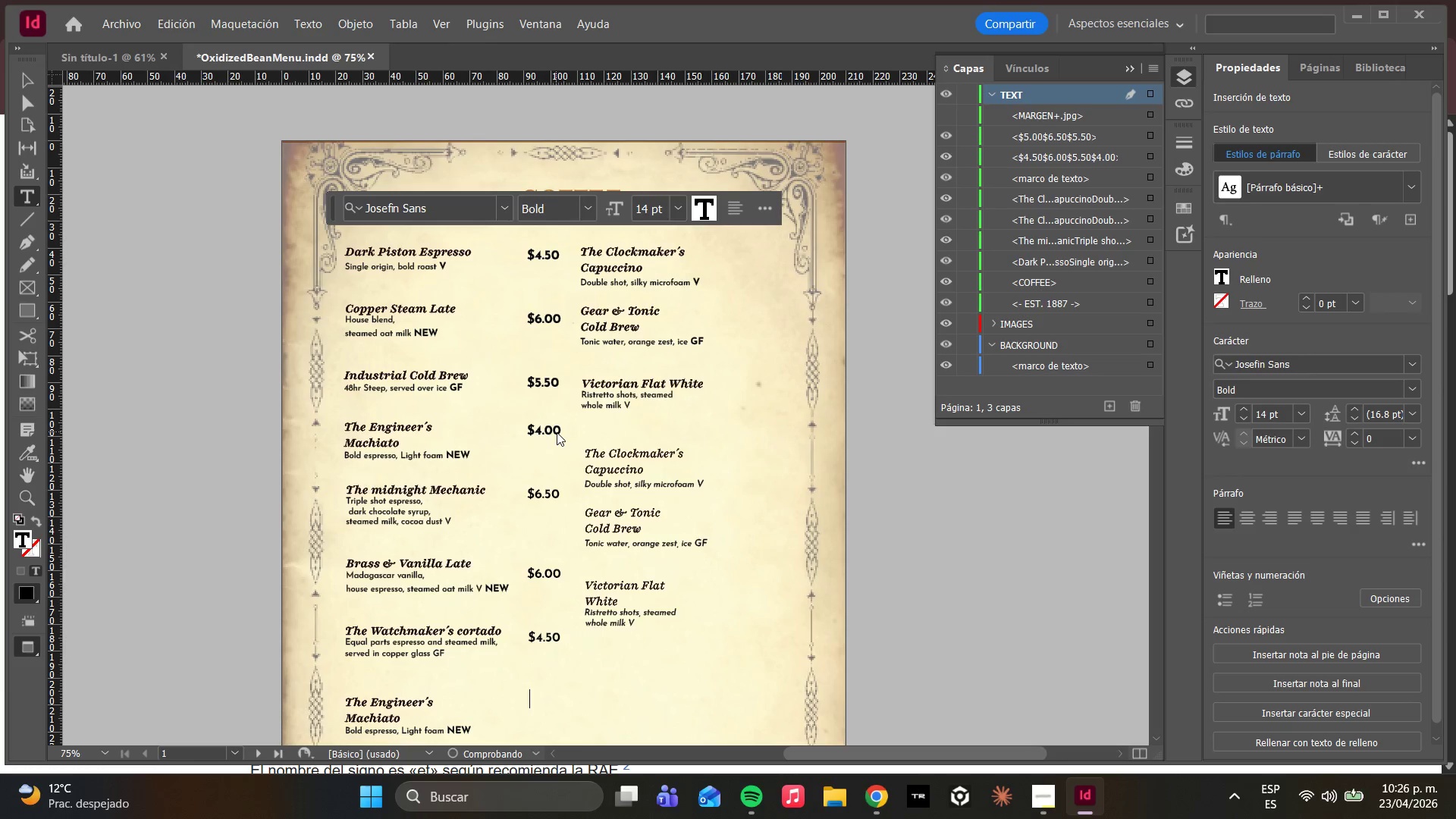 
key(Enter)
 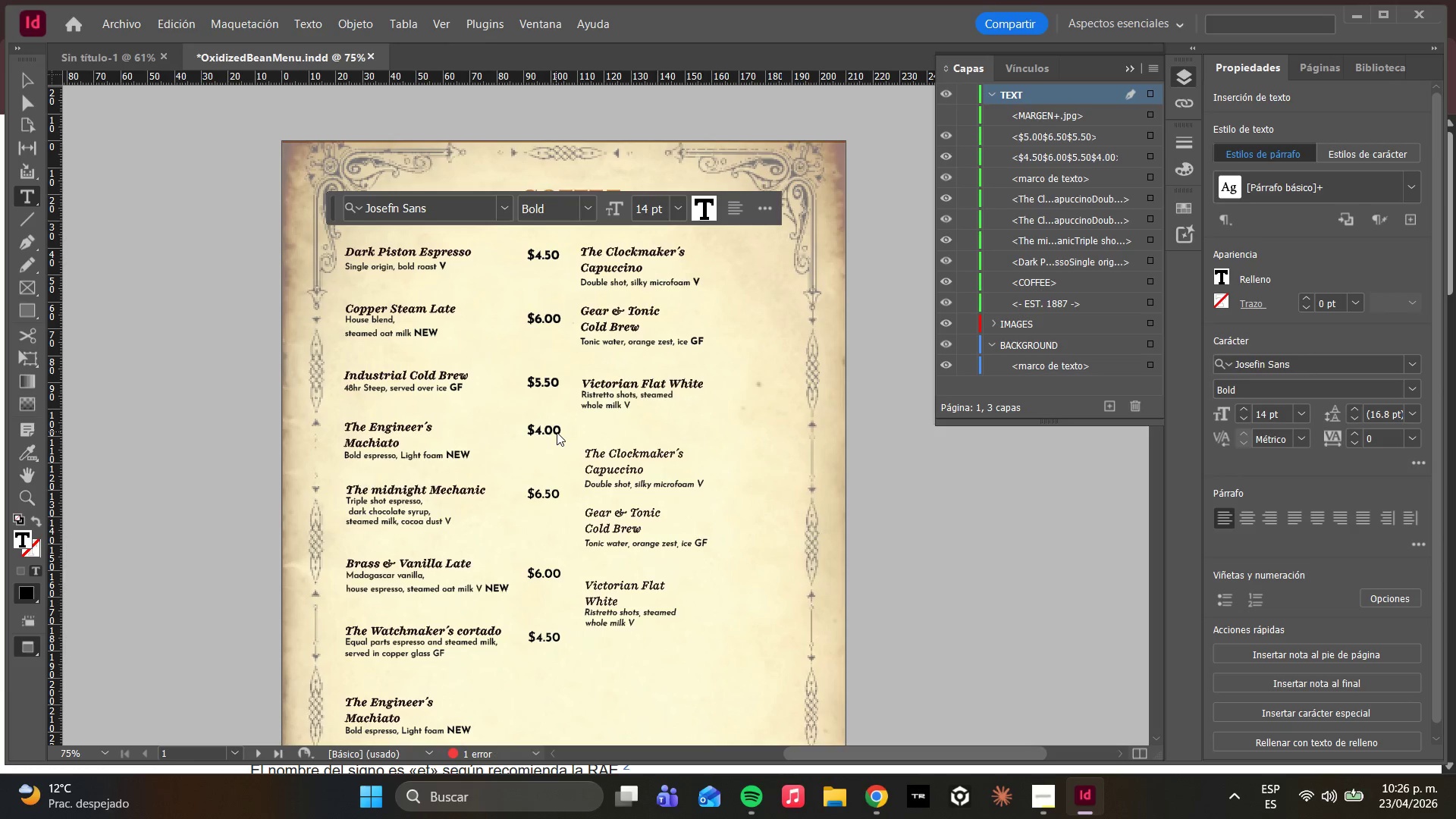 
key(Shift+4)
 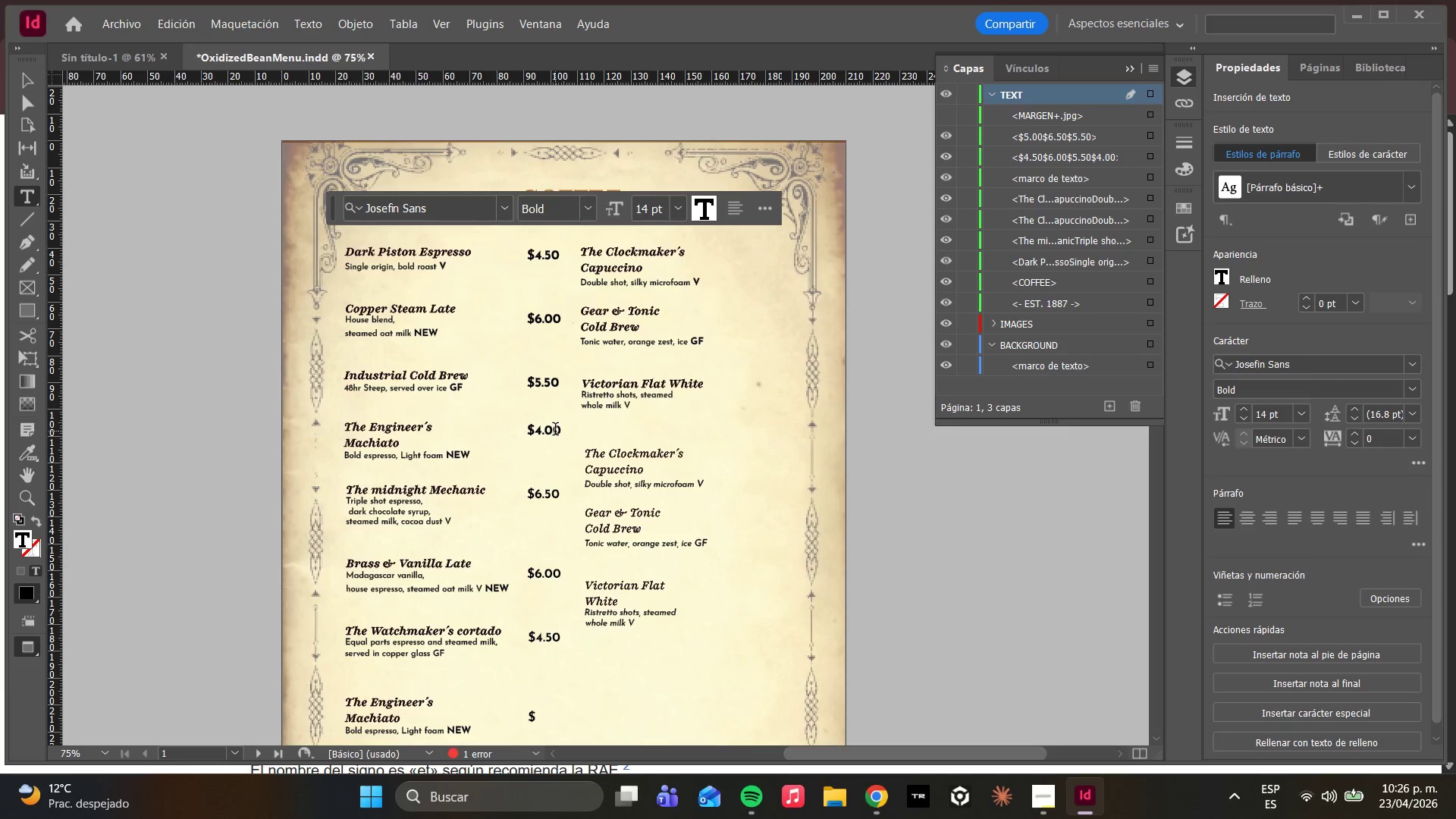 
wait(10.25)
 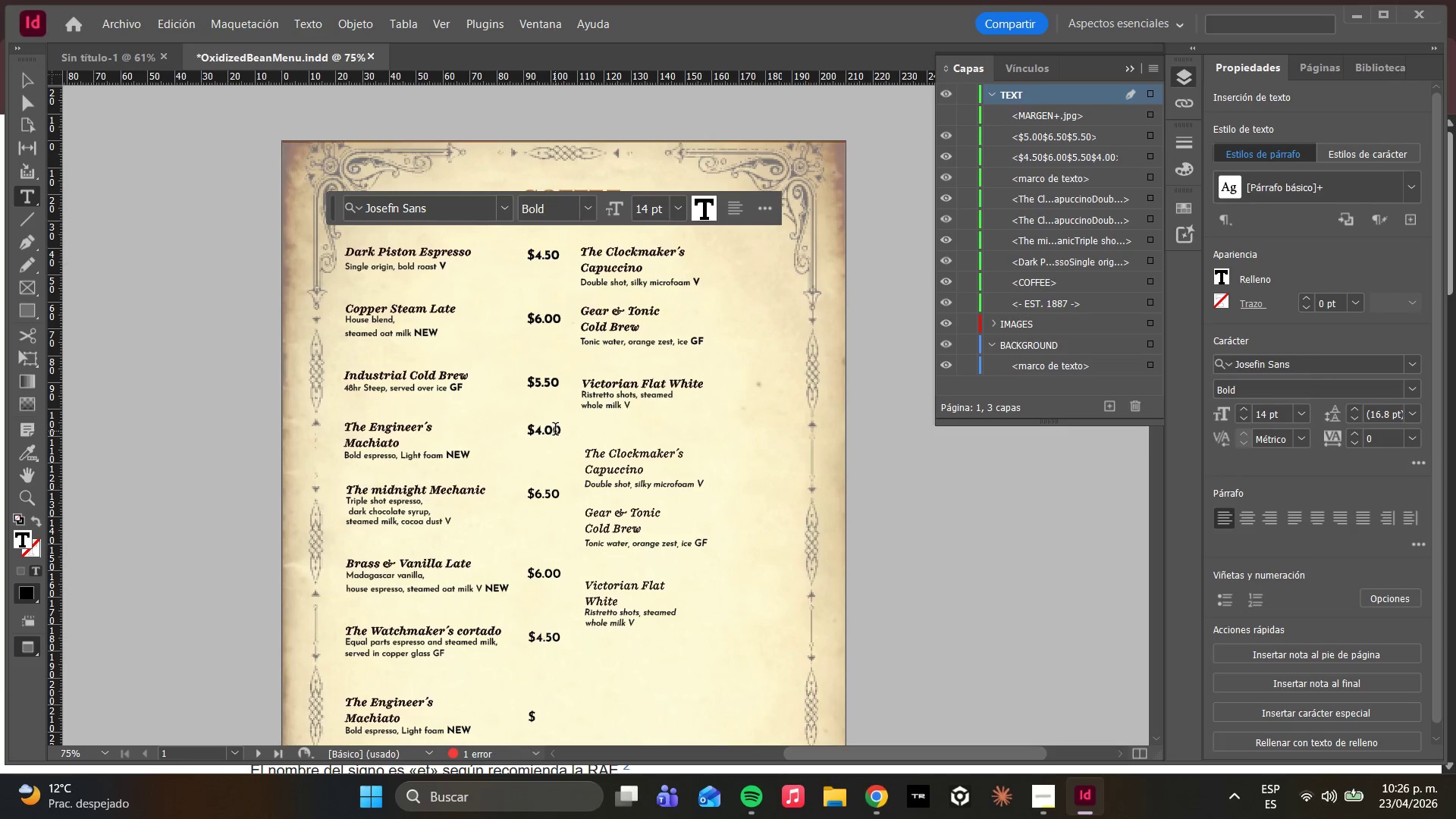 
type(8.00)
 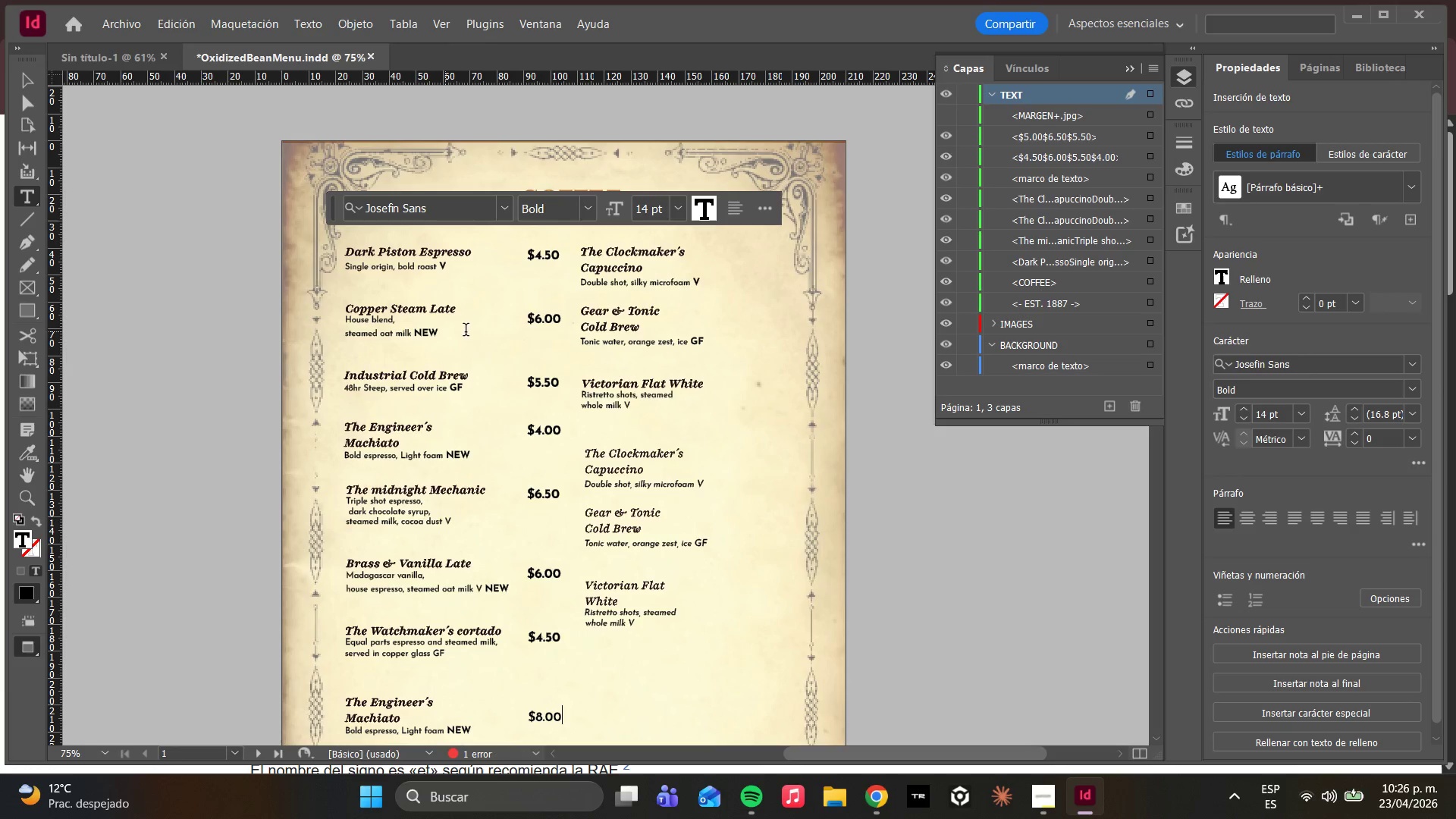 
left_click([516, 304])
 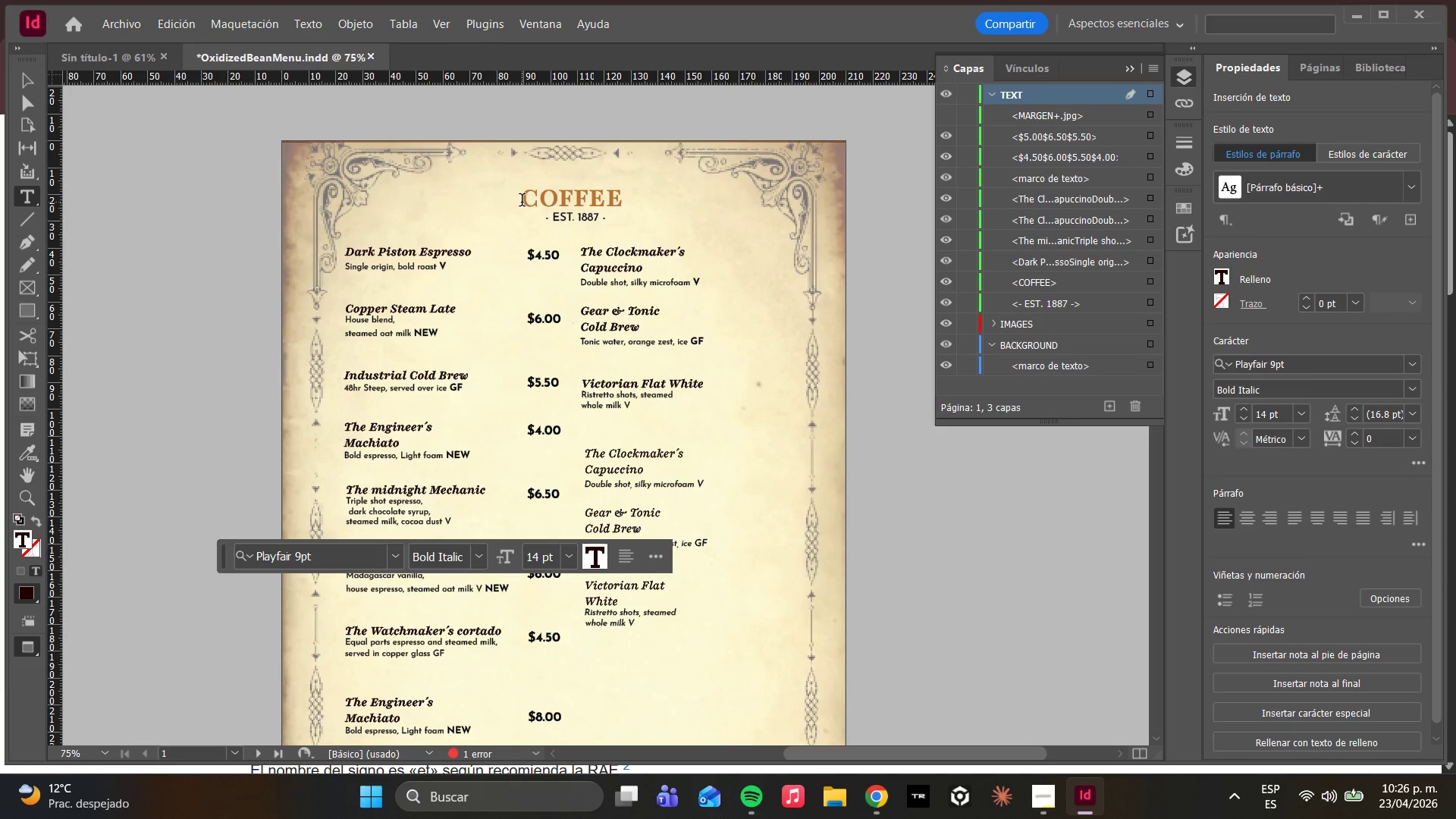 
scroll: coordinate [629, 410], scroll_direction: down, amount: 4.0
 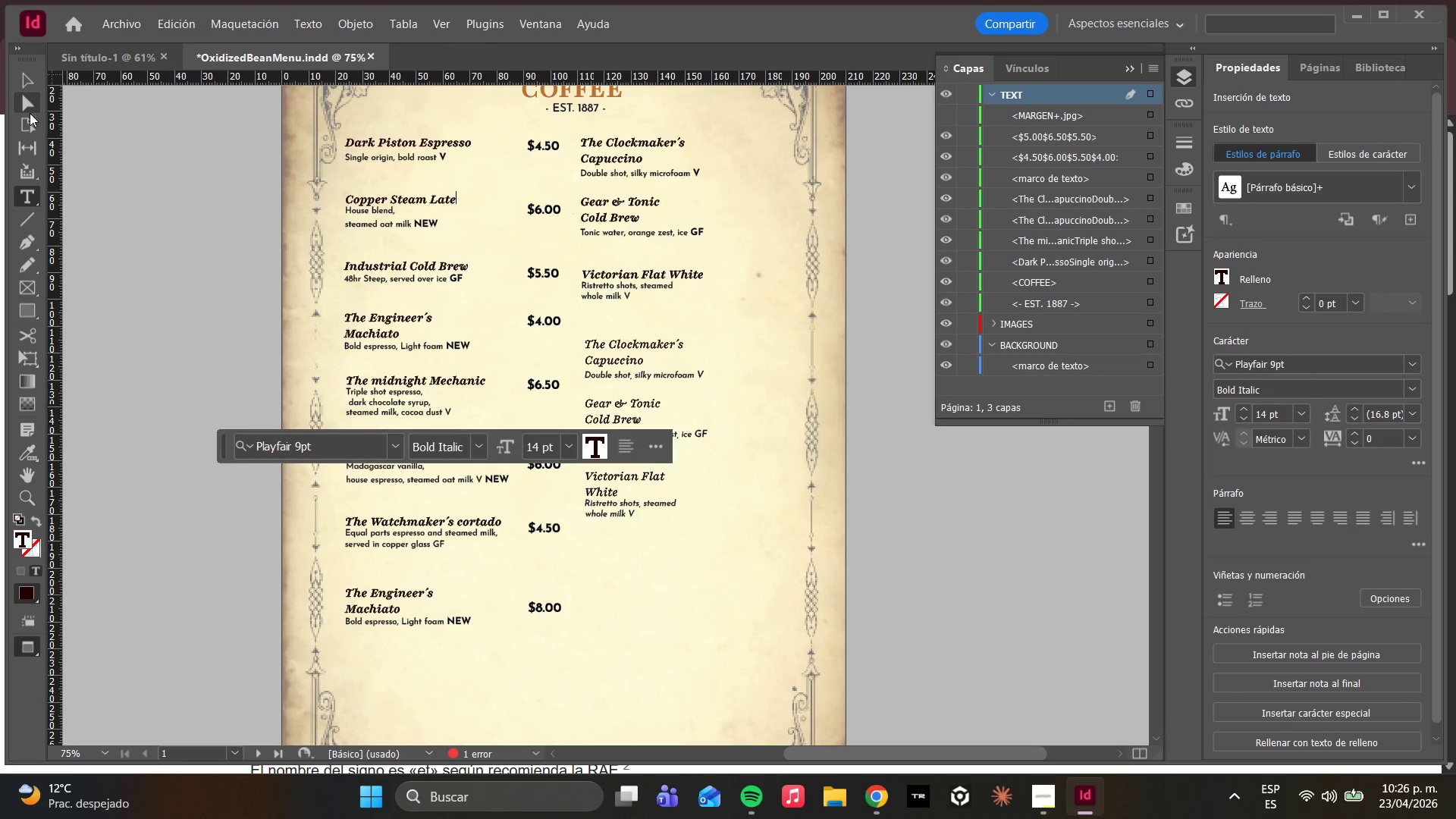 
left_click([27, 102])
 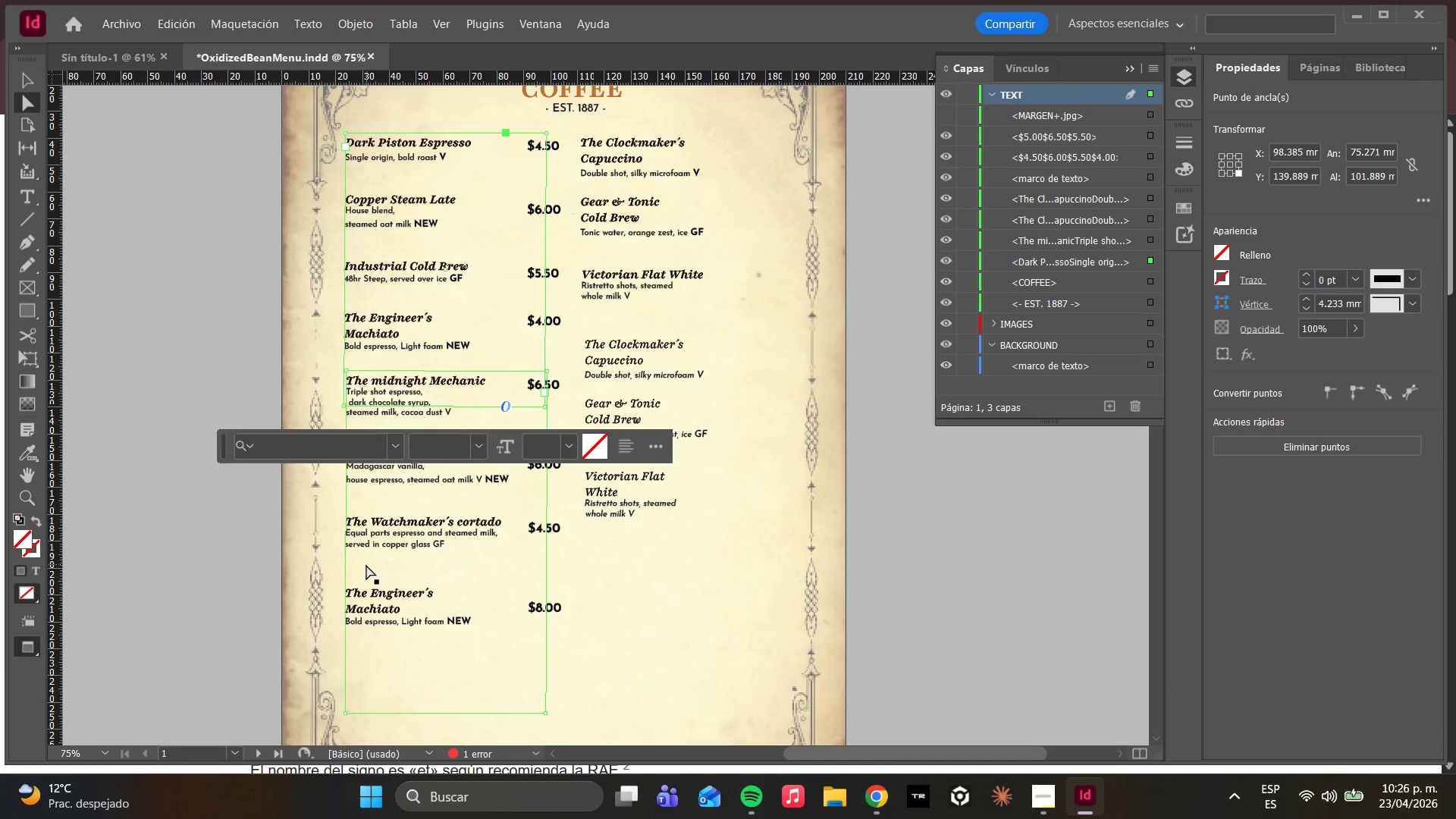 
left_click([369, 564])
 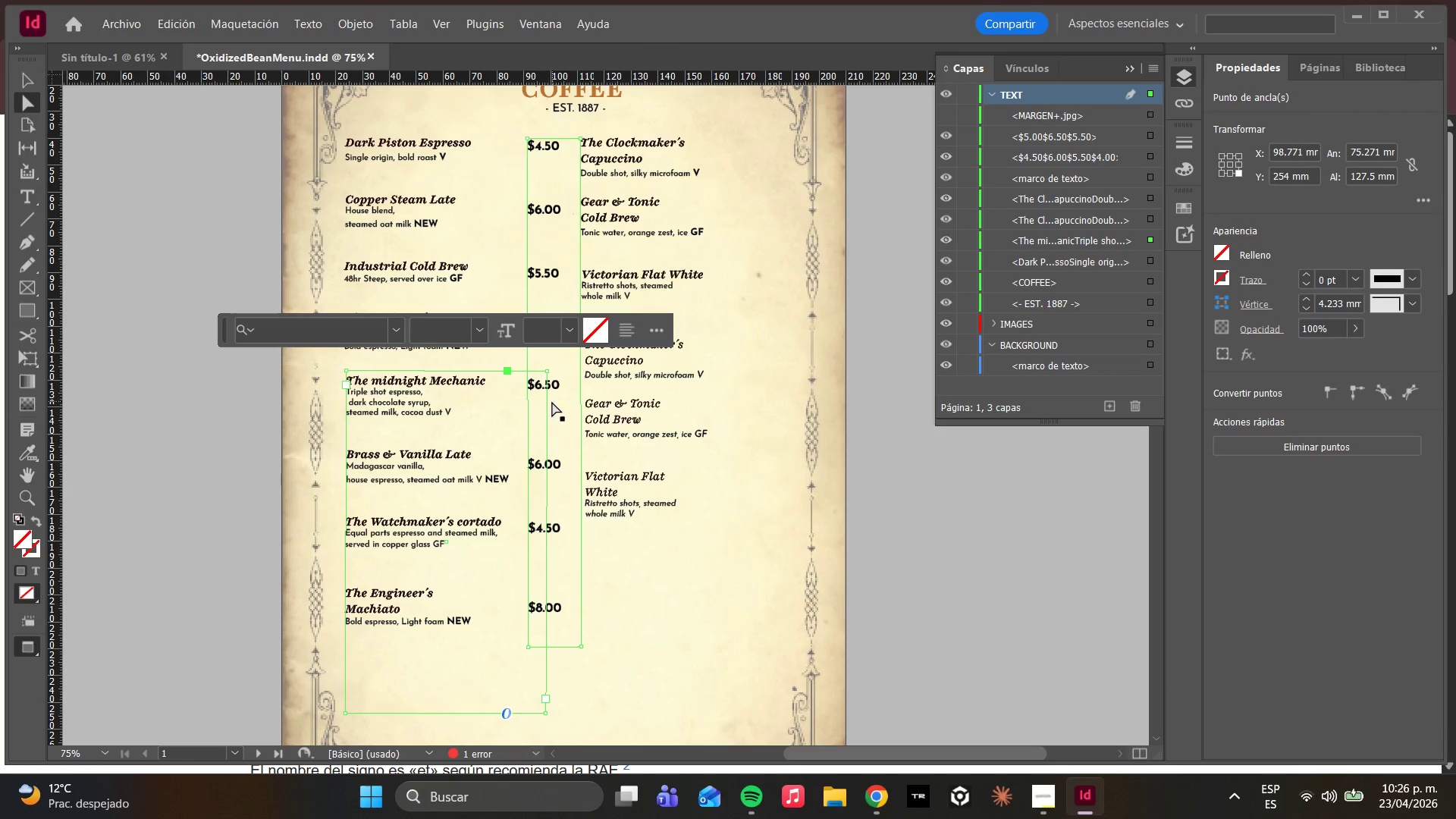 
double_click([552, 402])
 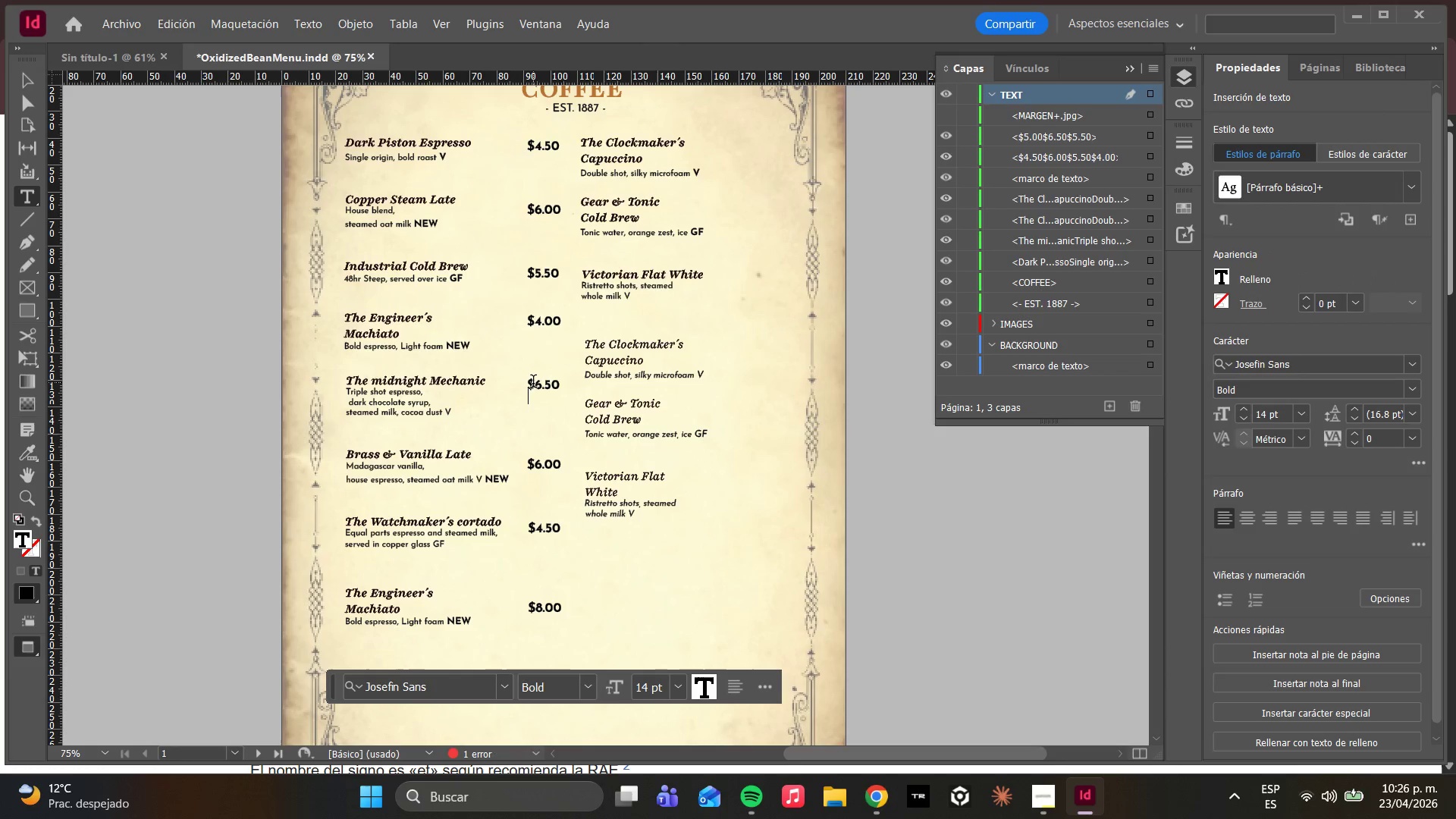 
left_click([533, 383])
 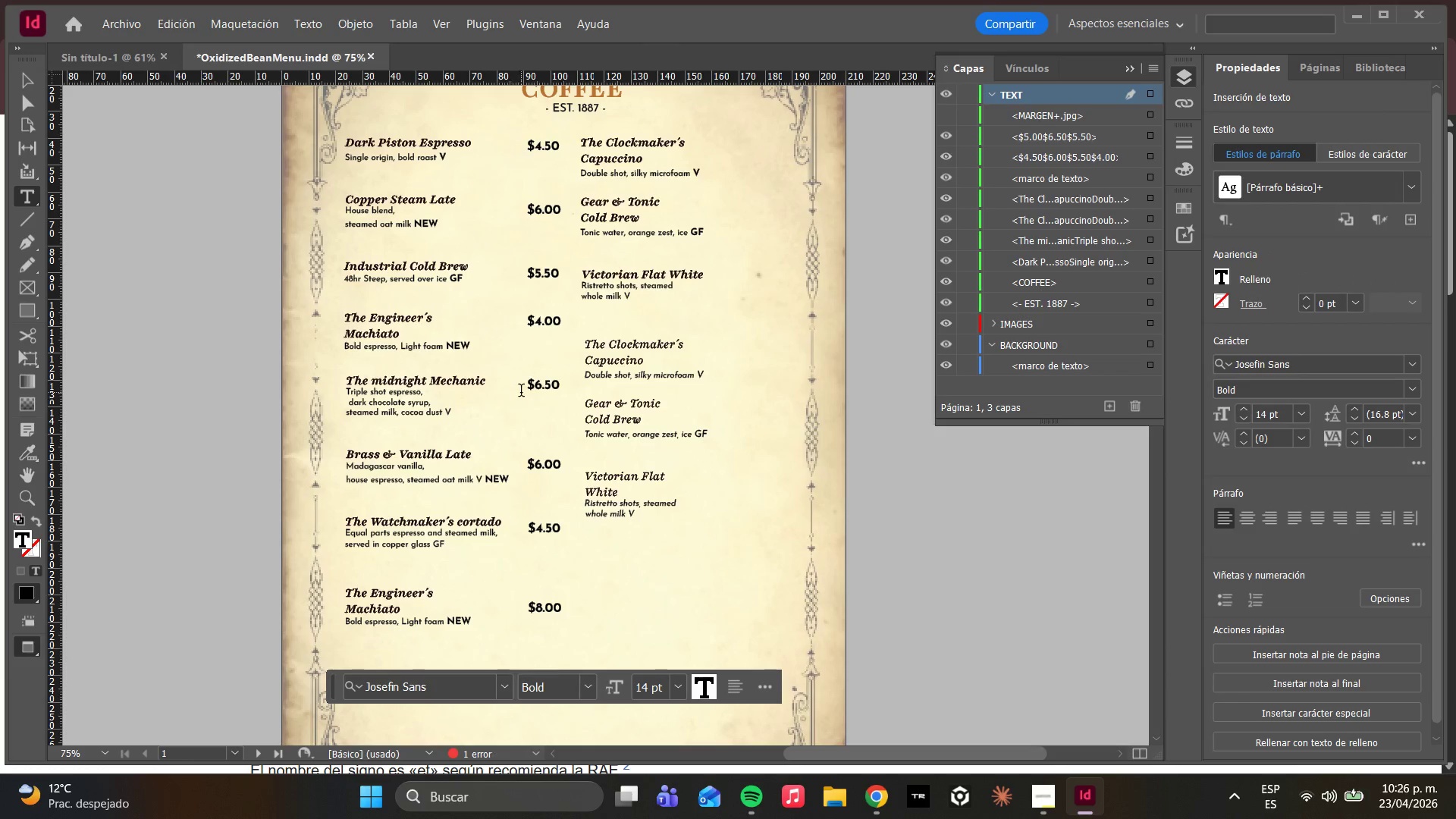 
left_click([525, 389])
 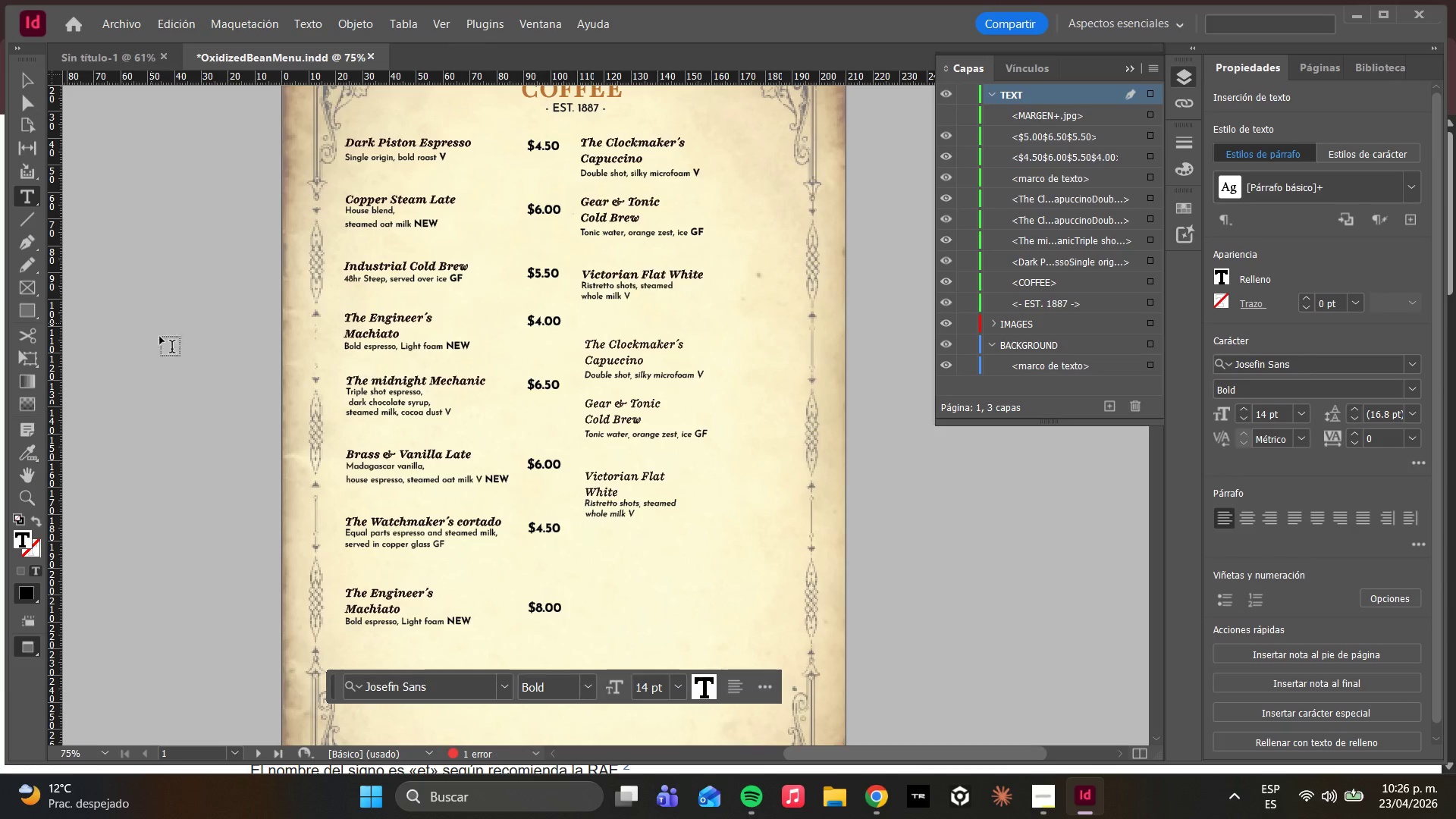 
key(W)
 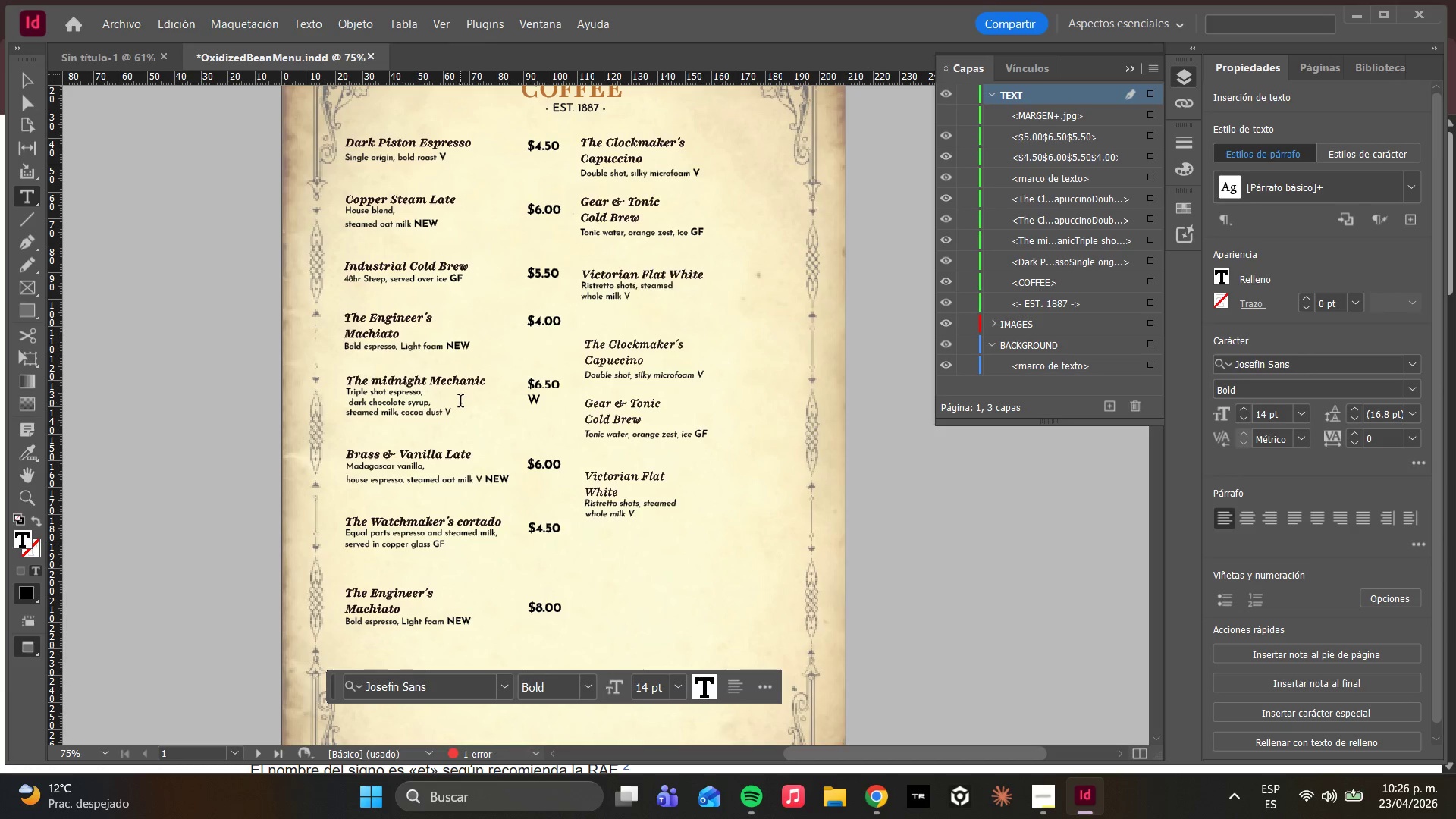 
key(Backspace)
 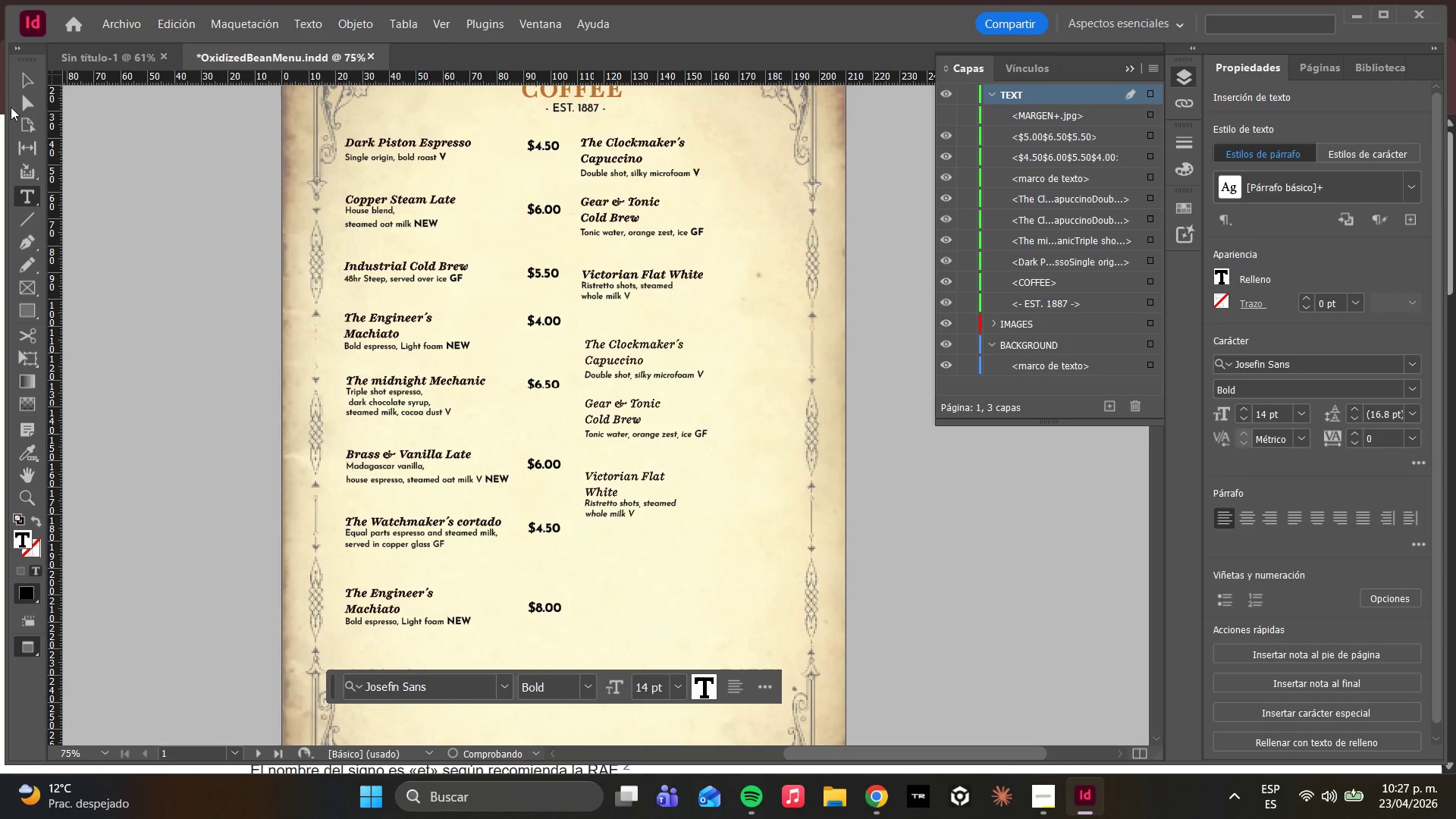 
left_click([17, 107])
 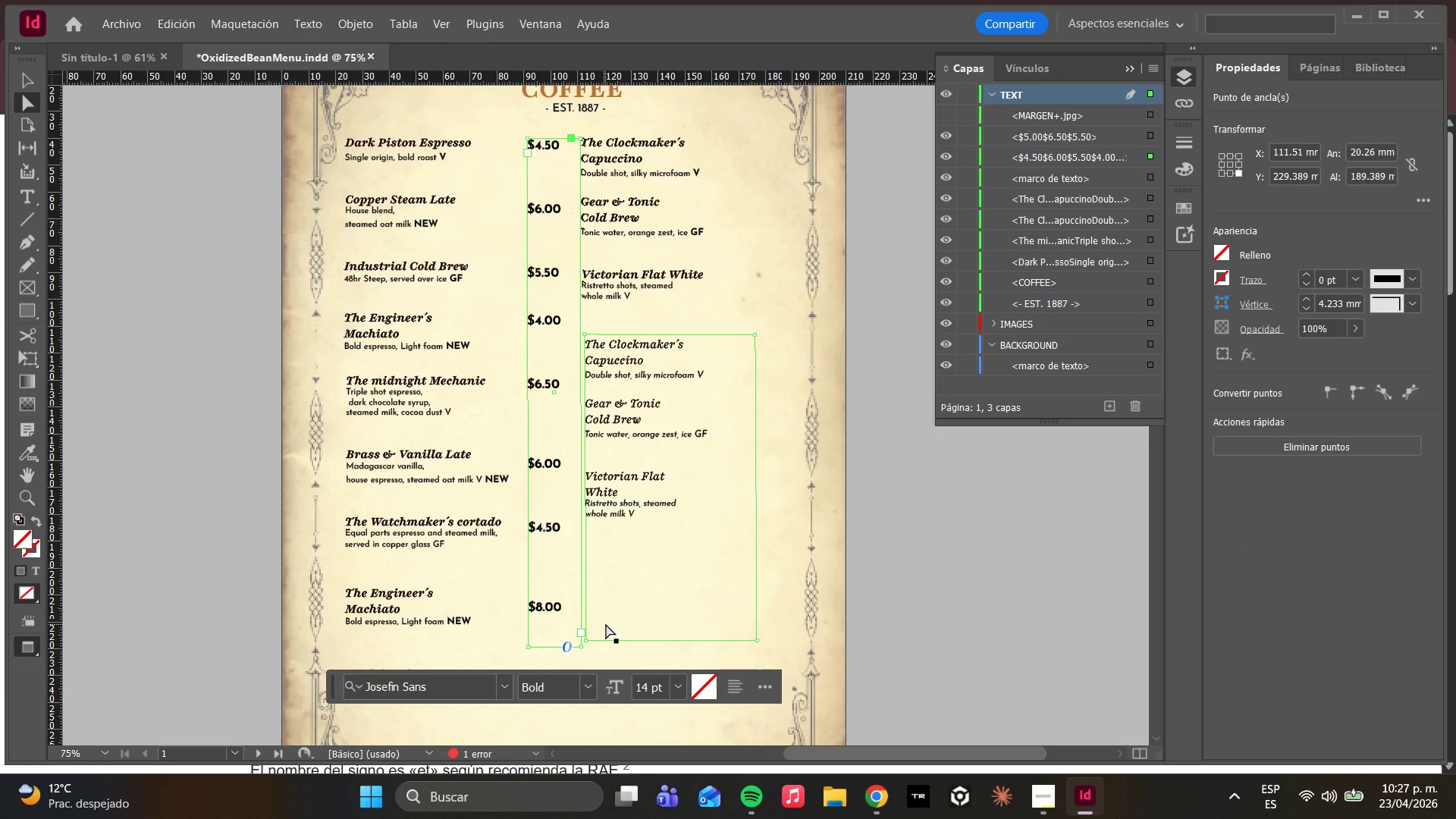 
hold_key(key=W, duration=1.02)
 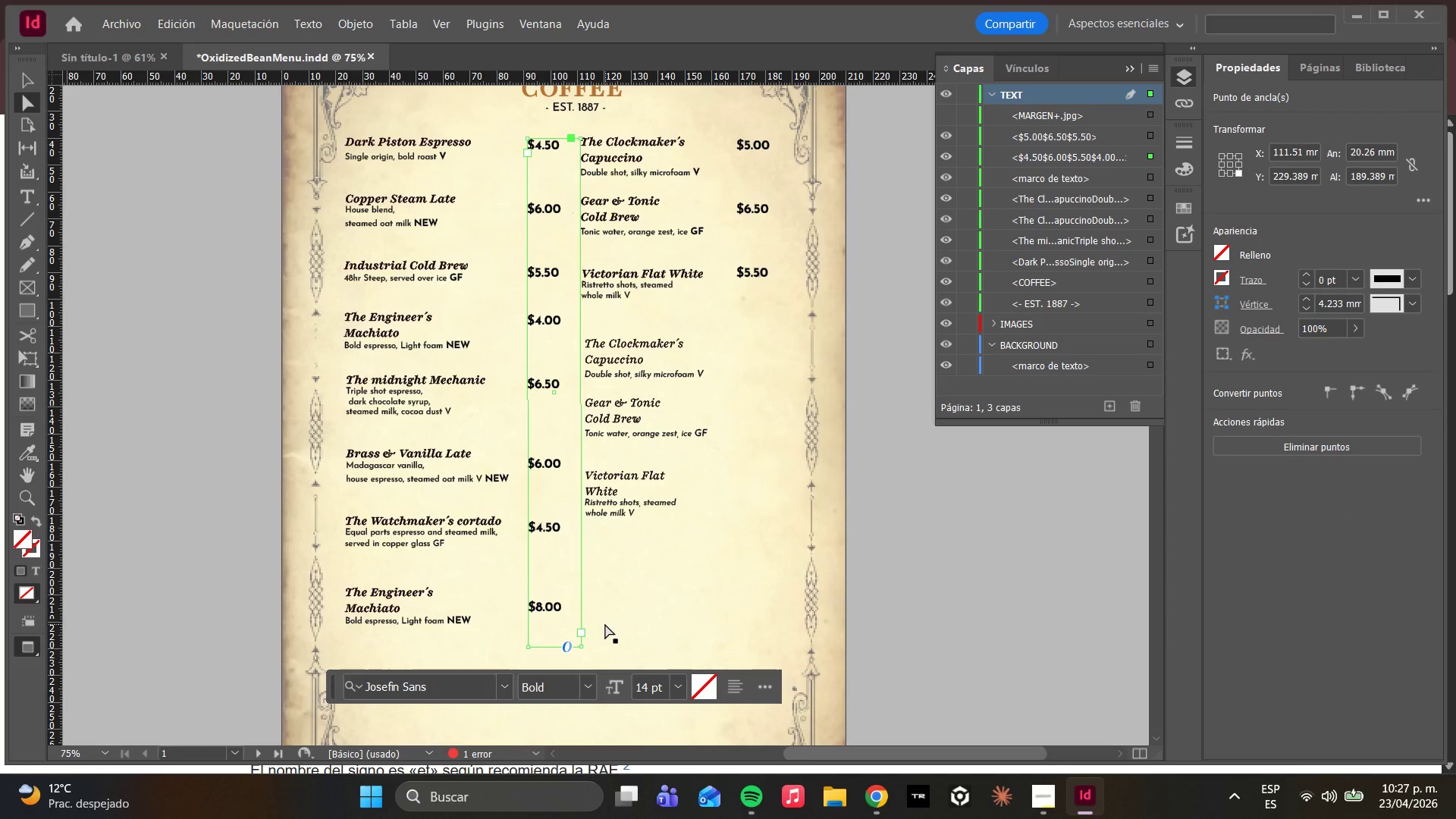 
hold_key(key=W, duration=0.86)
 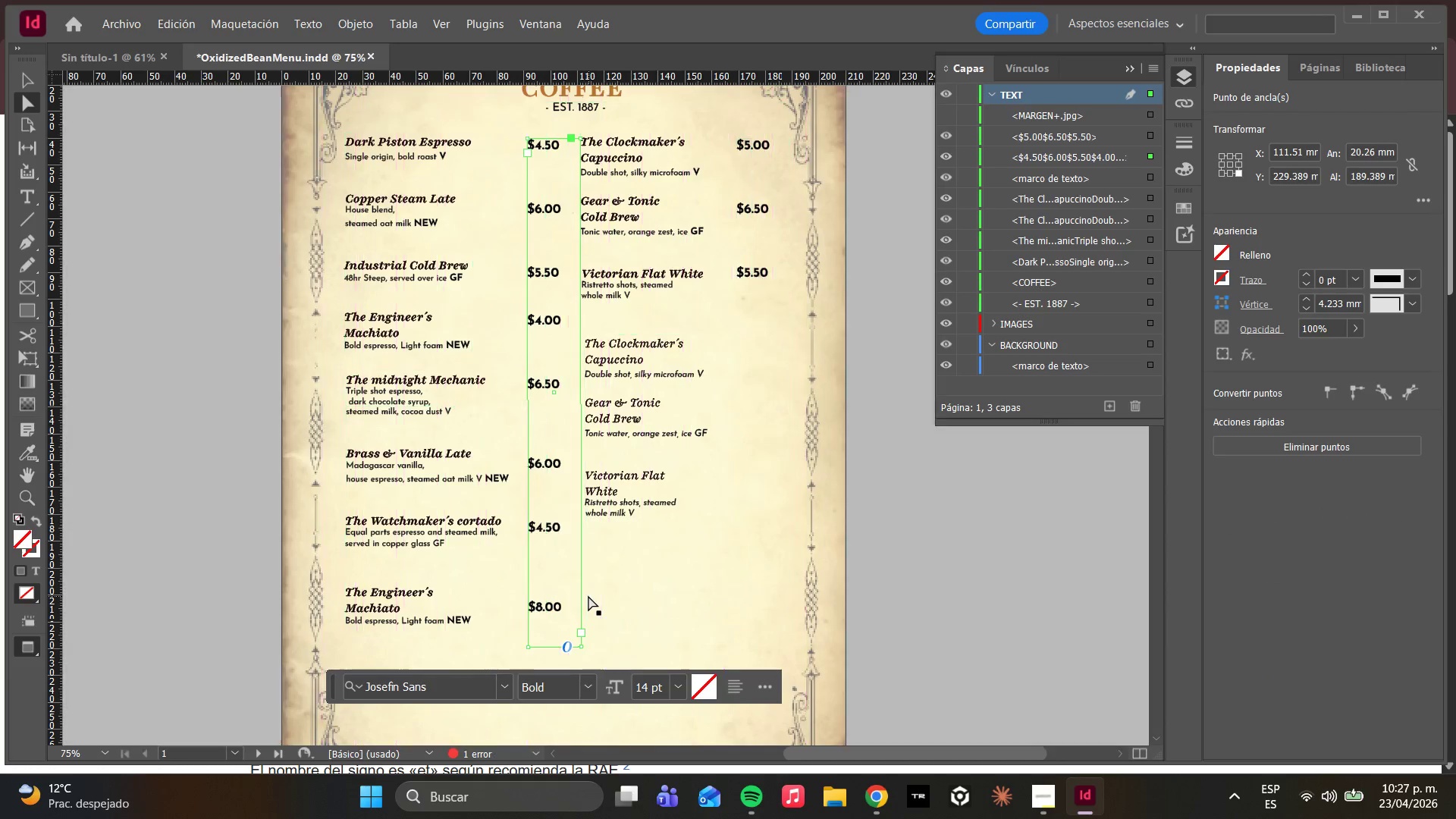 
type(WW)
 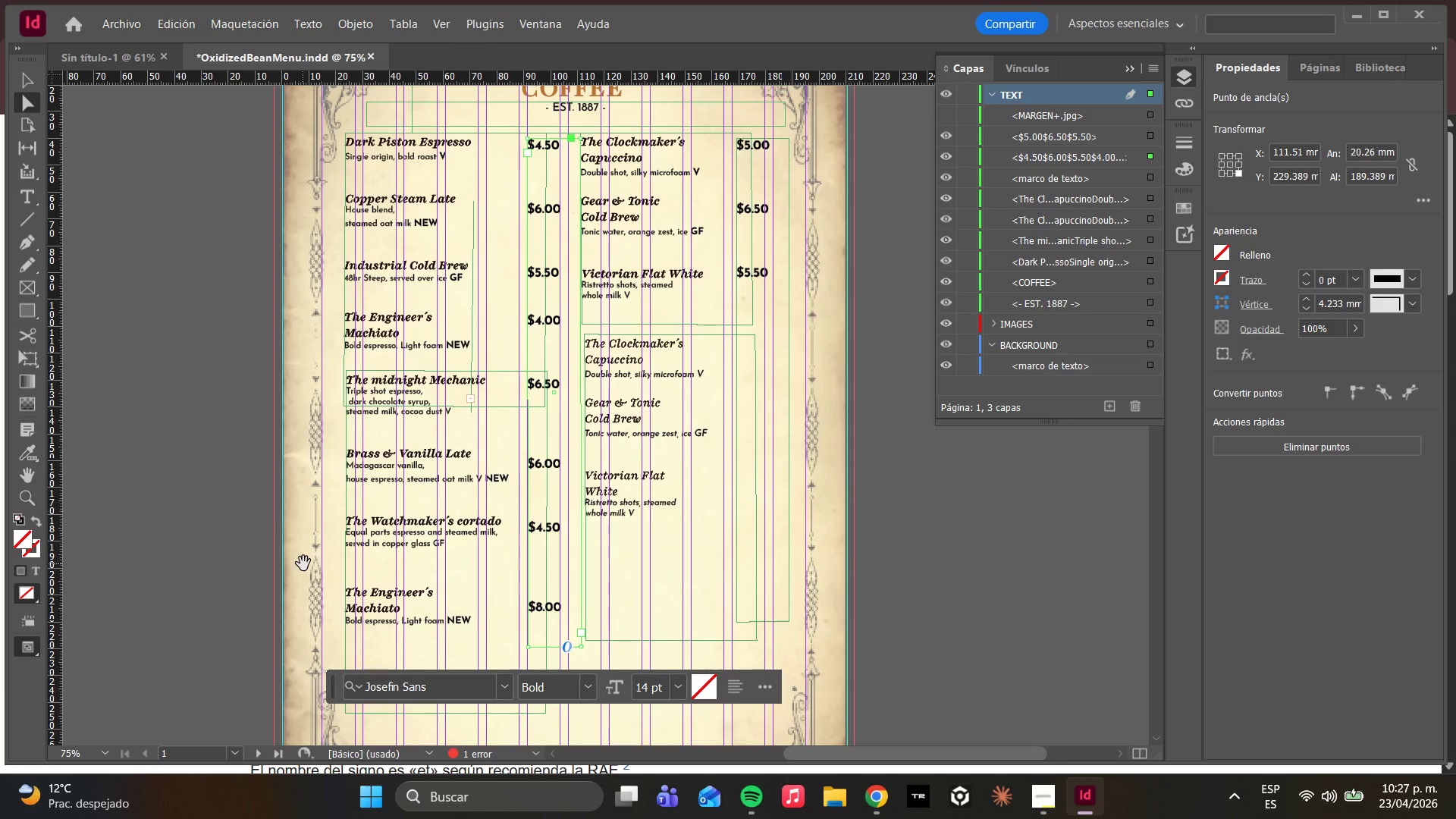 
key(W)
 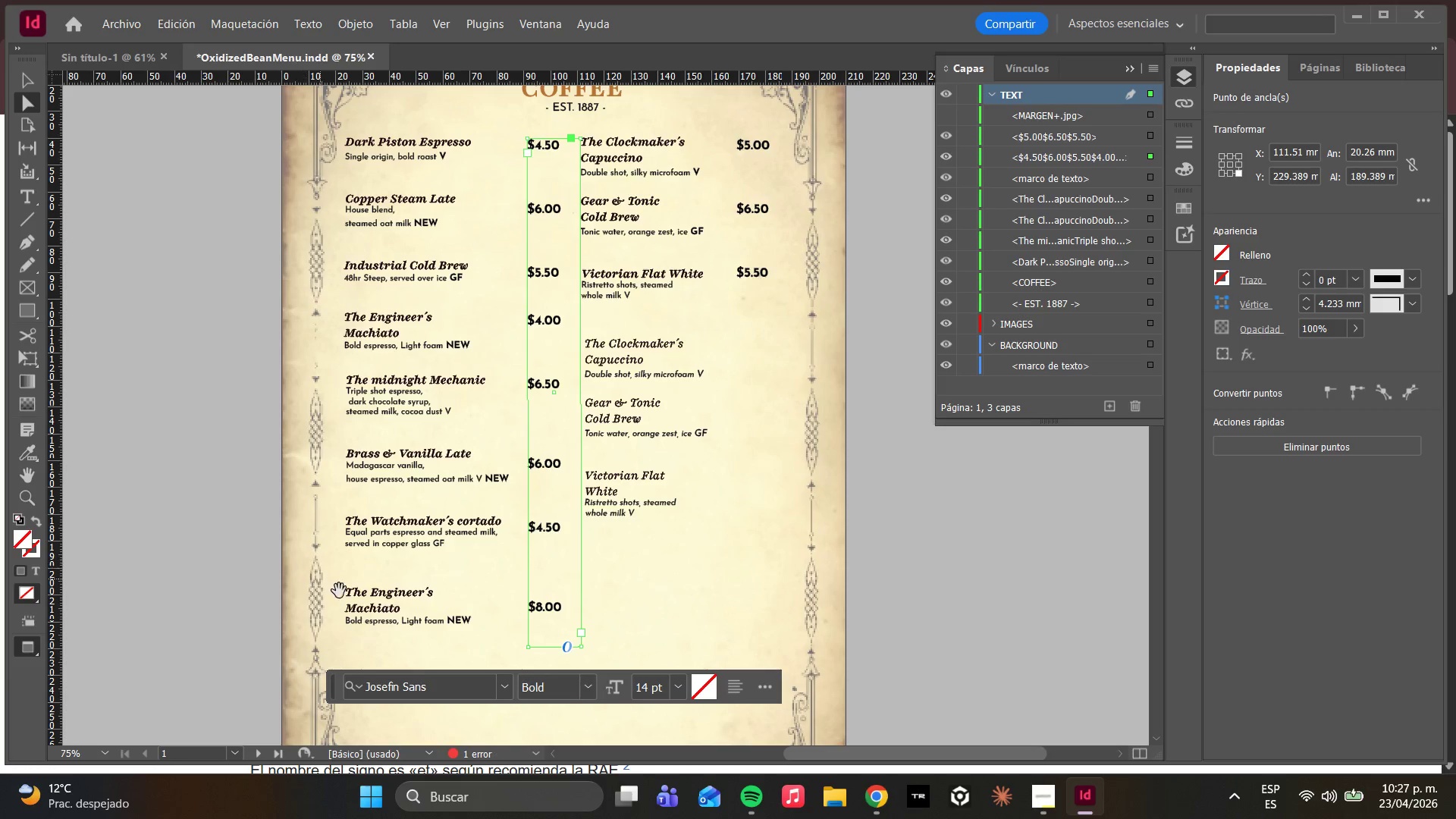 
double_click([372, 607])
 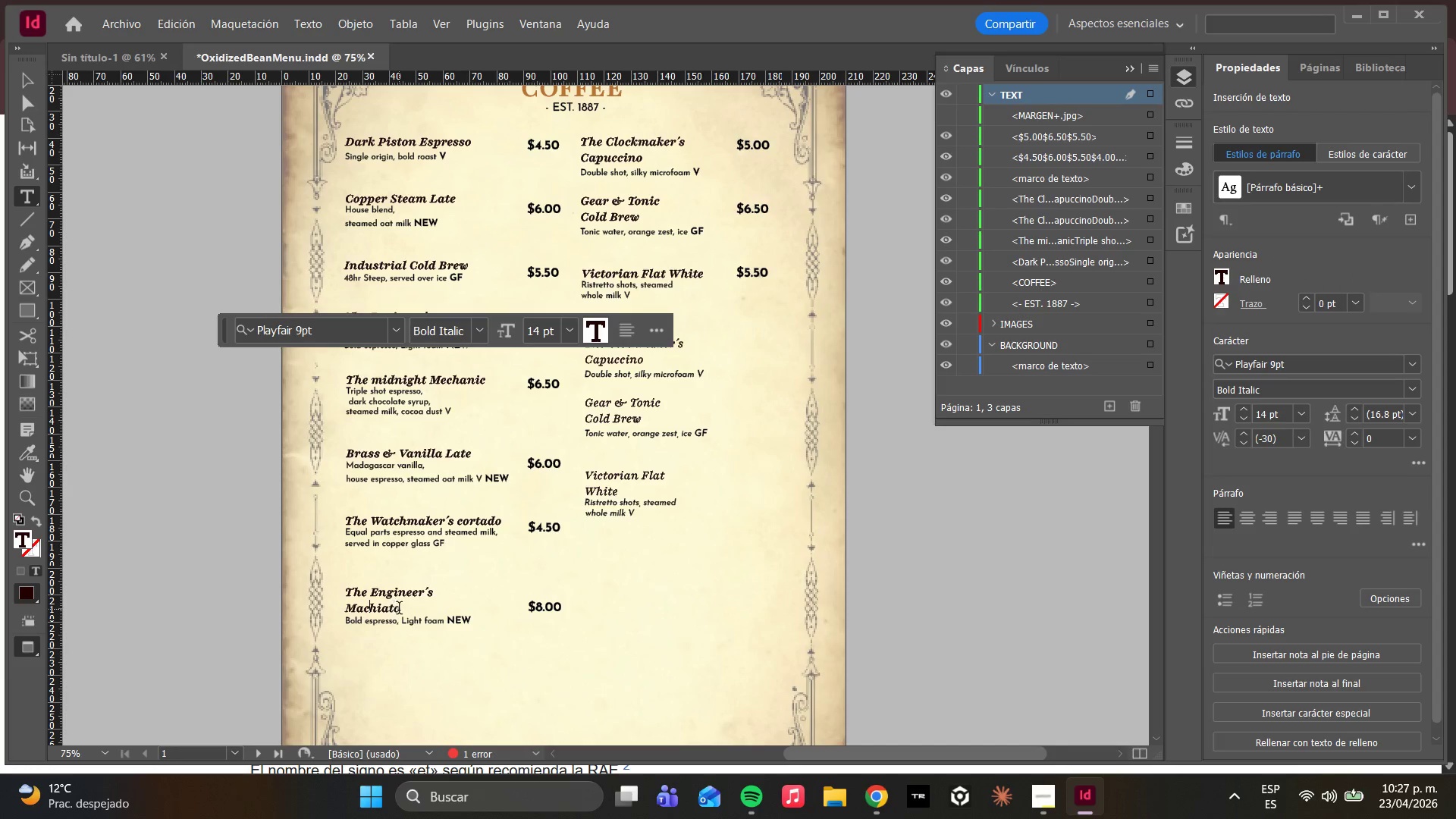 
left_click([403, 610])
 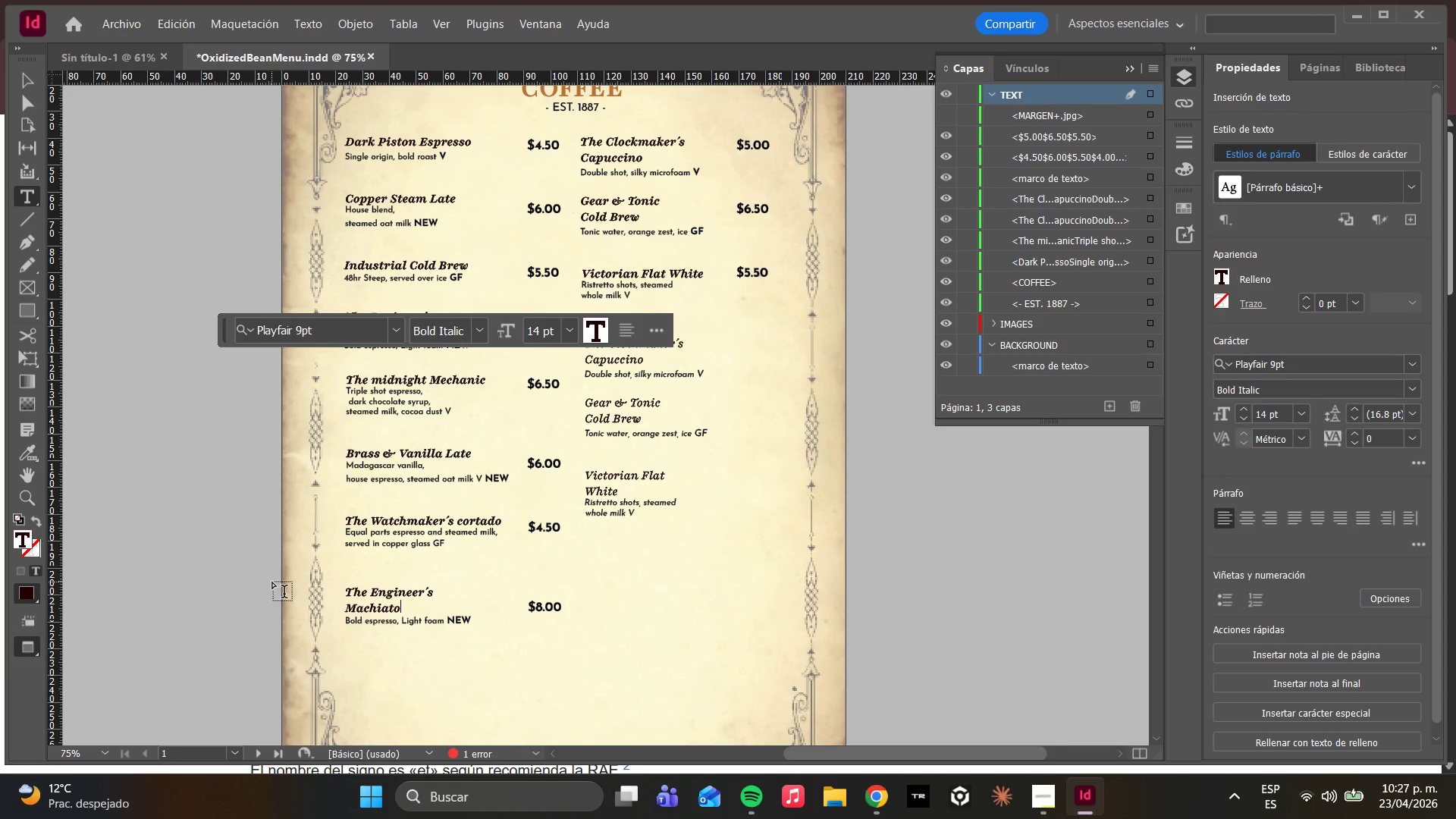 
wait(5.31)
 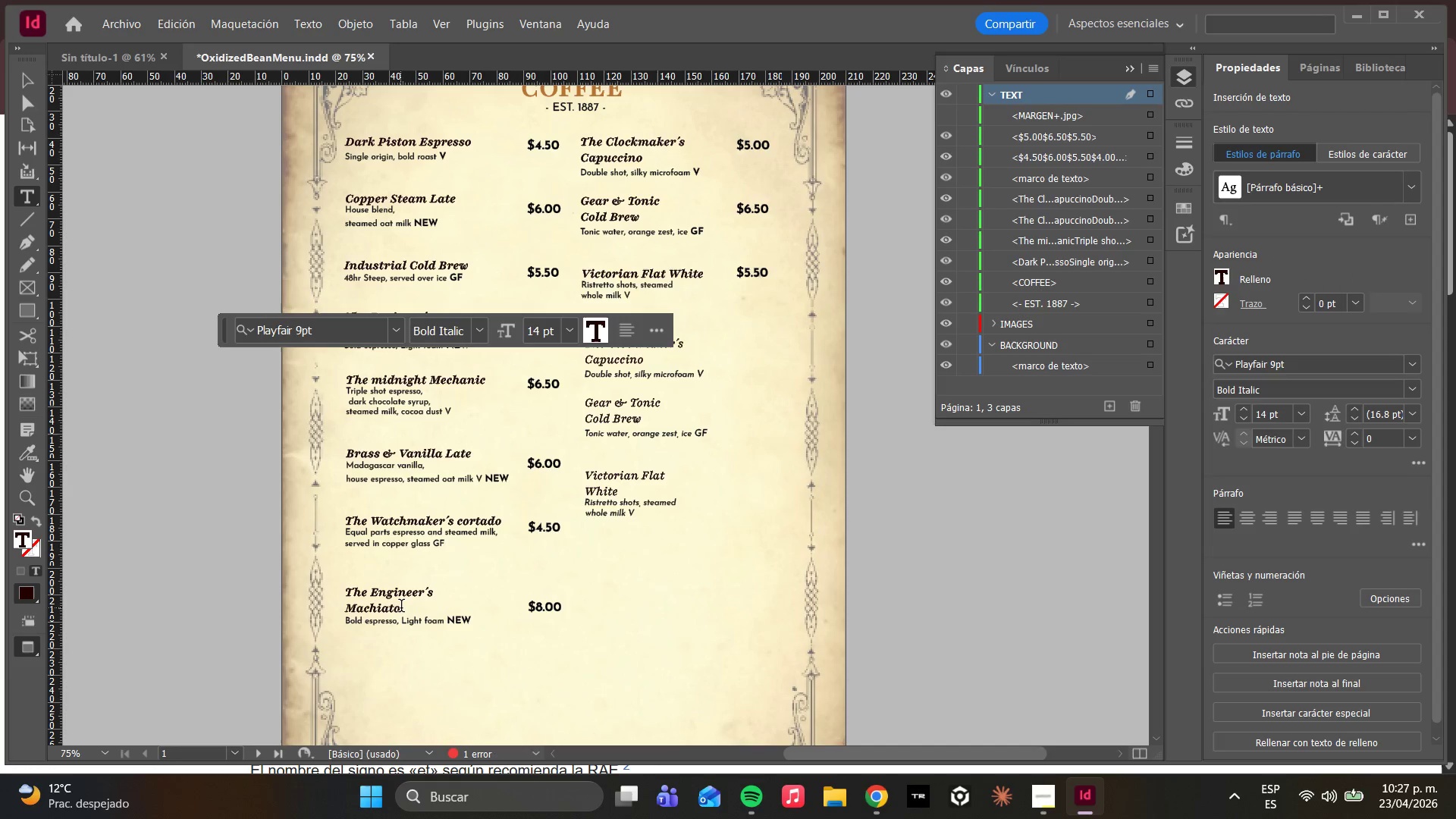 
left_click_drag(start_coordinate=[407, 609], to_coordinate=[346, 591])
 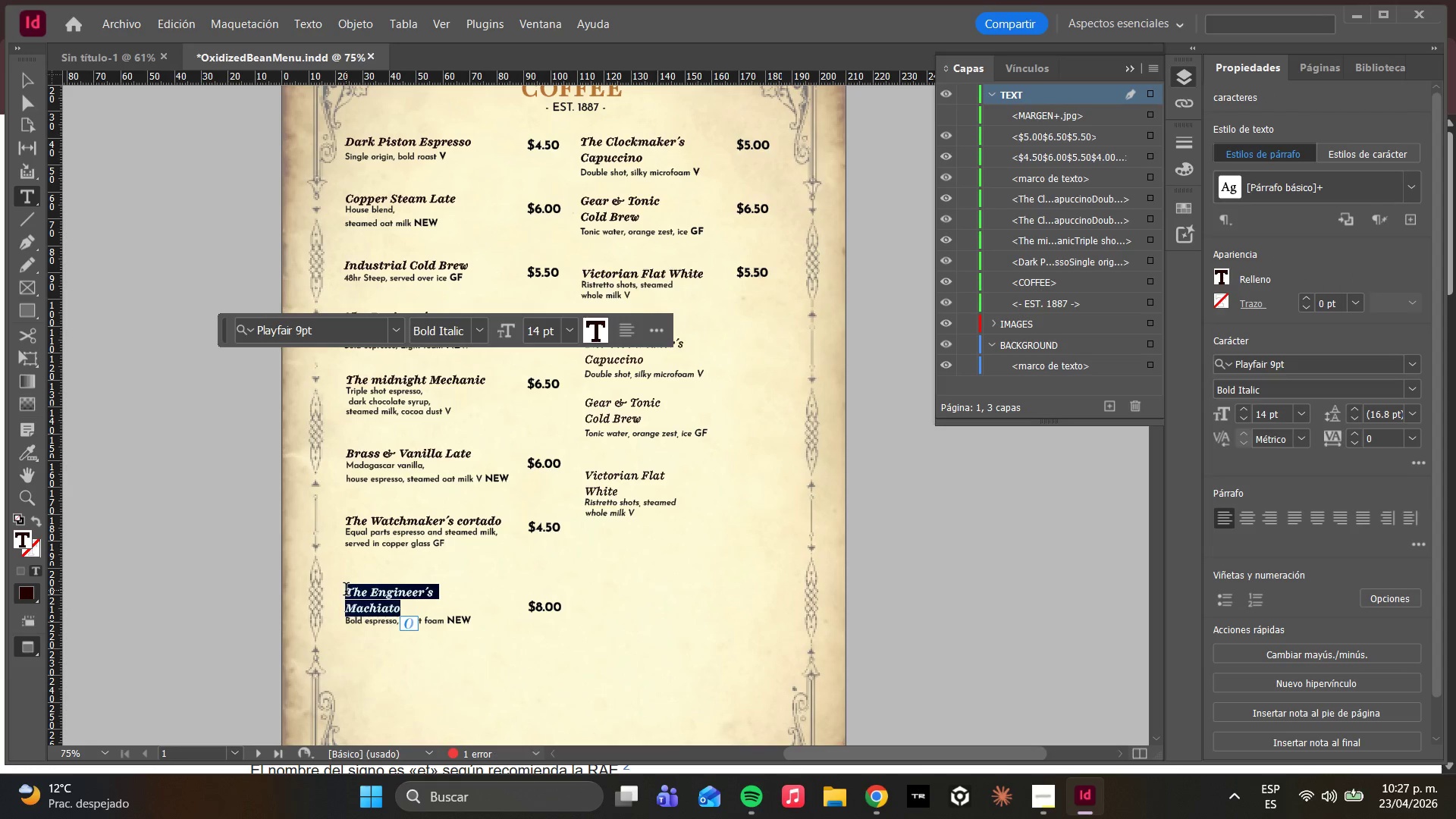 
type(Siphon Brew No. 7)
 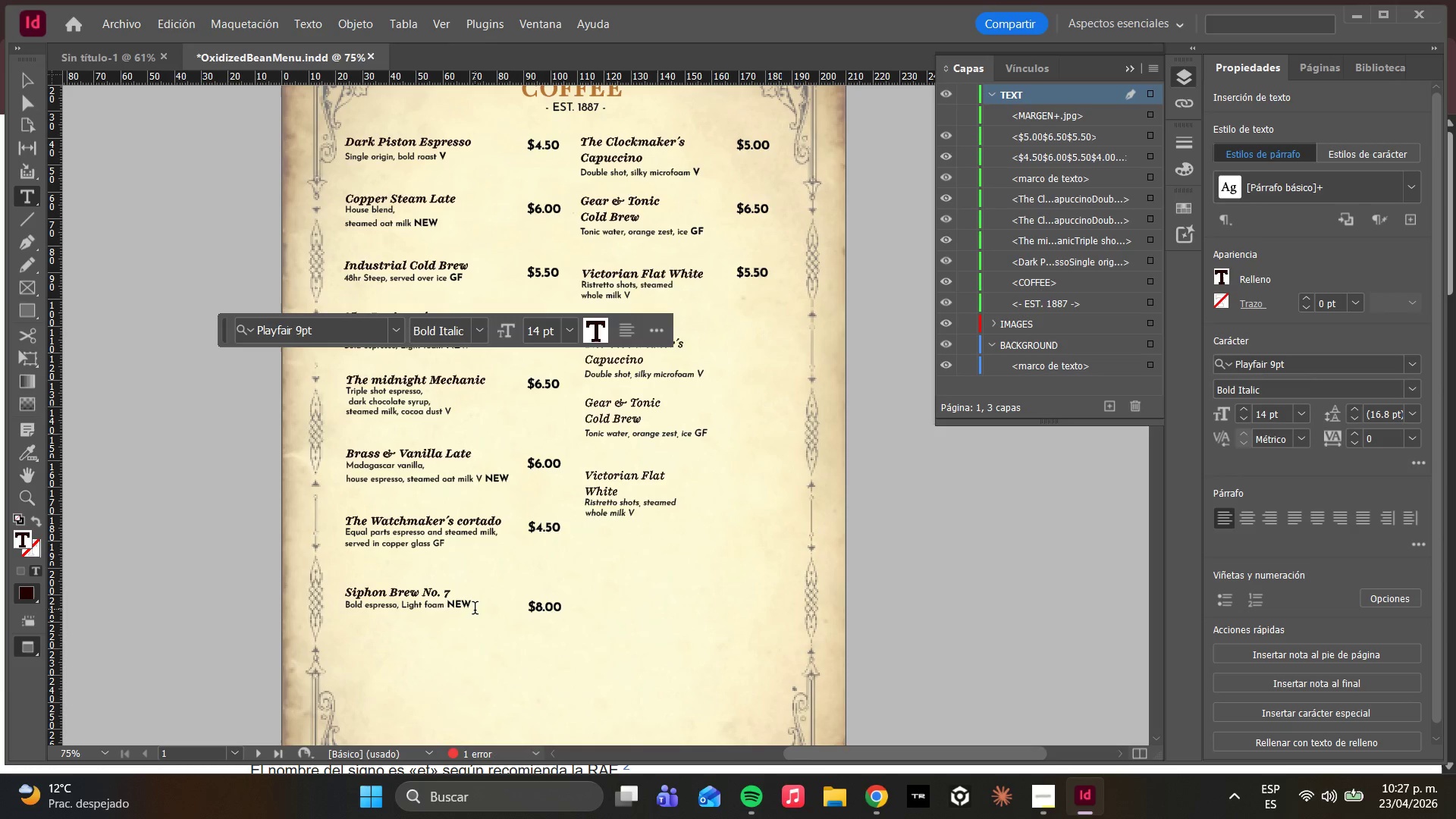 
wait(5.86)
 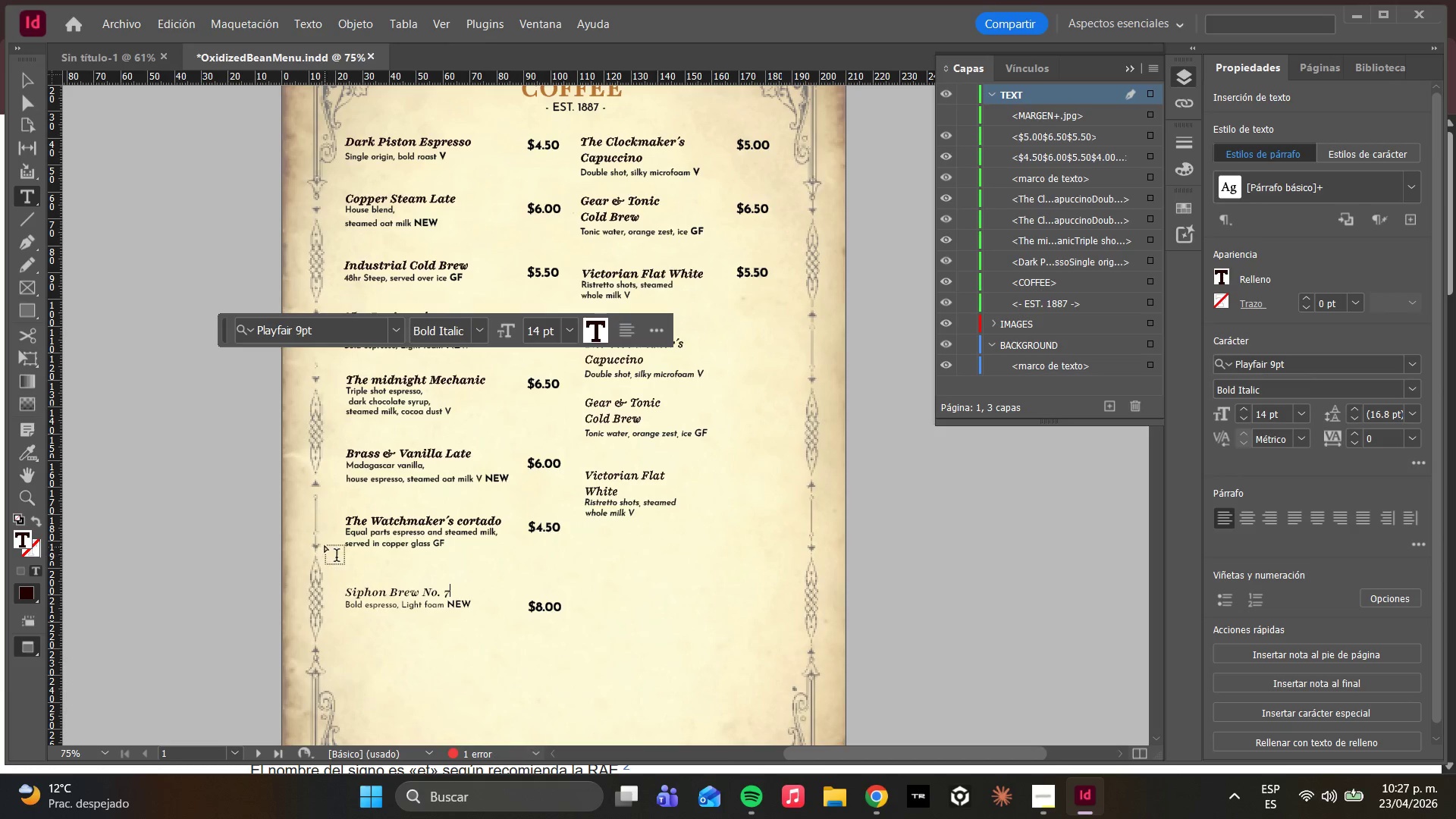 
left_click_drag(start_coordinate=[444, 606], to_coordinate=[347, 606])
 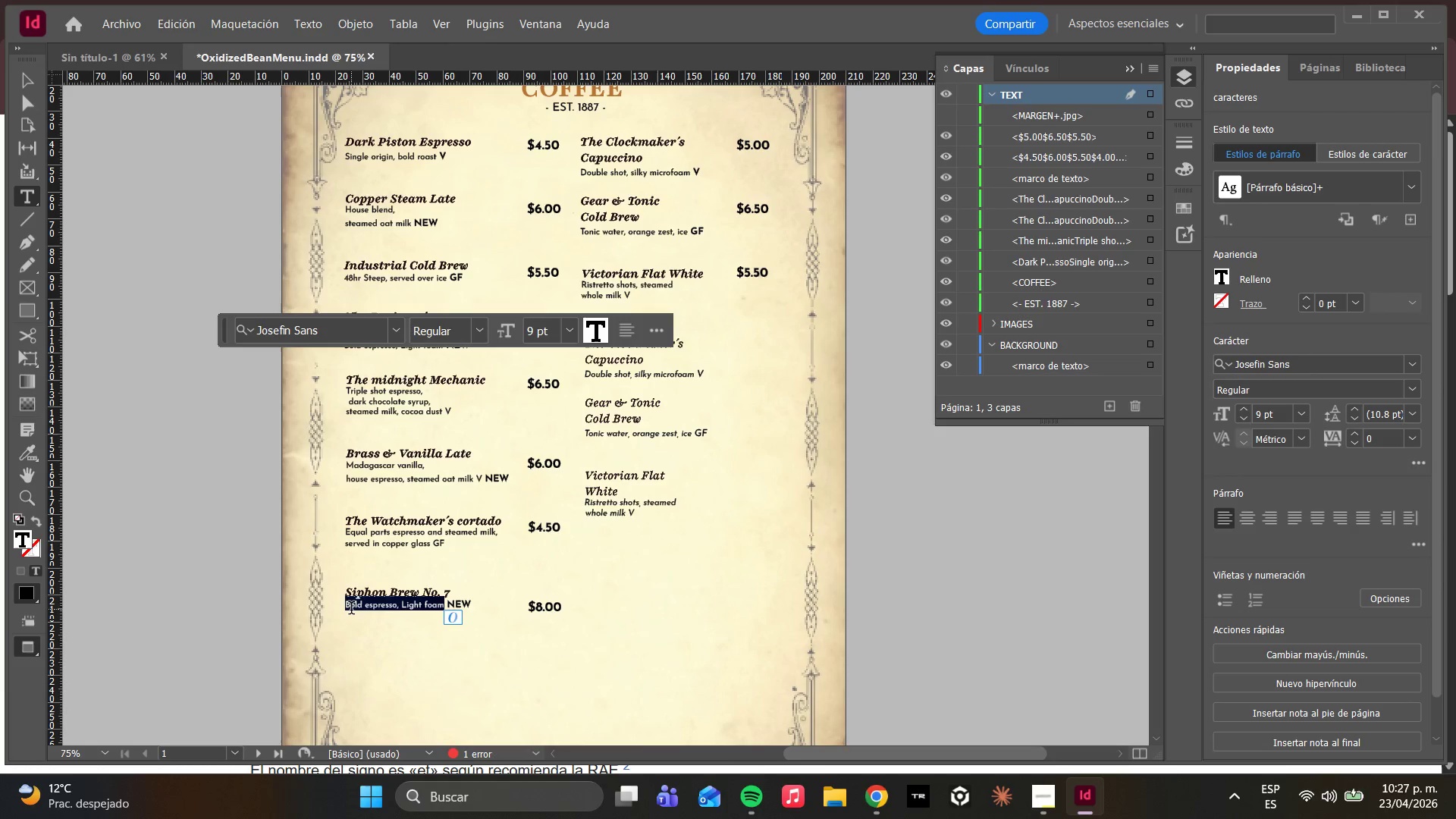 
type(Japanesse siphon method, light )
key(Backspace)
key(Backspace)
key(Backspace)
key(Backspace)
key(Backspace)
key(Backspace)
 